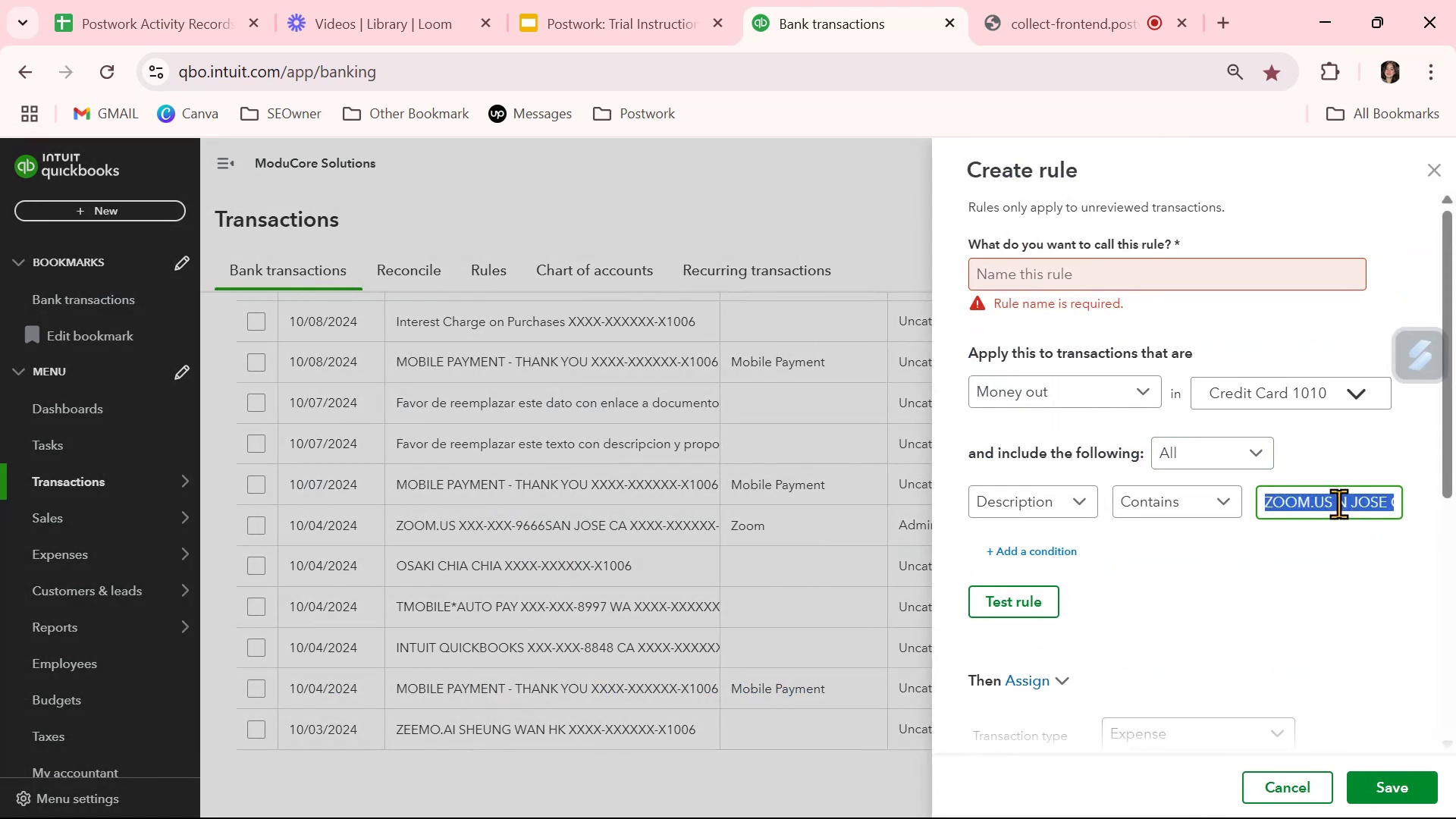 
triple_click([1338, 504])
 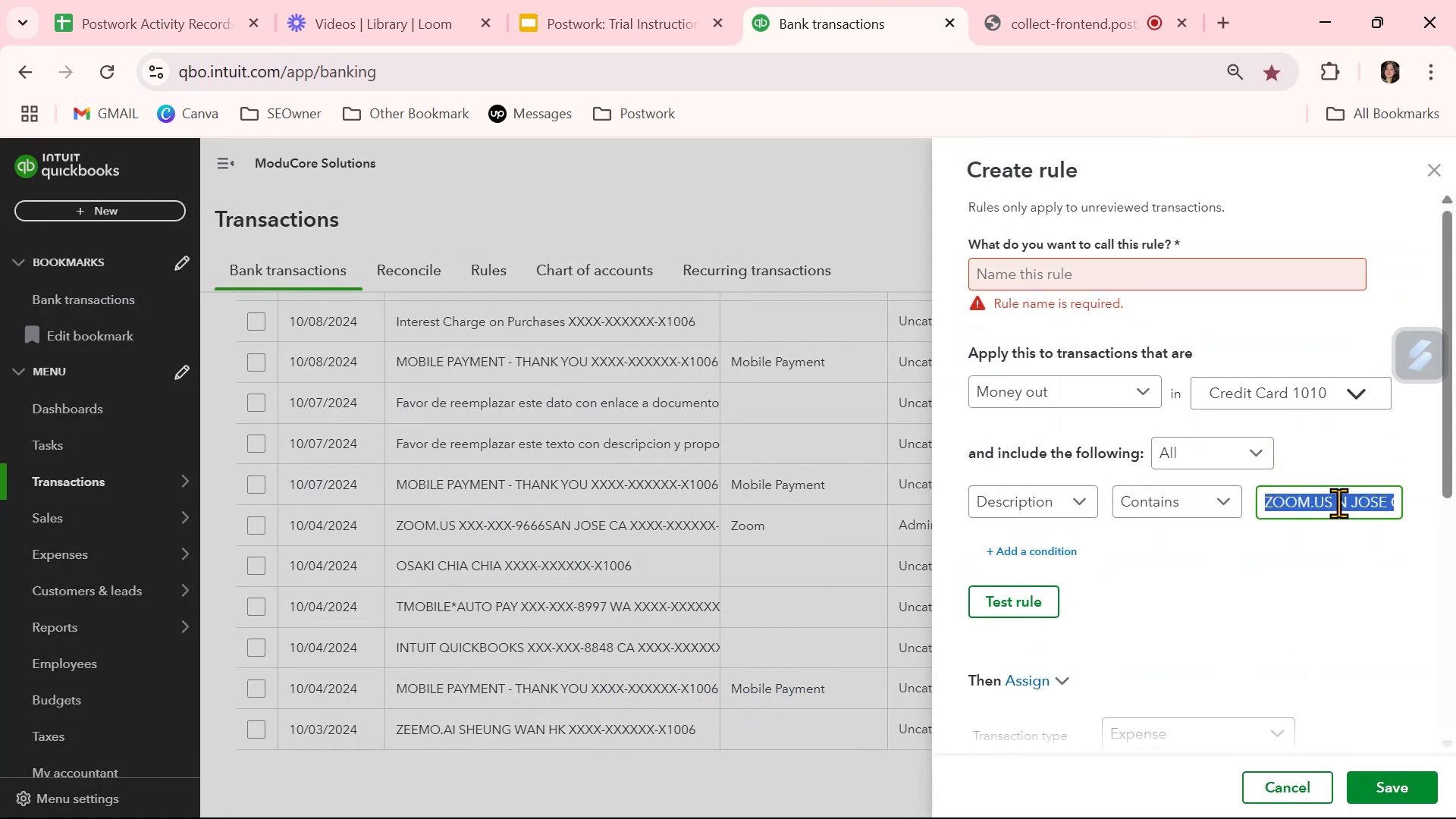 
left_click([1338, 502])
 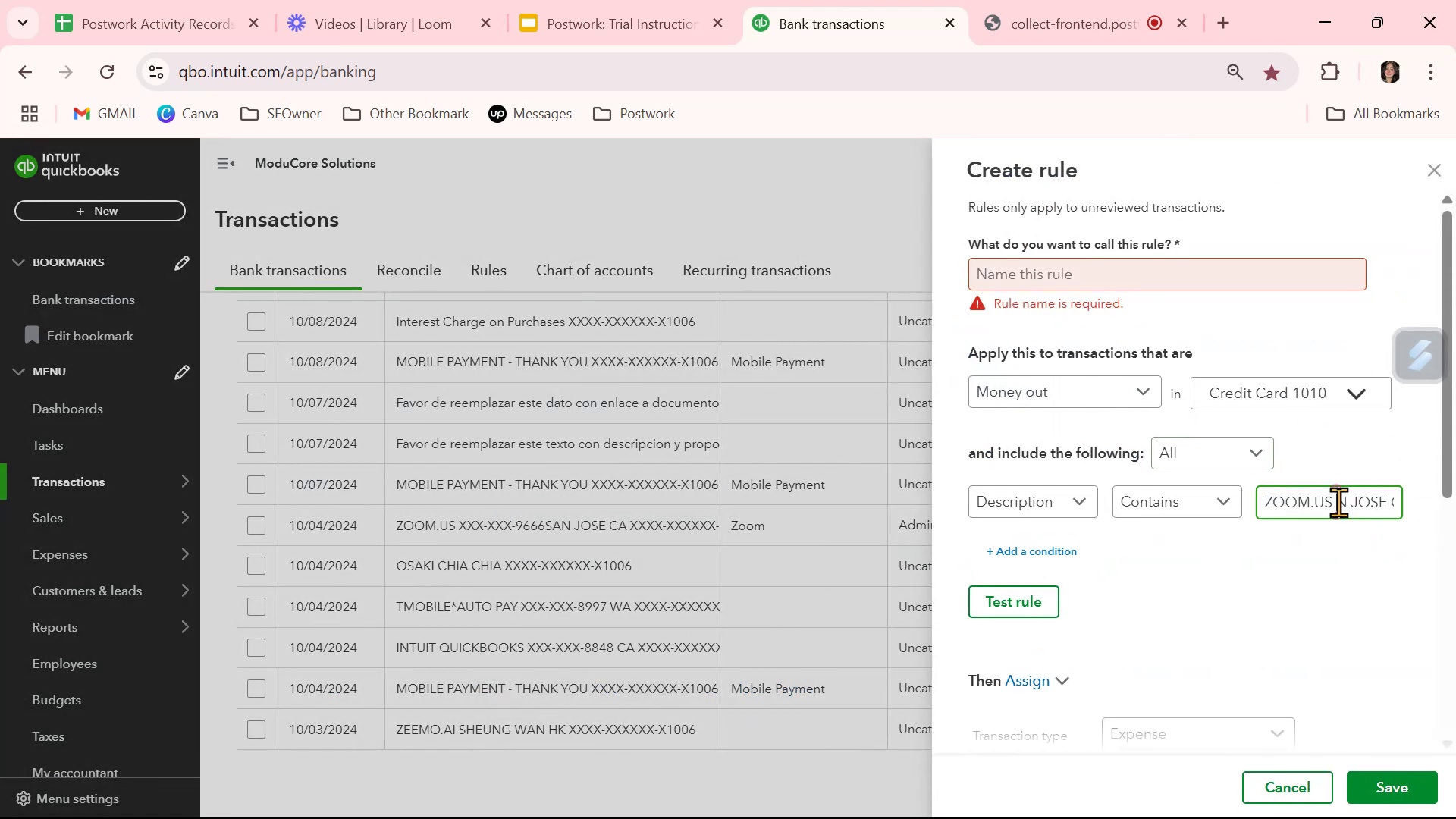 
left_click_drag(start_coordinate=[1338, 502], to_coordinate=[1430, 504])
 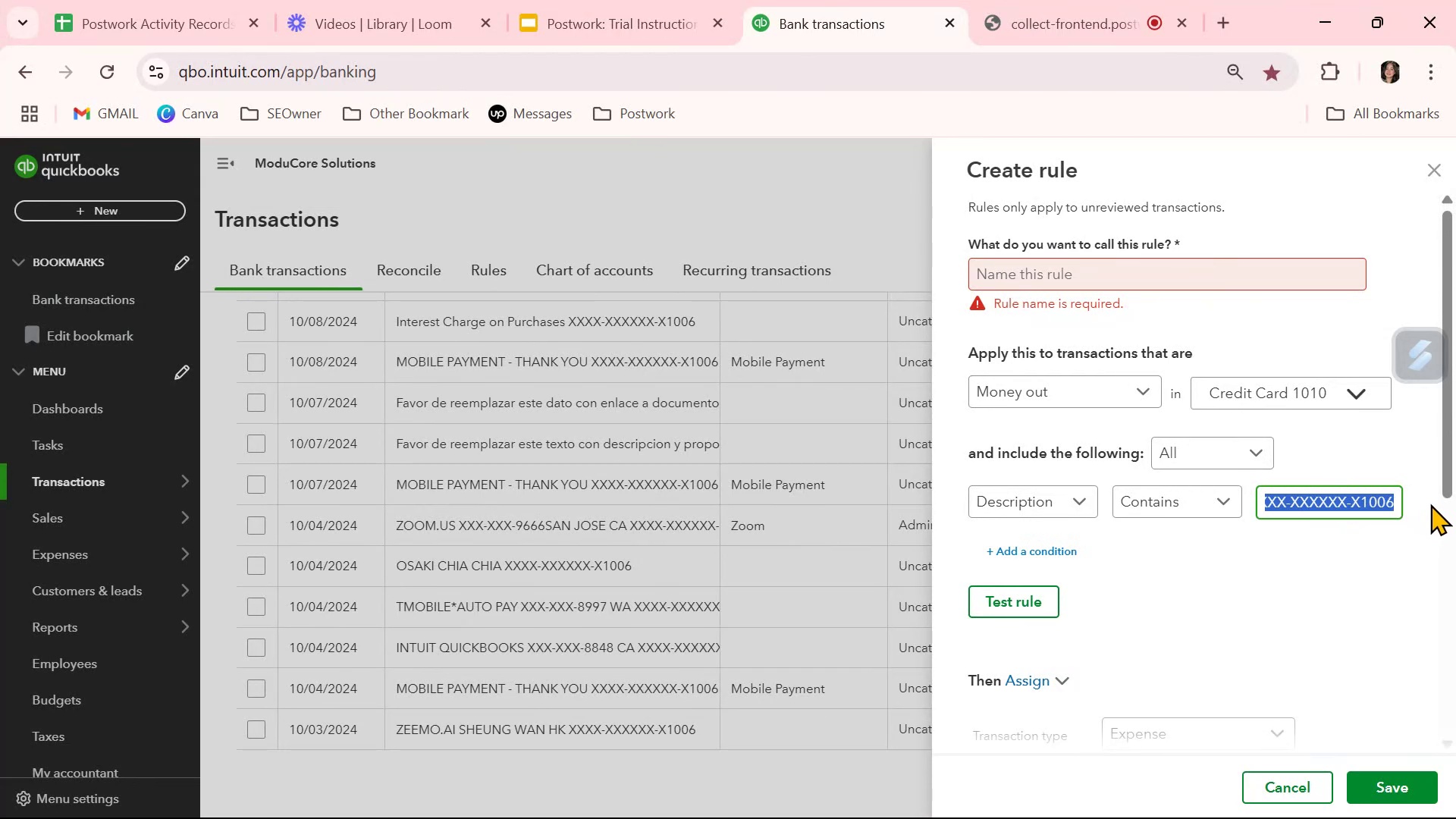 
key(Backspace)
 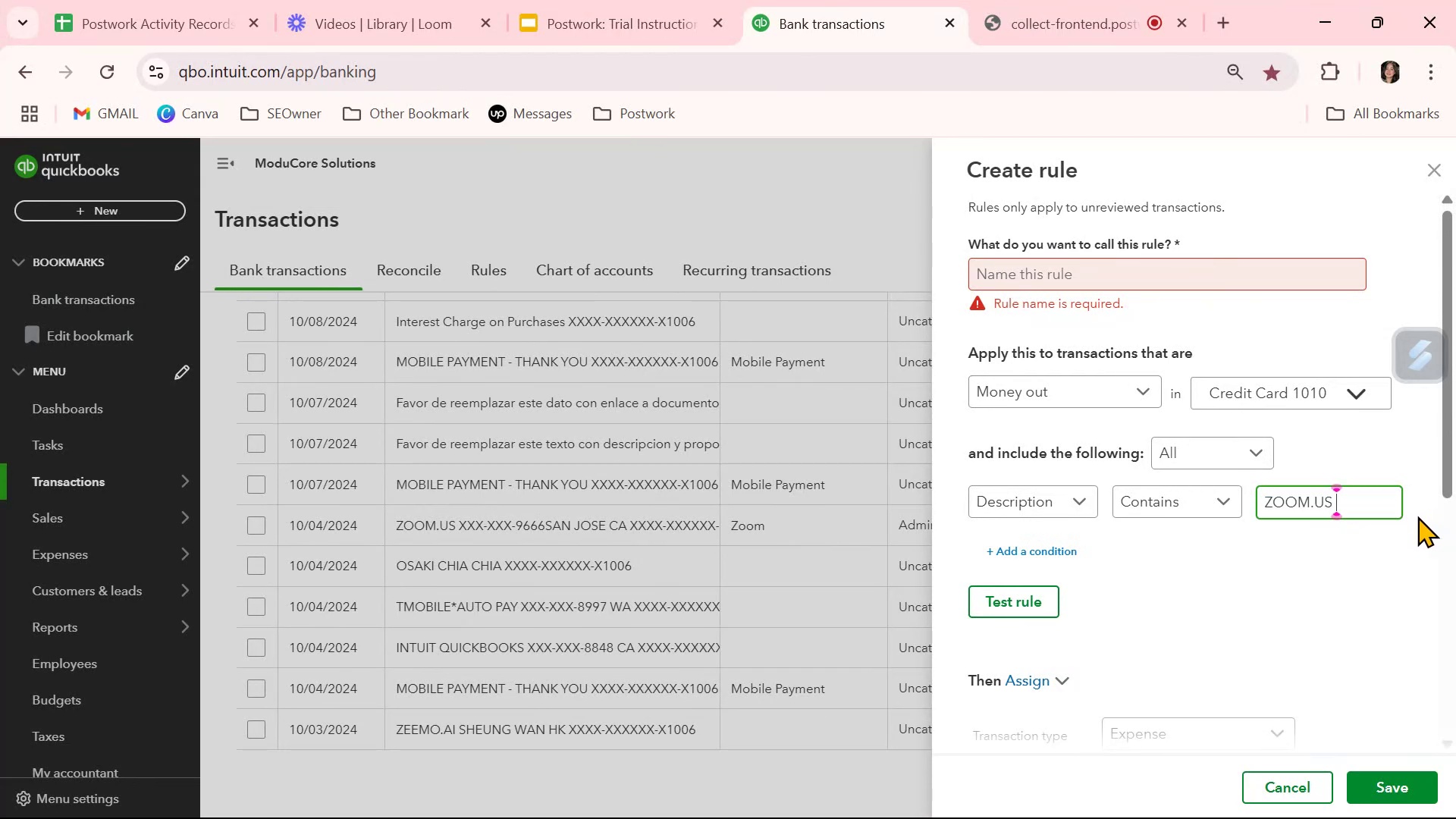 
key(Backspace)
 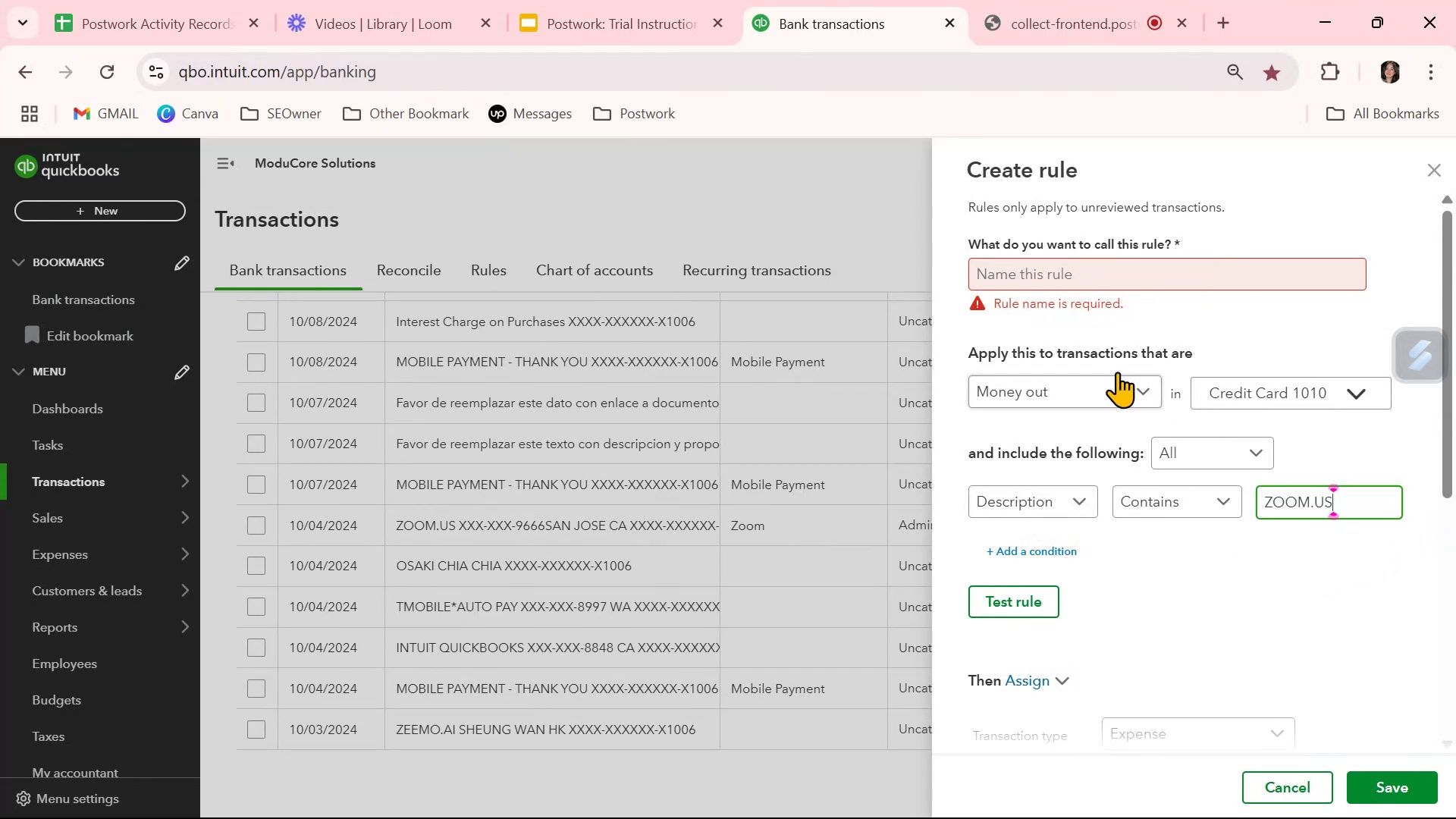 
left_click([1054, 278])
 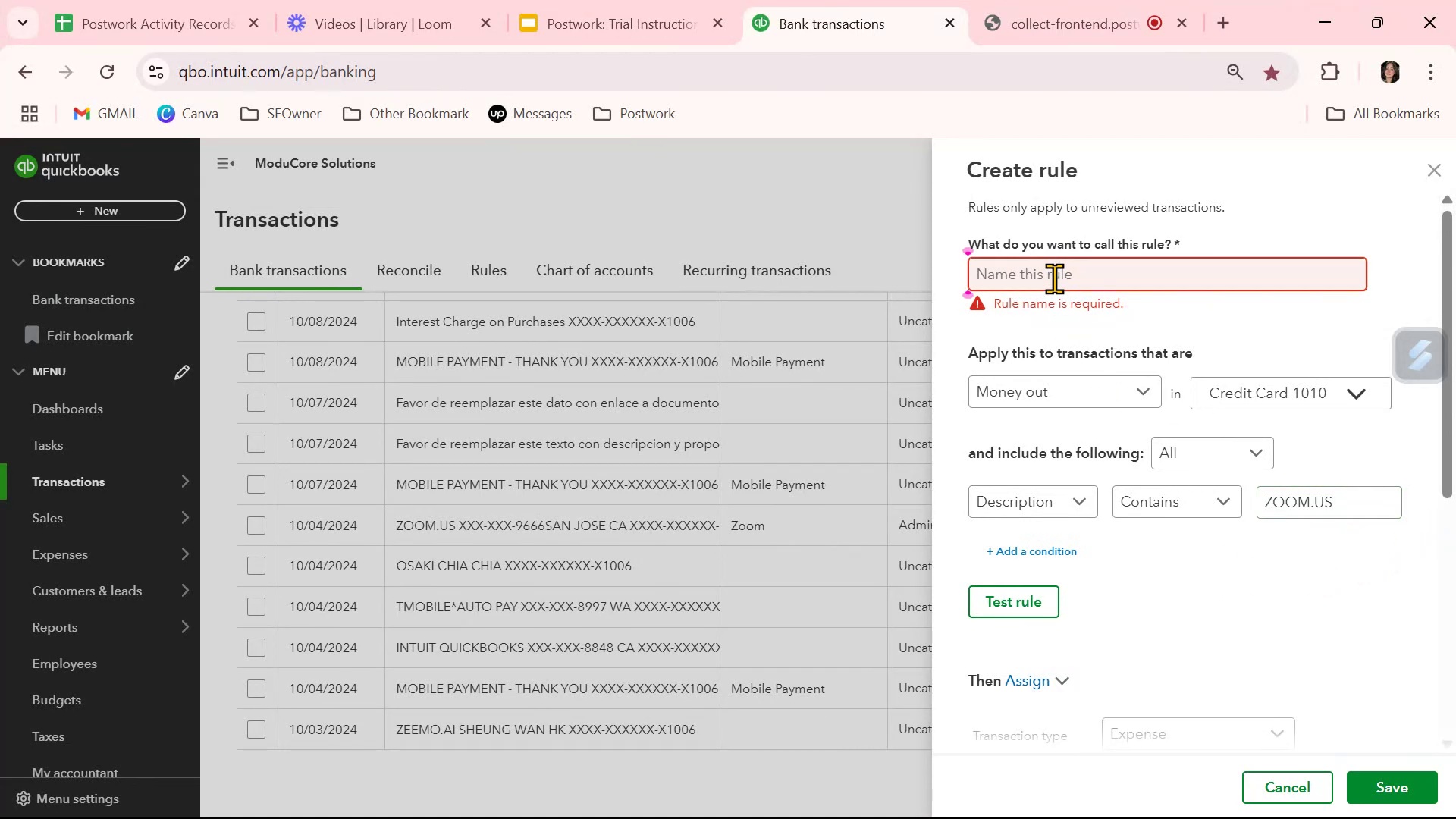 
type(Zoom1)
 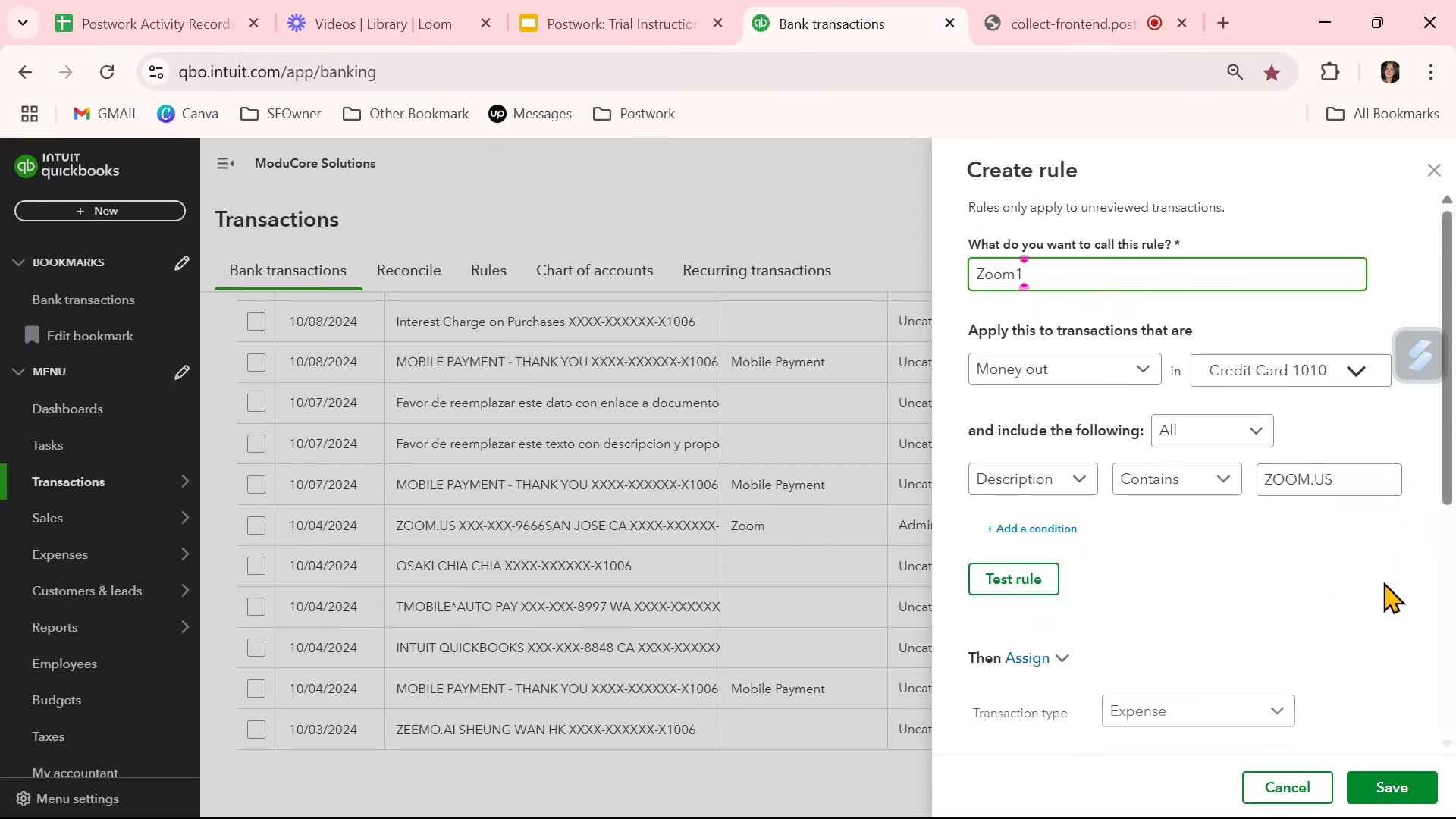 
left_click([1371, 606])
 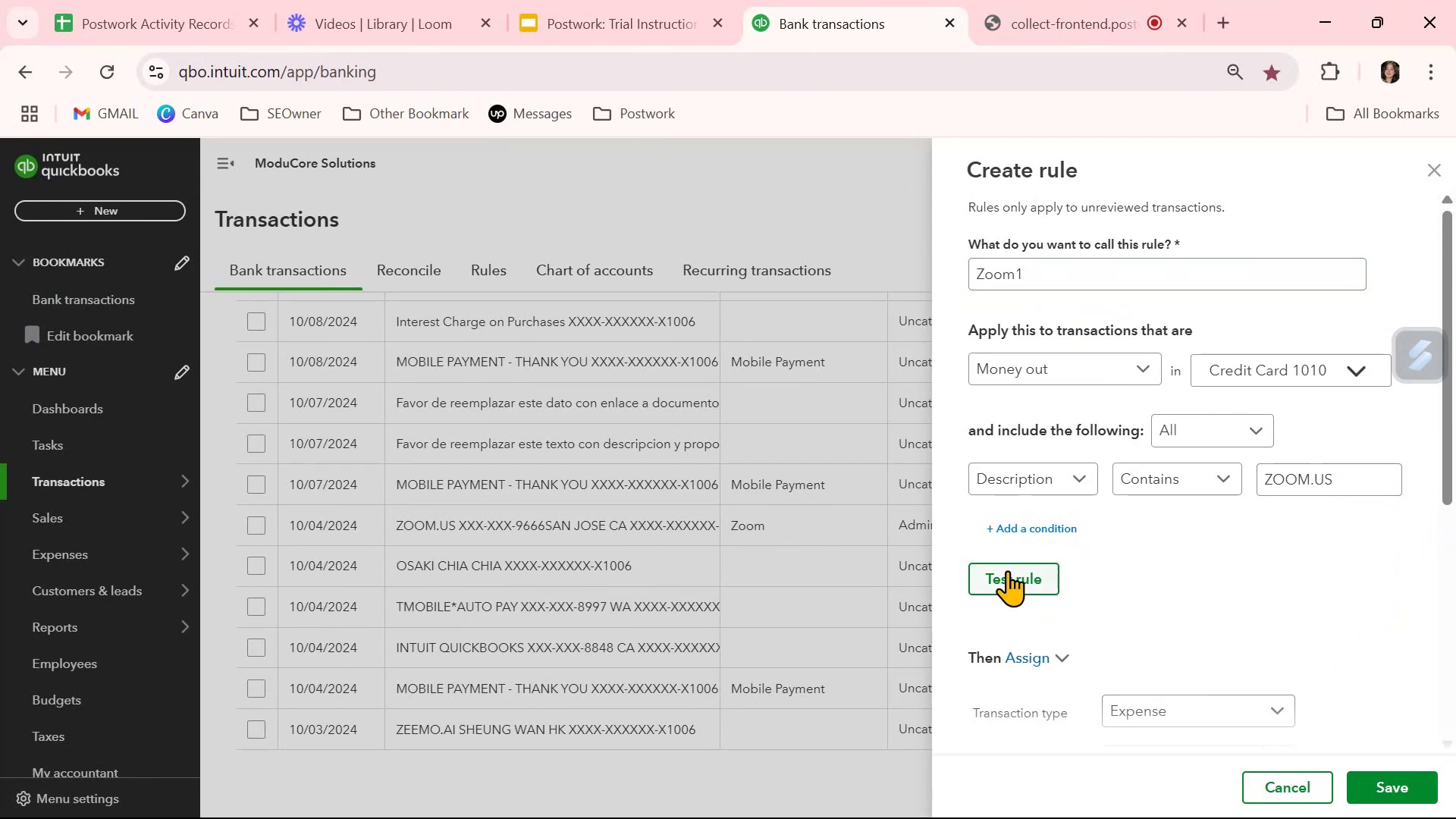 
left_click([1009, 570])
 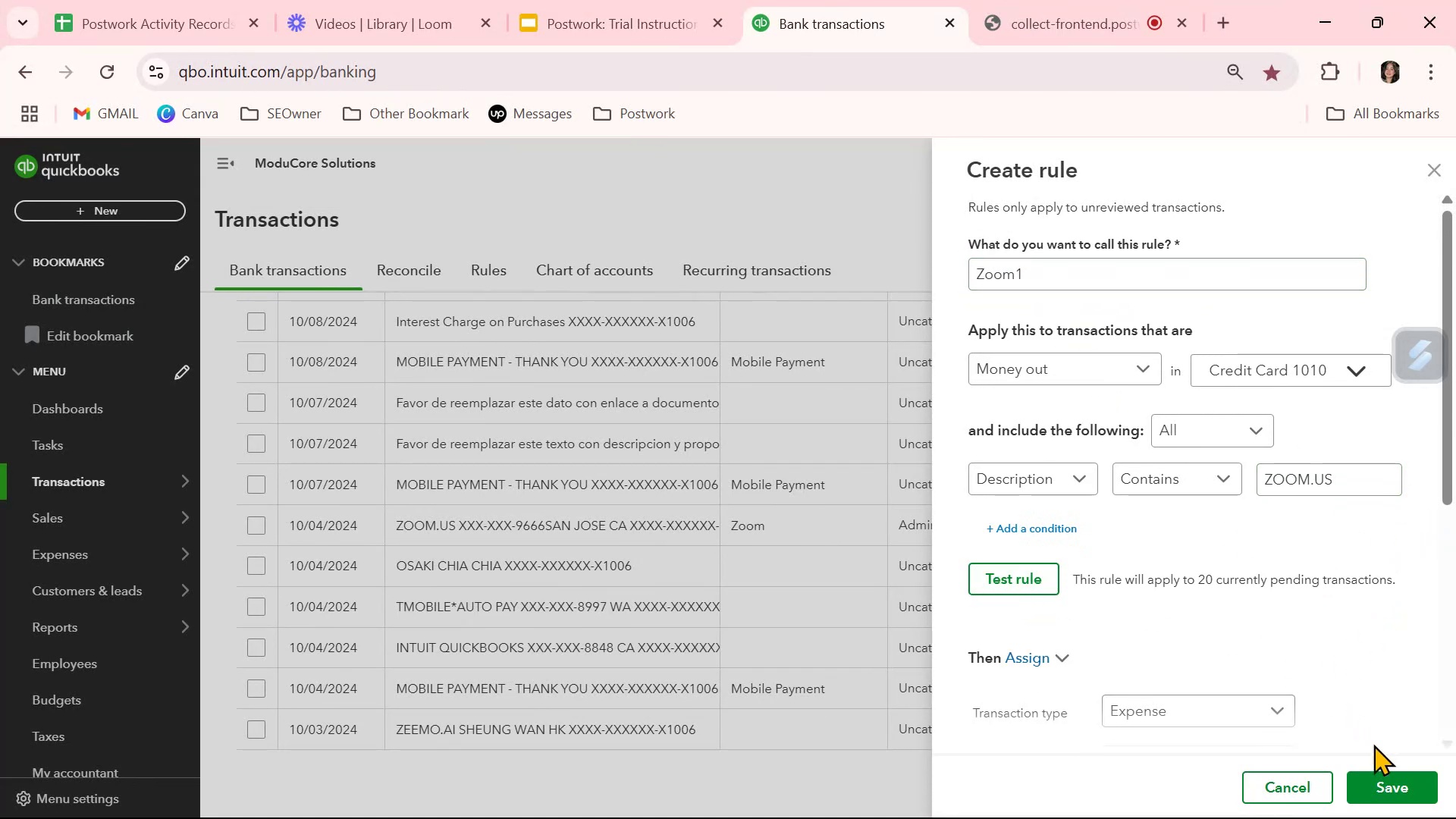 
left_click([1391, 782])
 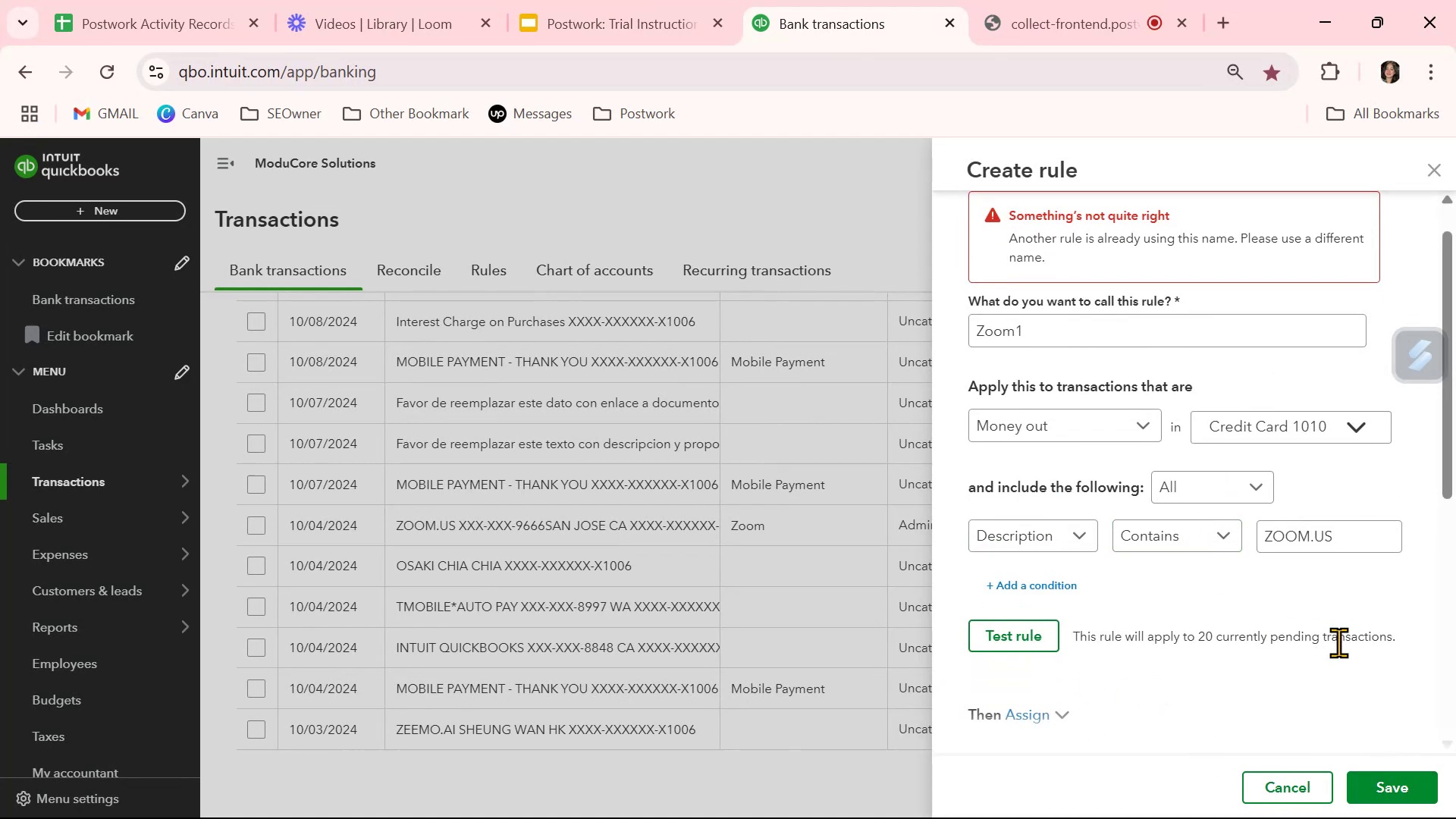 
wait(9.64)
 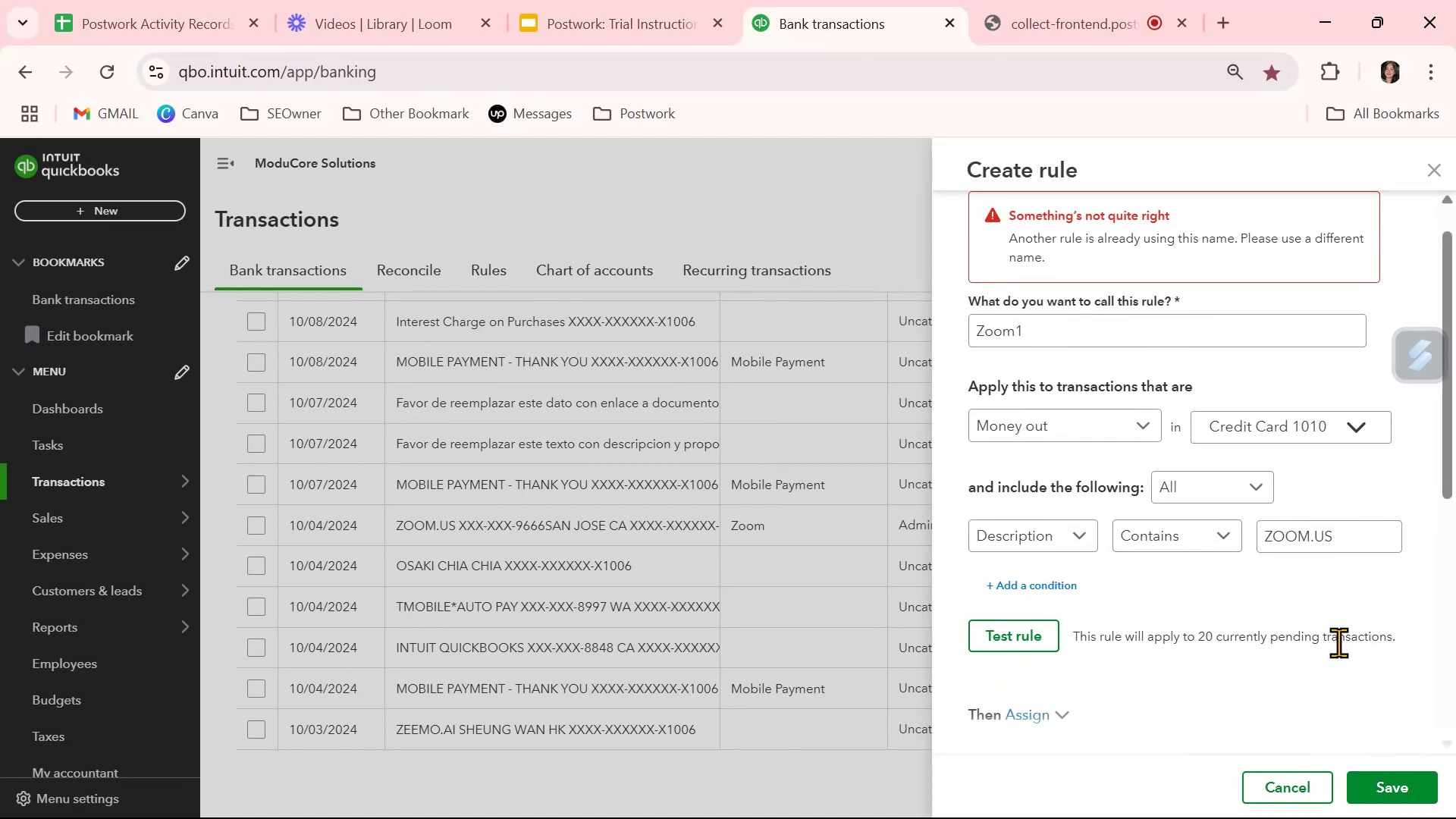 
left_click([1069, 326])
 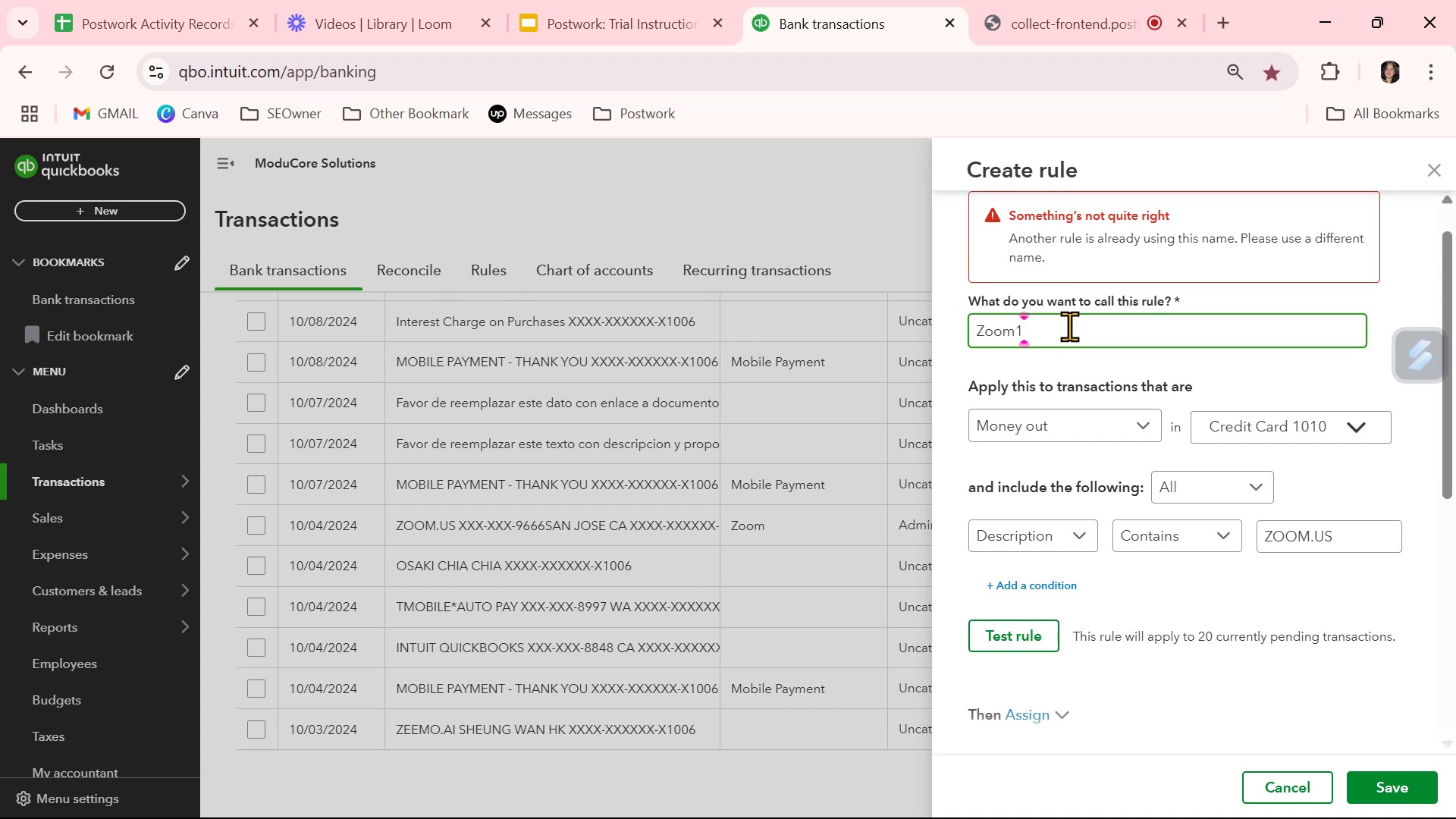 
key(Backspace)
 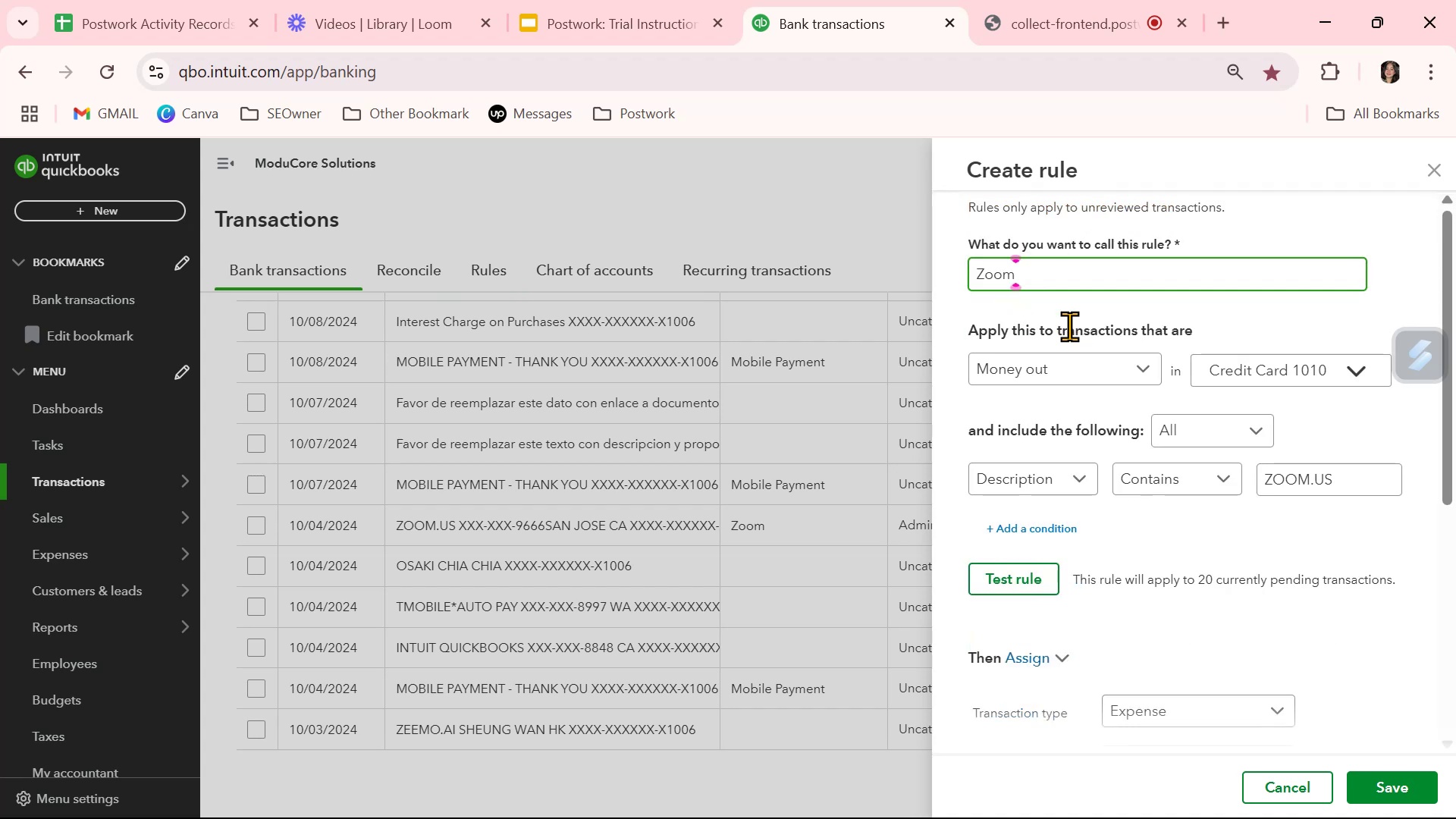 
key(Numpad2)
 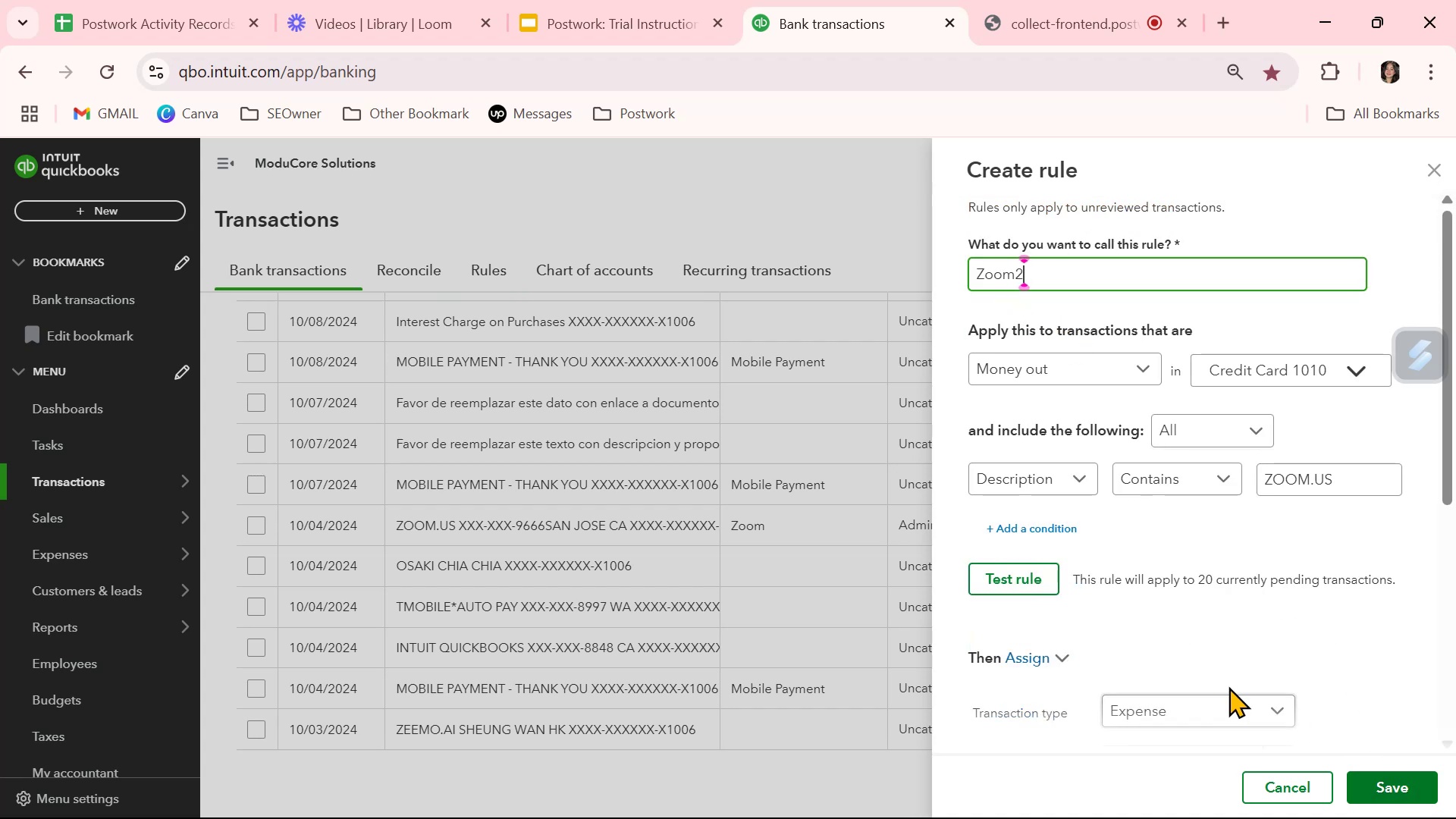 
left_click([1031, 579])
 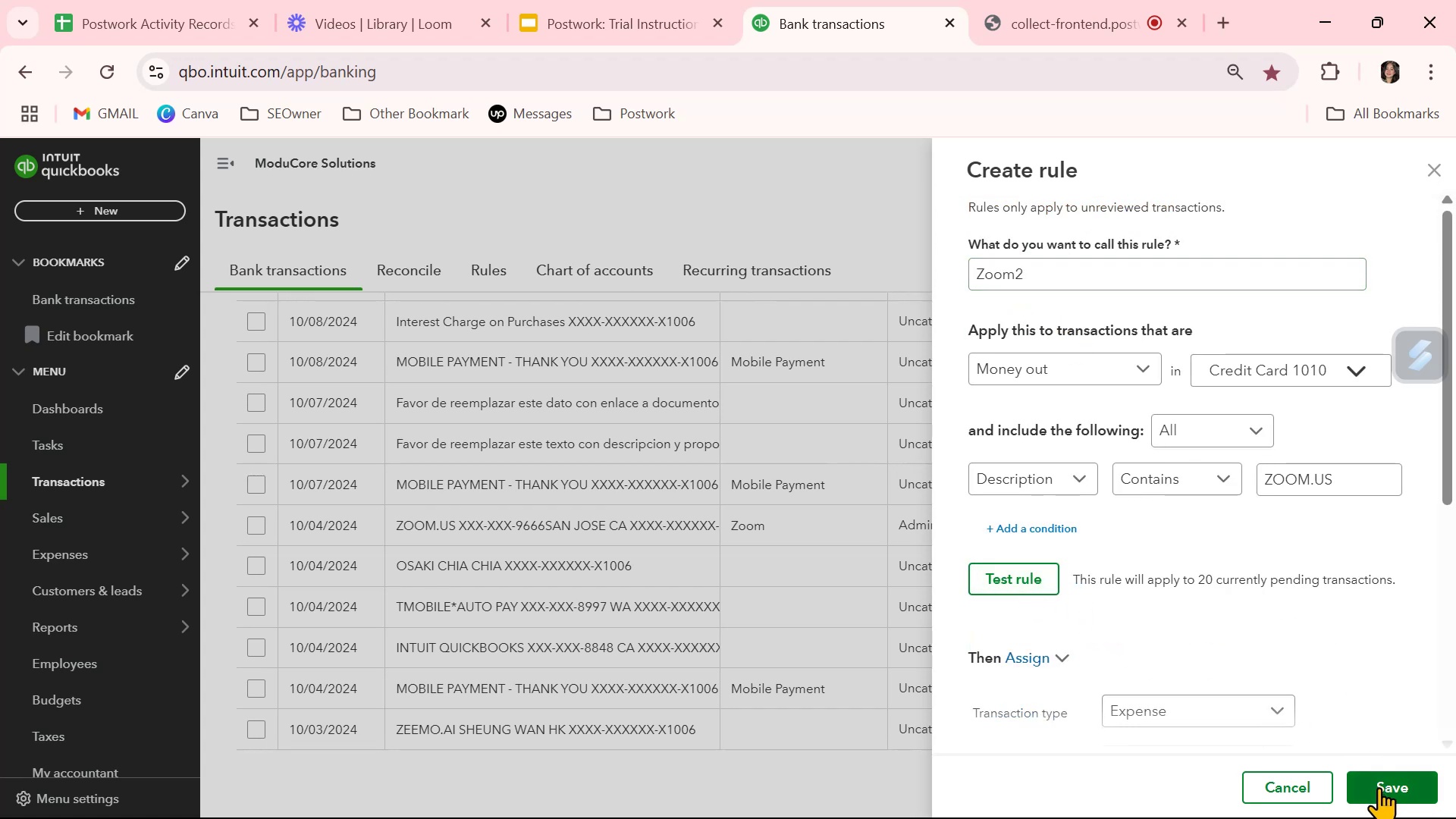 
left_click([1384, 792])
 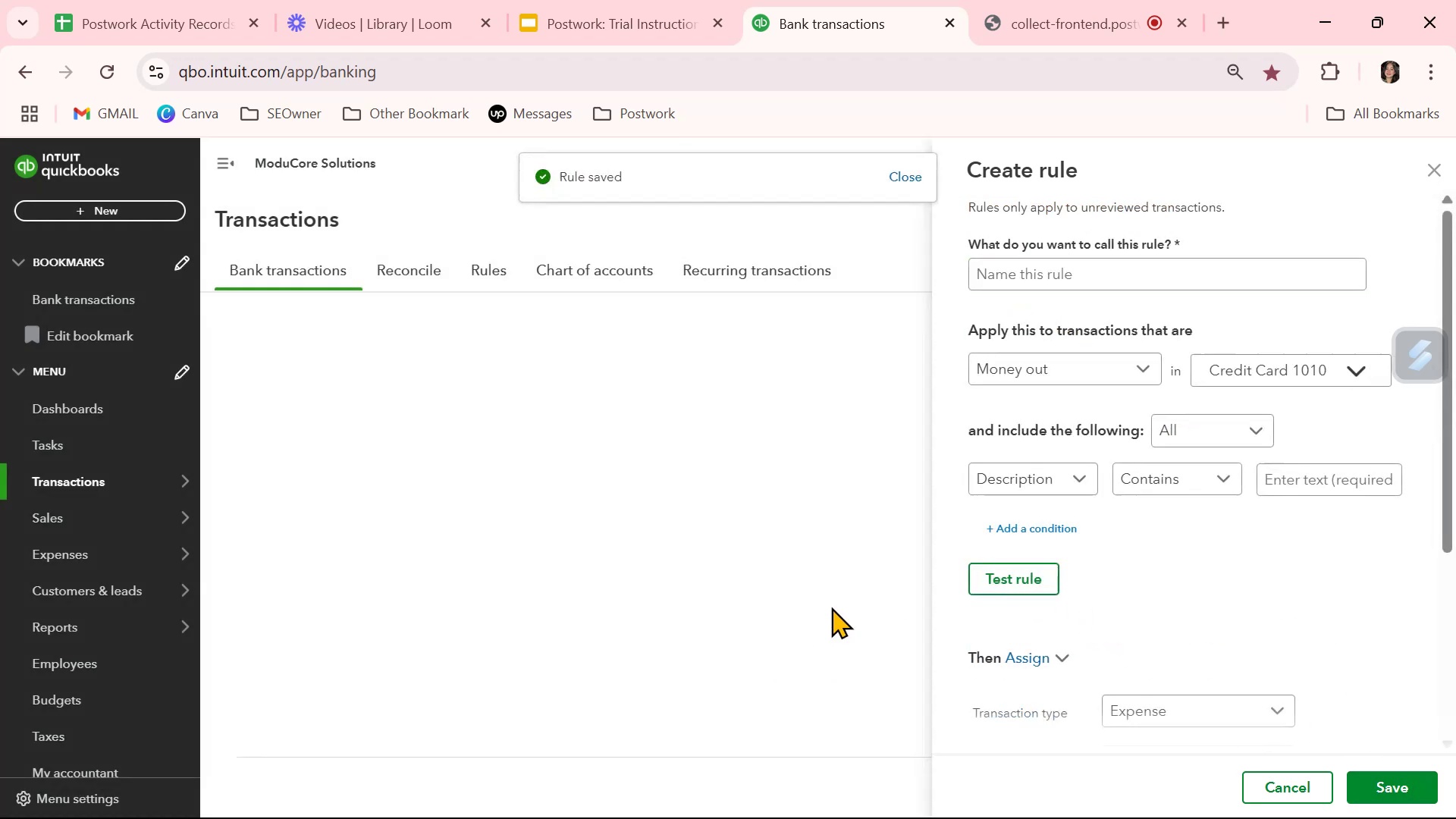 
wait(6.19)
 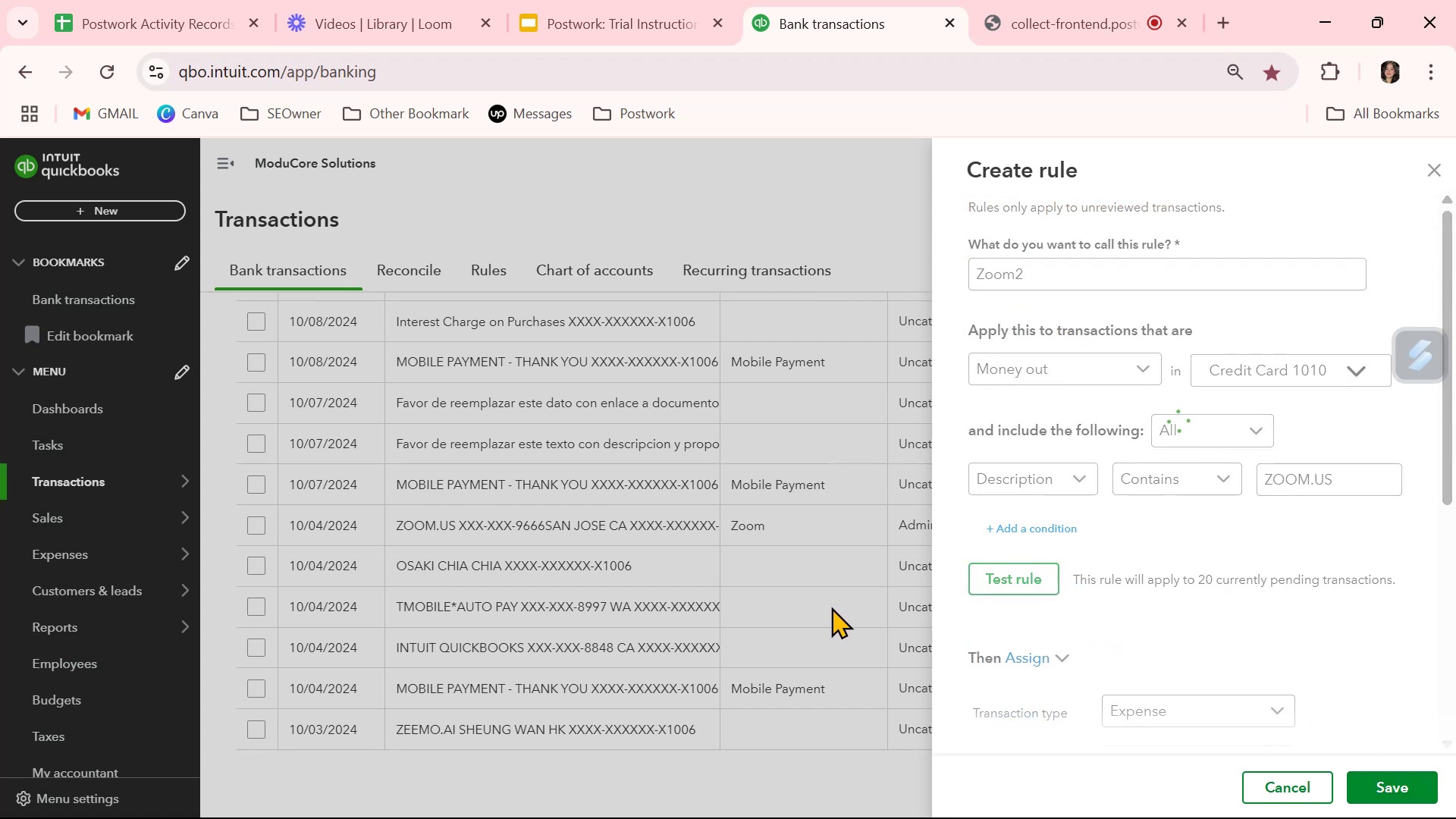 
scroll: coordinate [831, 610], scroll_direction: up, amount: 28.0
 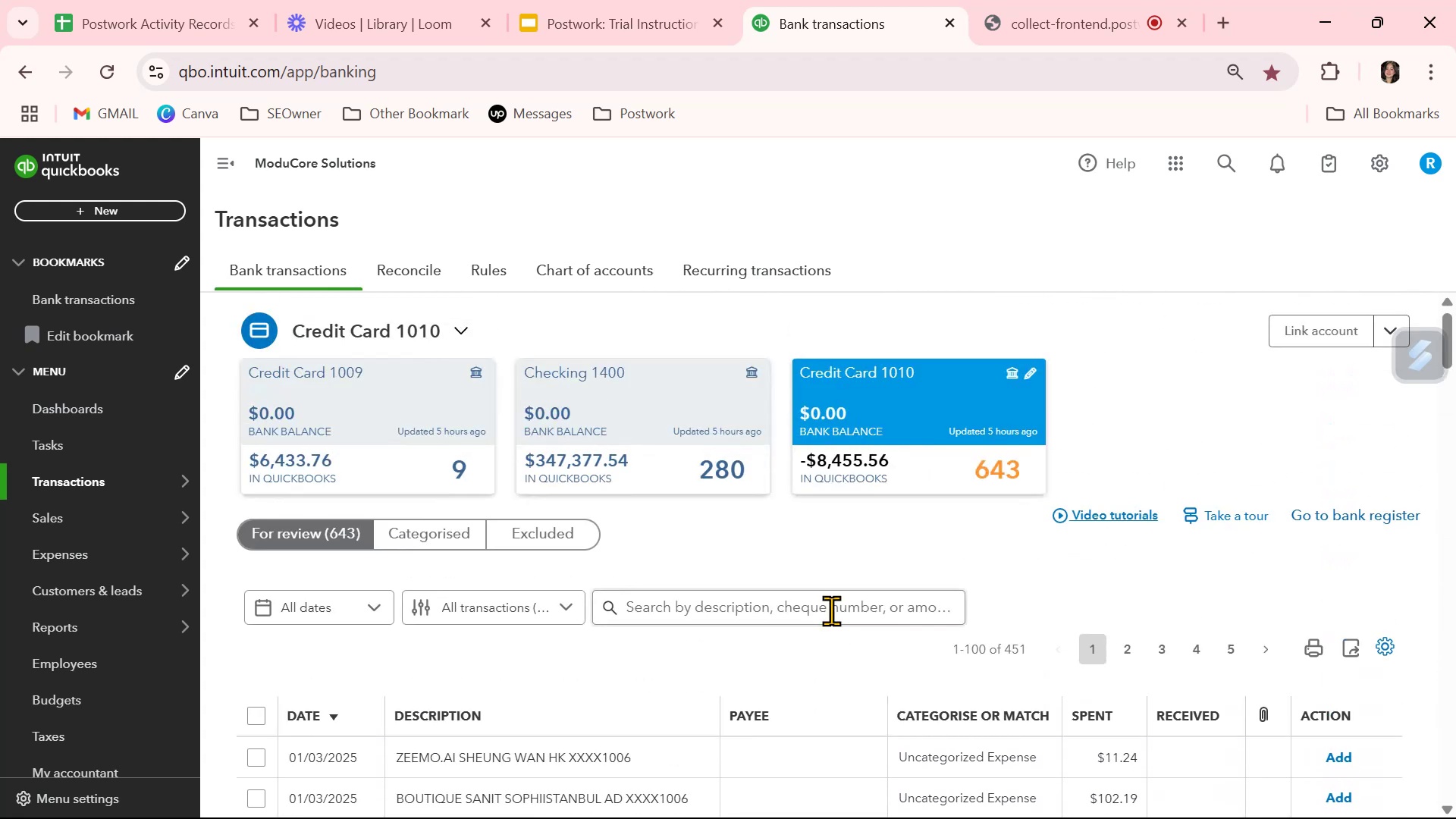 
scroll: coordinate [812, 695], scroll_direction: down, amount: 8.0
 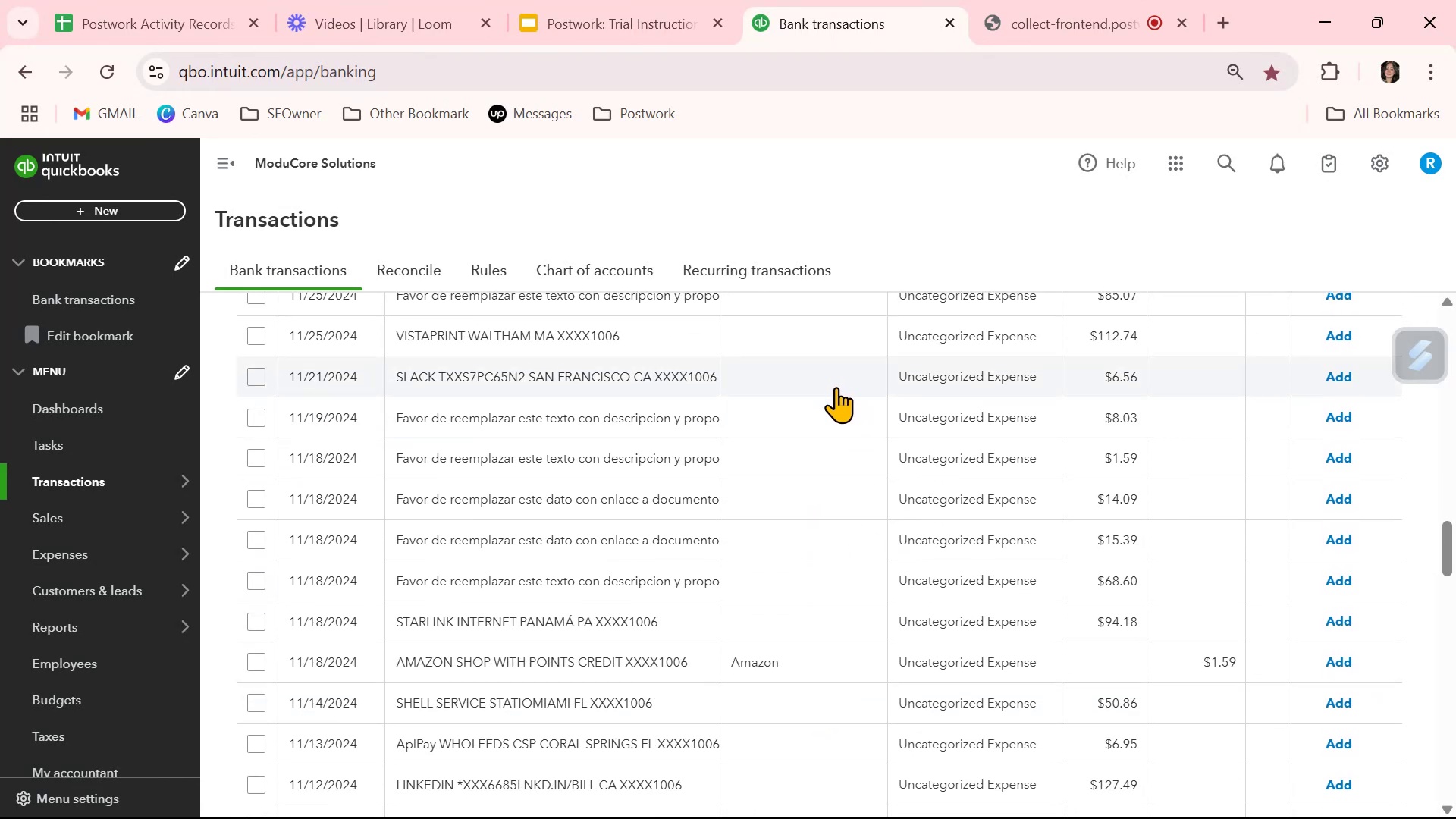 
wait(7.36)
 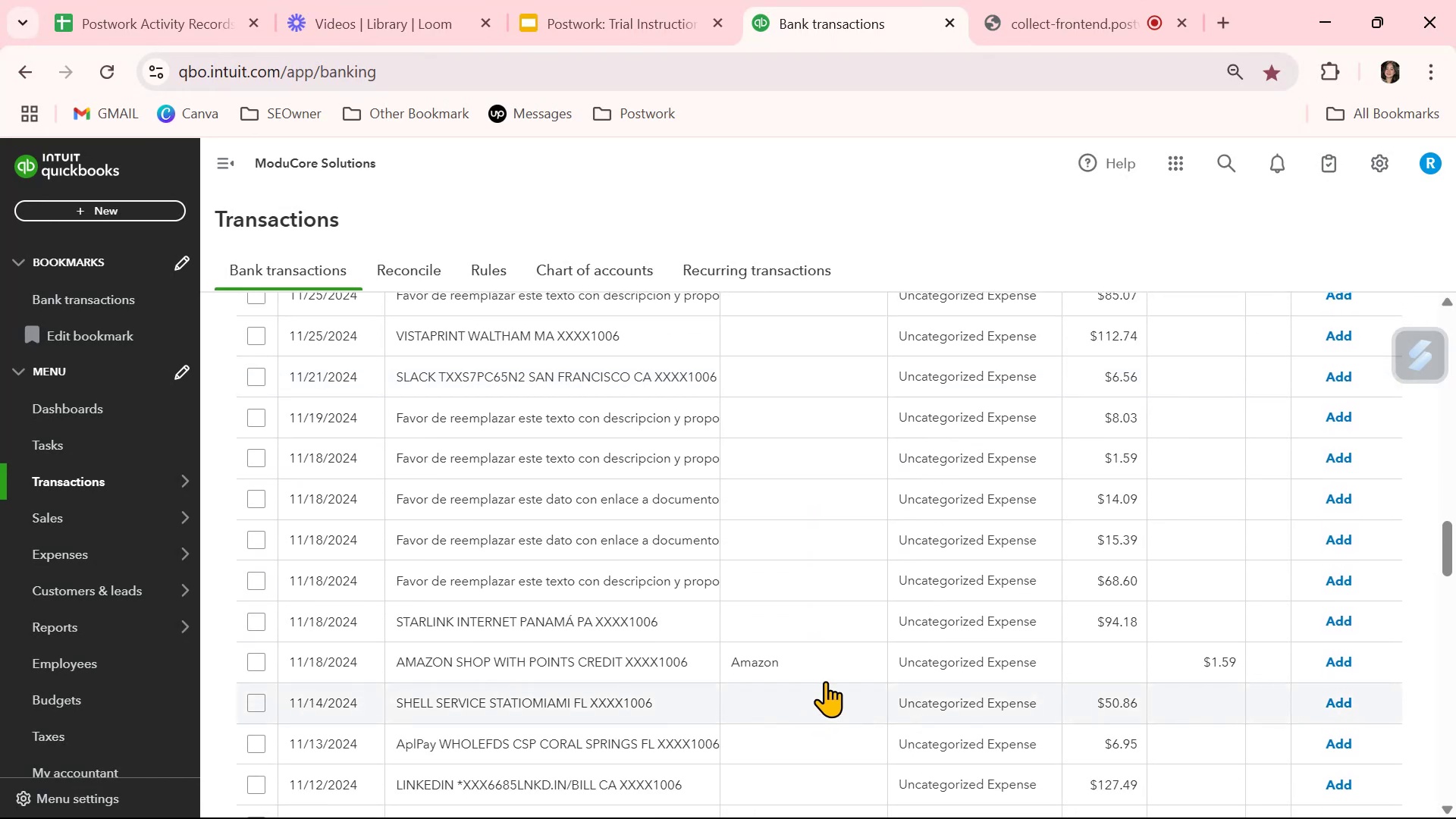 
left_click([836, 387])
 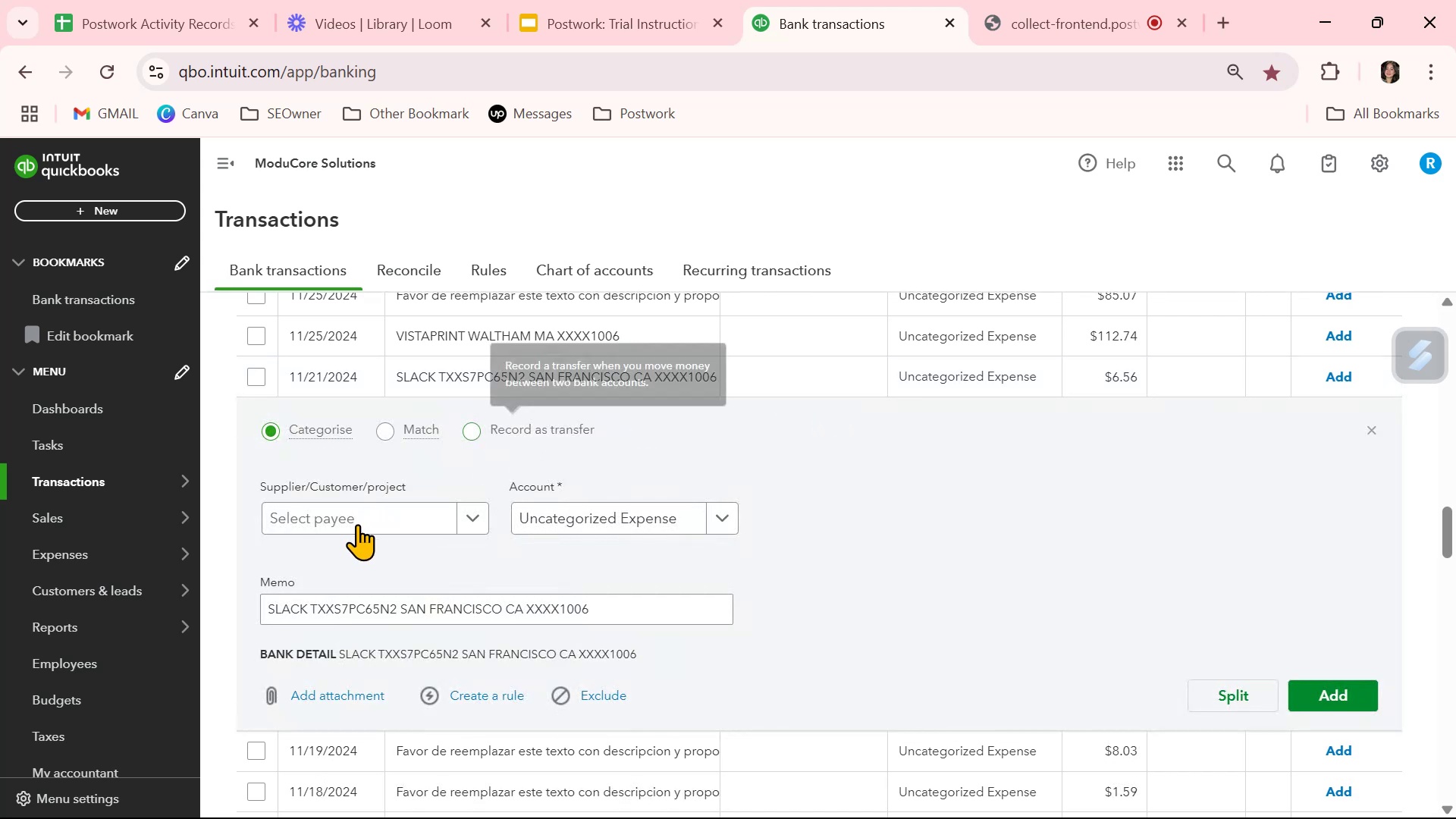 
left_click([359, 514])
 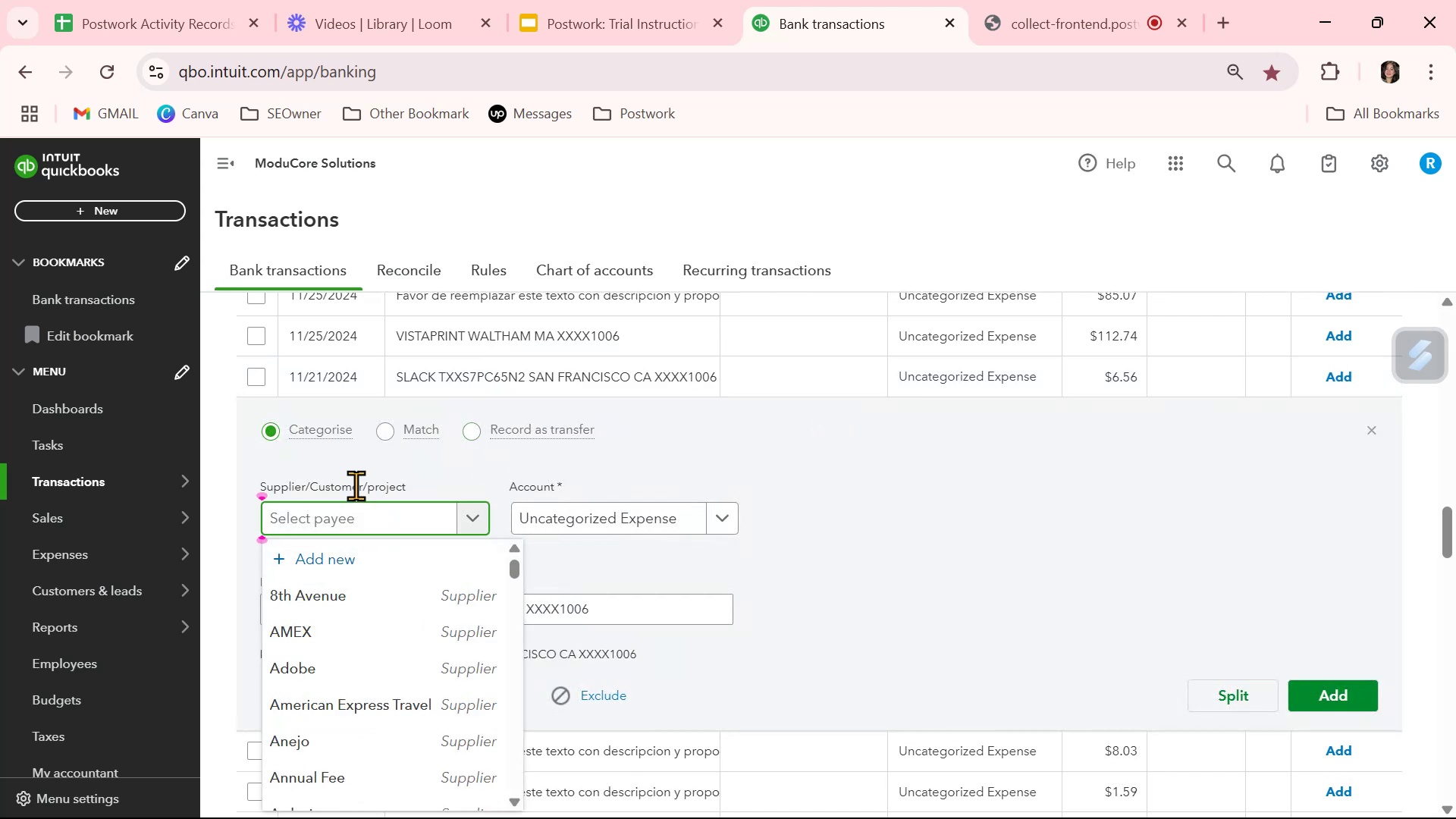 
wait(5.52)
 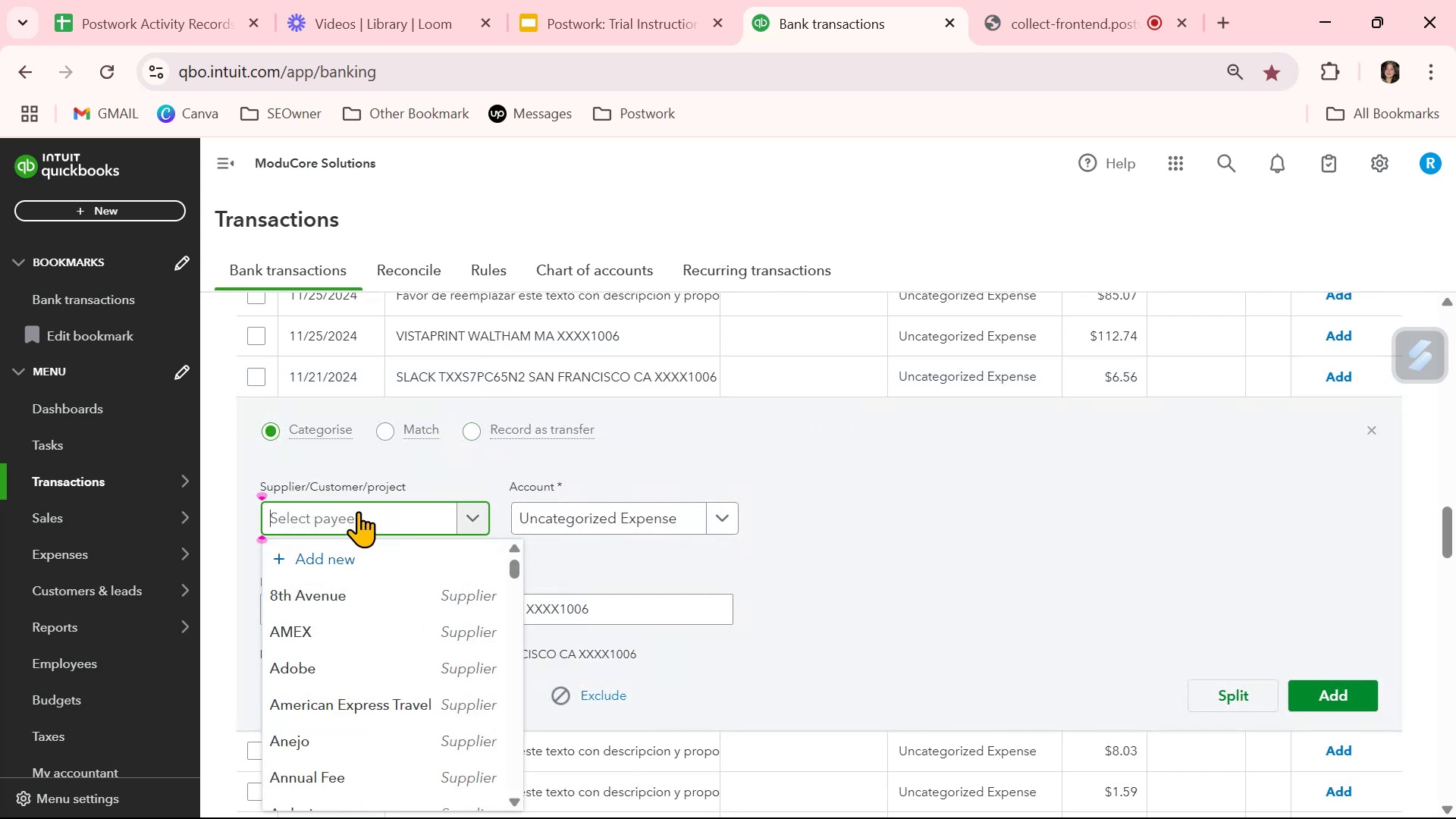 
left_click([631, 516])
 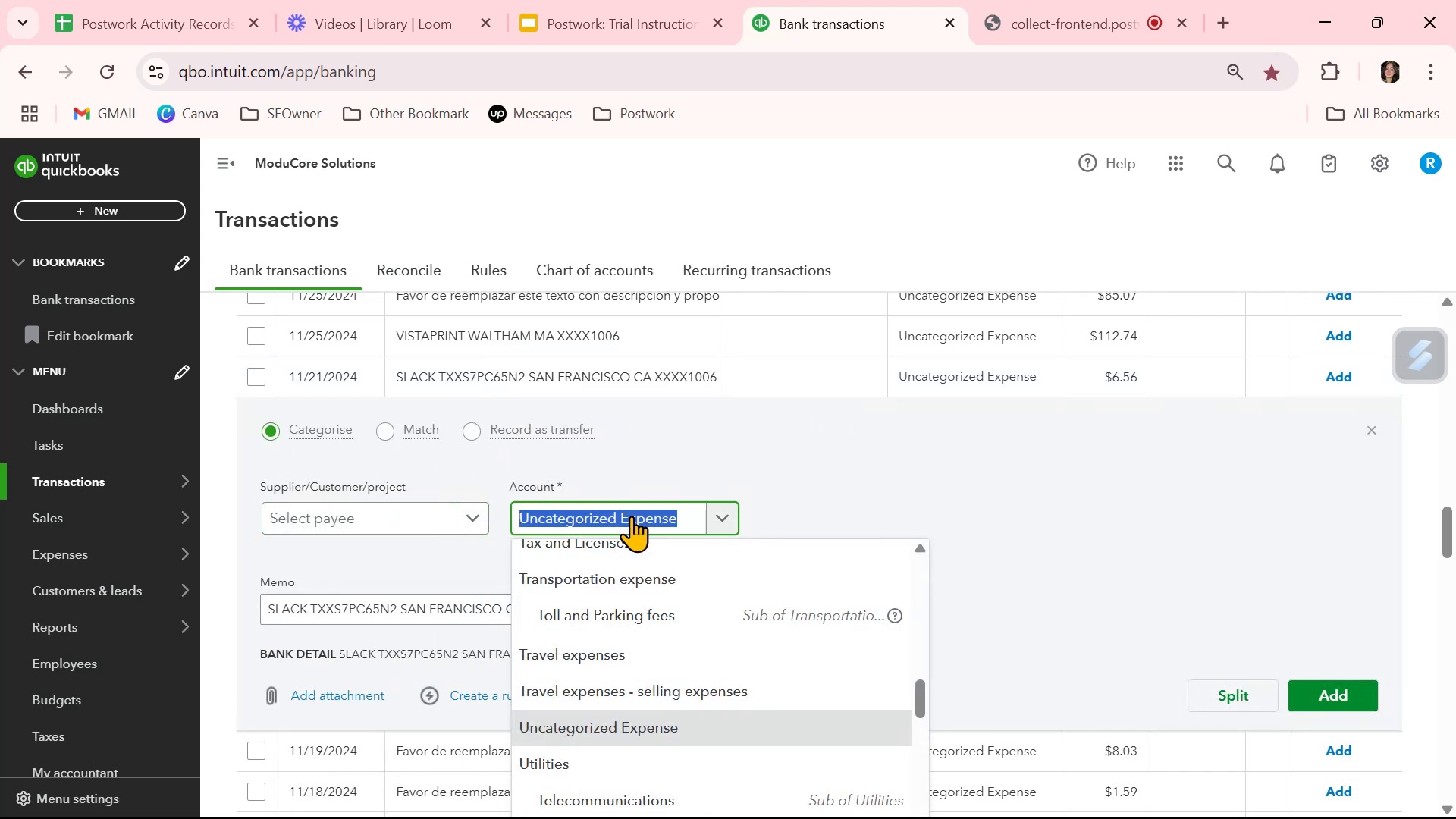 
type(admin)
 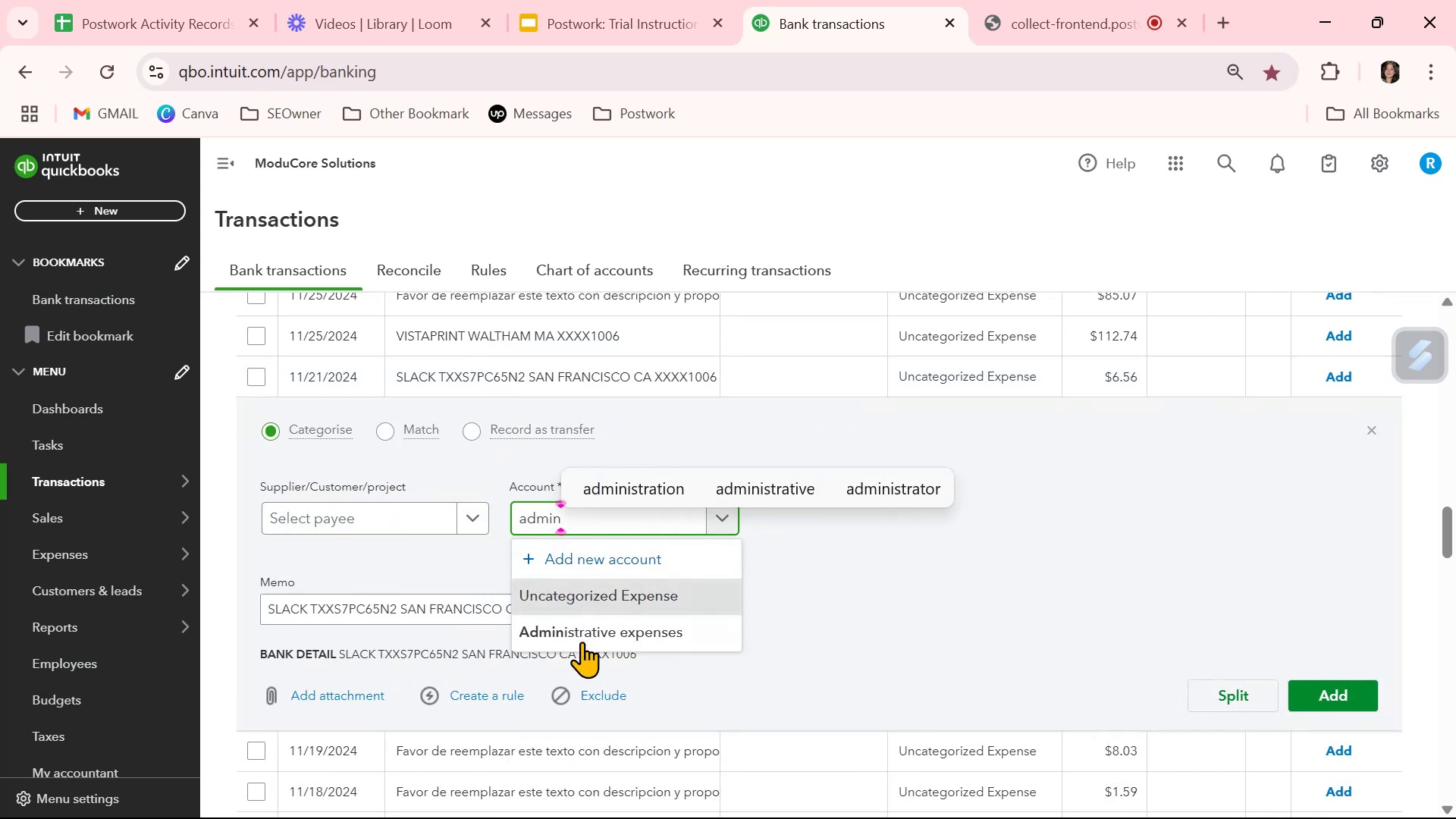 
left_click([585, 641])
 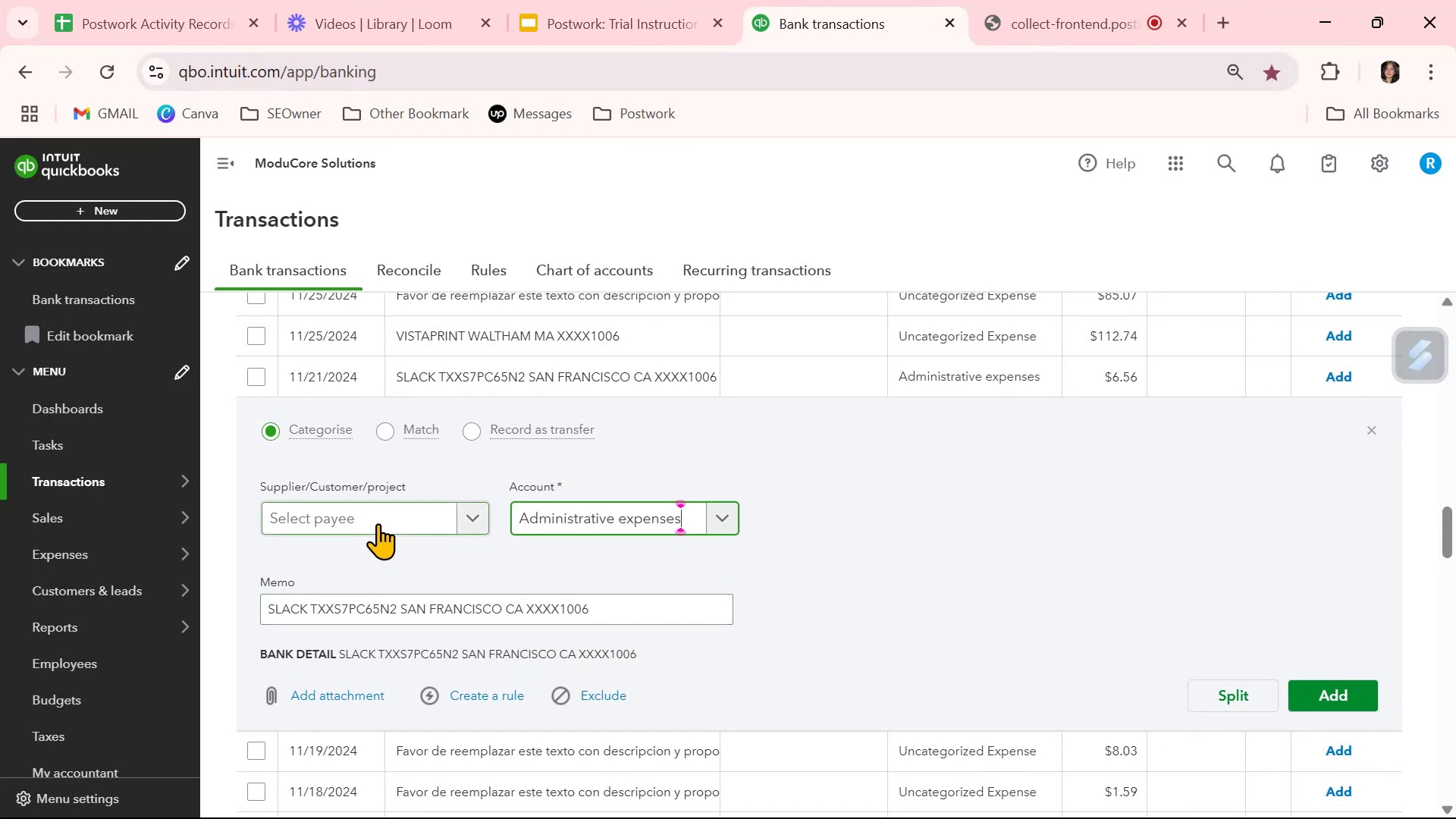 
left_click([377, 516])
 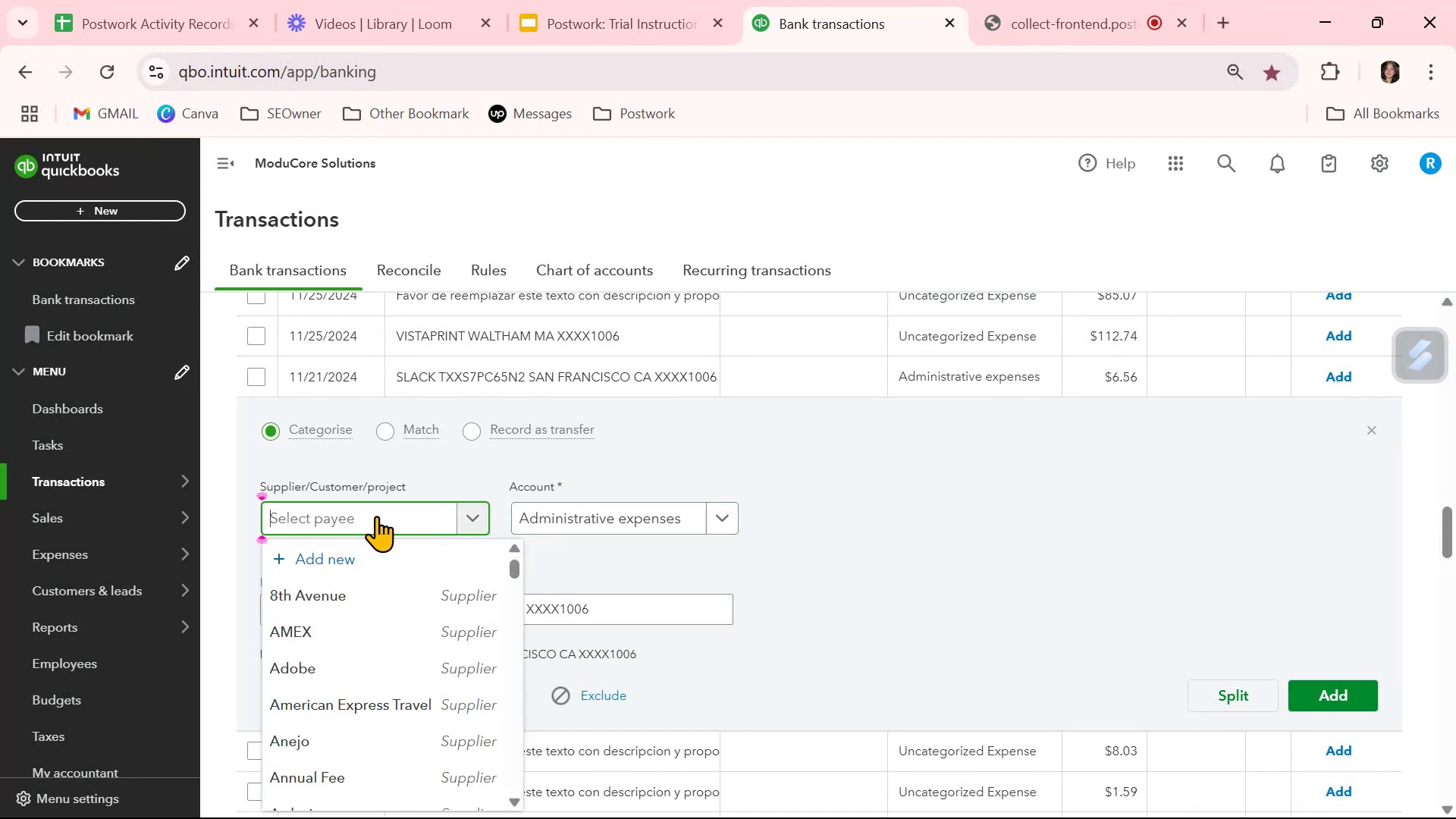 
left_click([323, 558])
 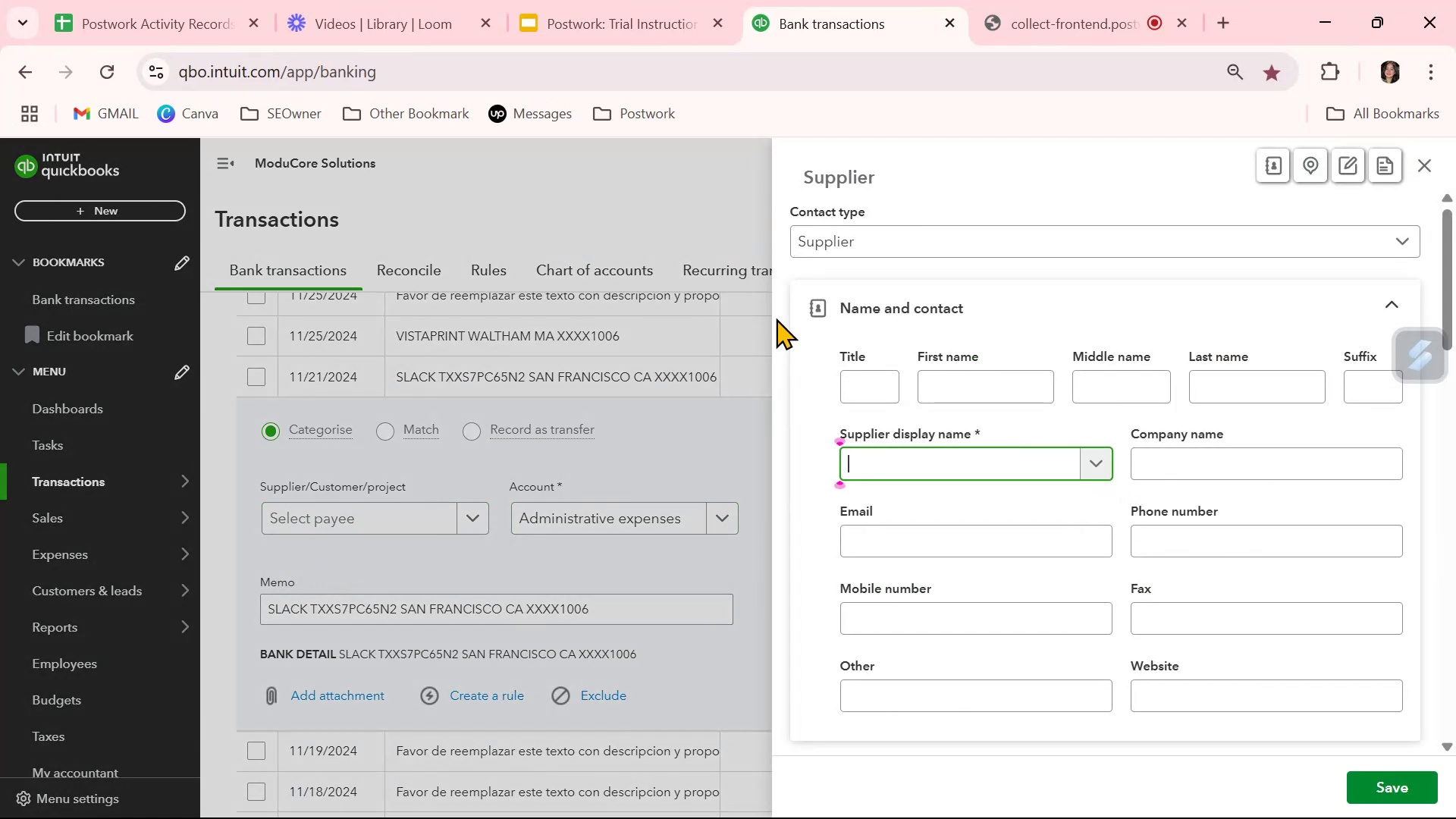 
type(Slack)
key(Tab)
type(Slack)
 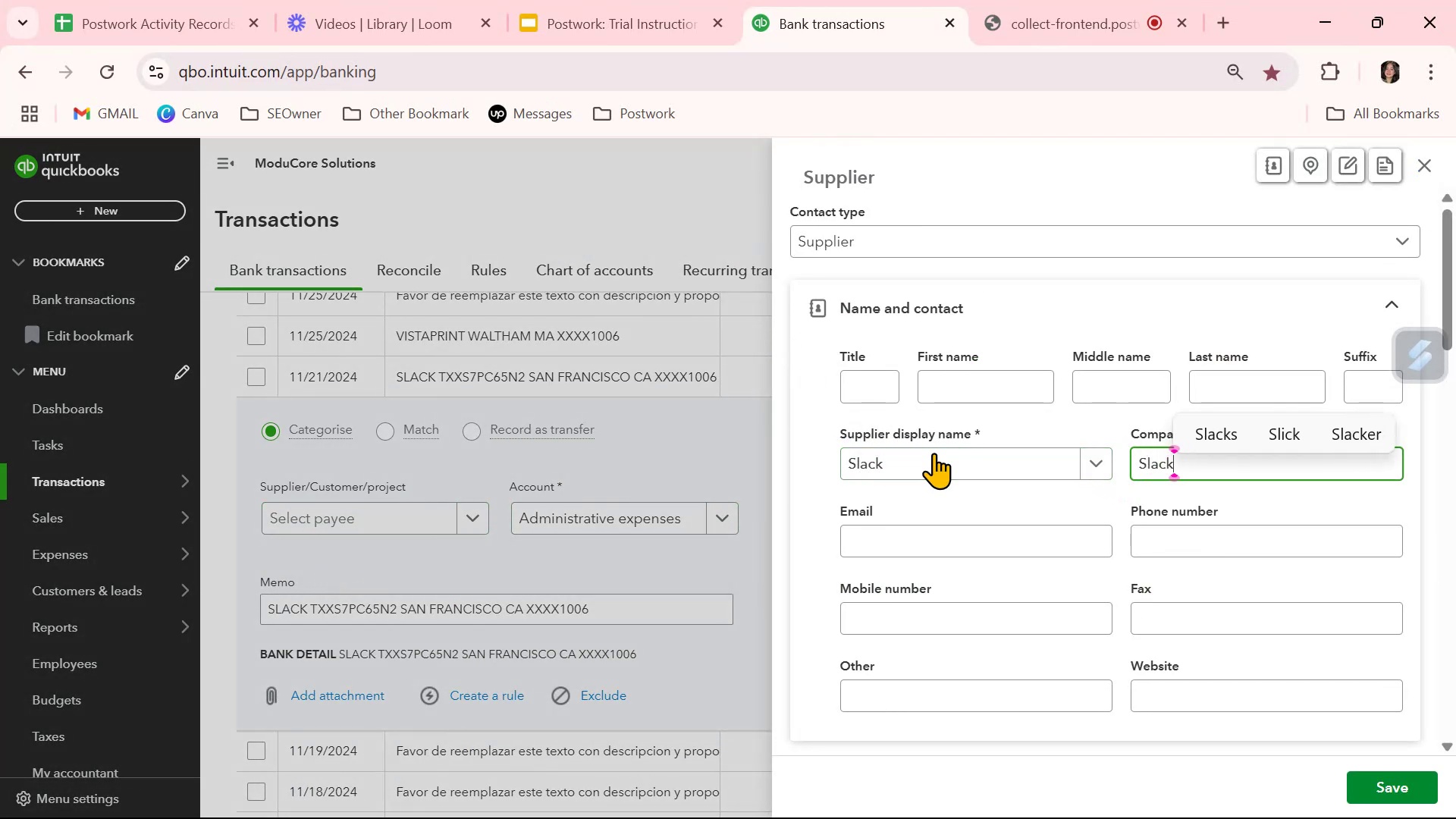 
left_click([816, 451])
 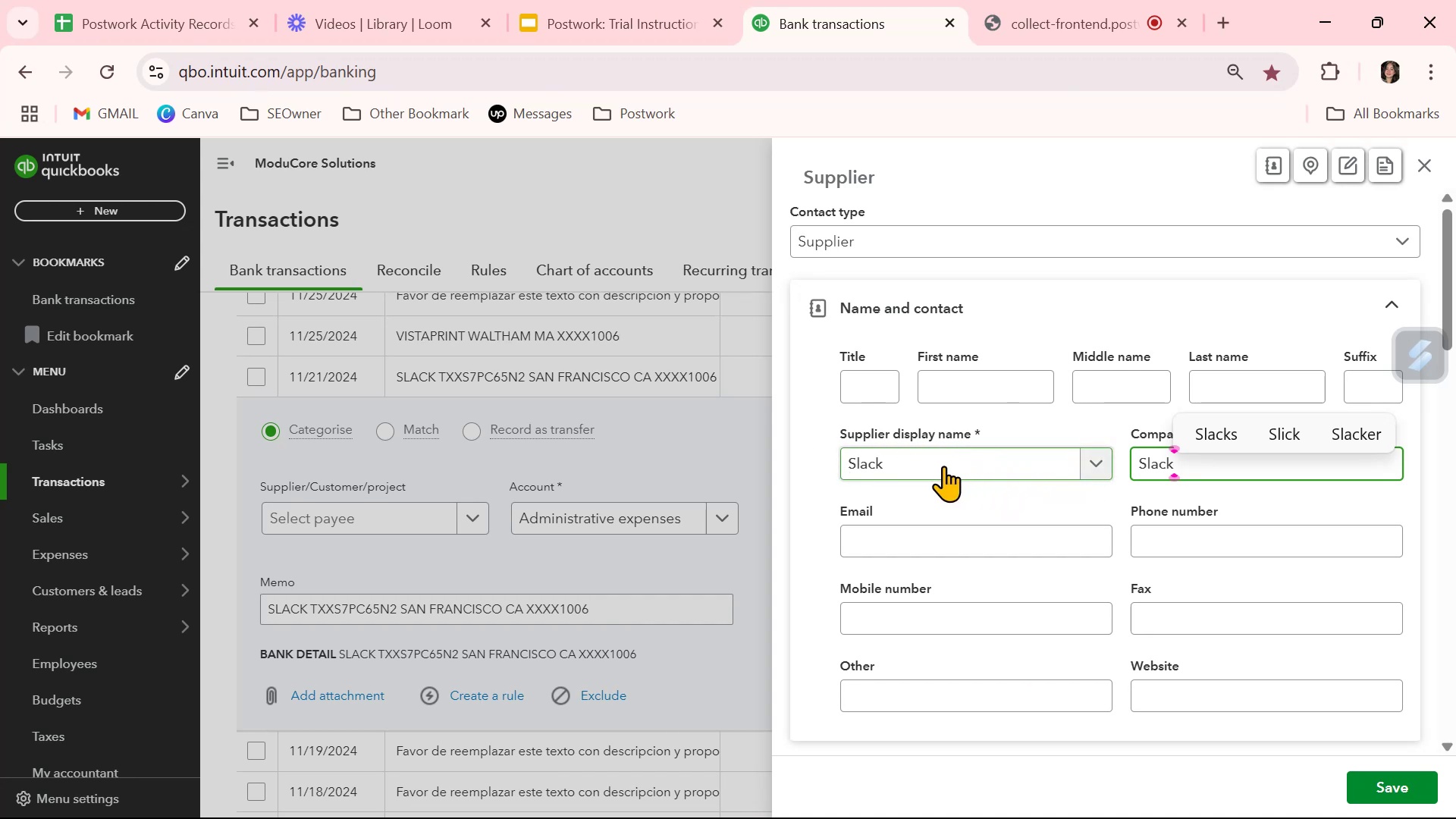 
double_click([943, 466])
 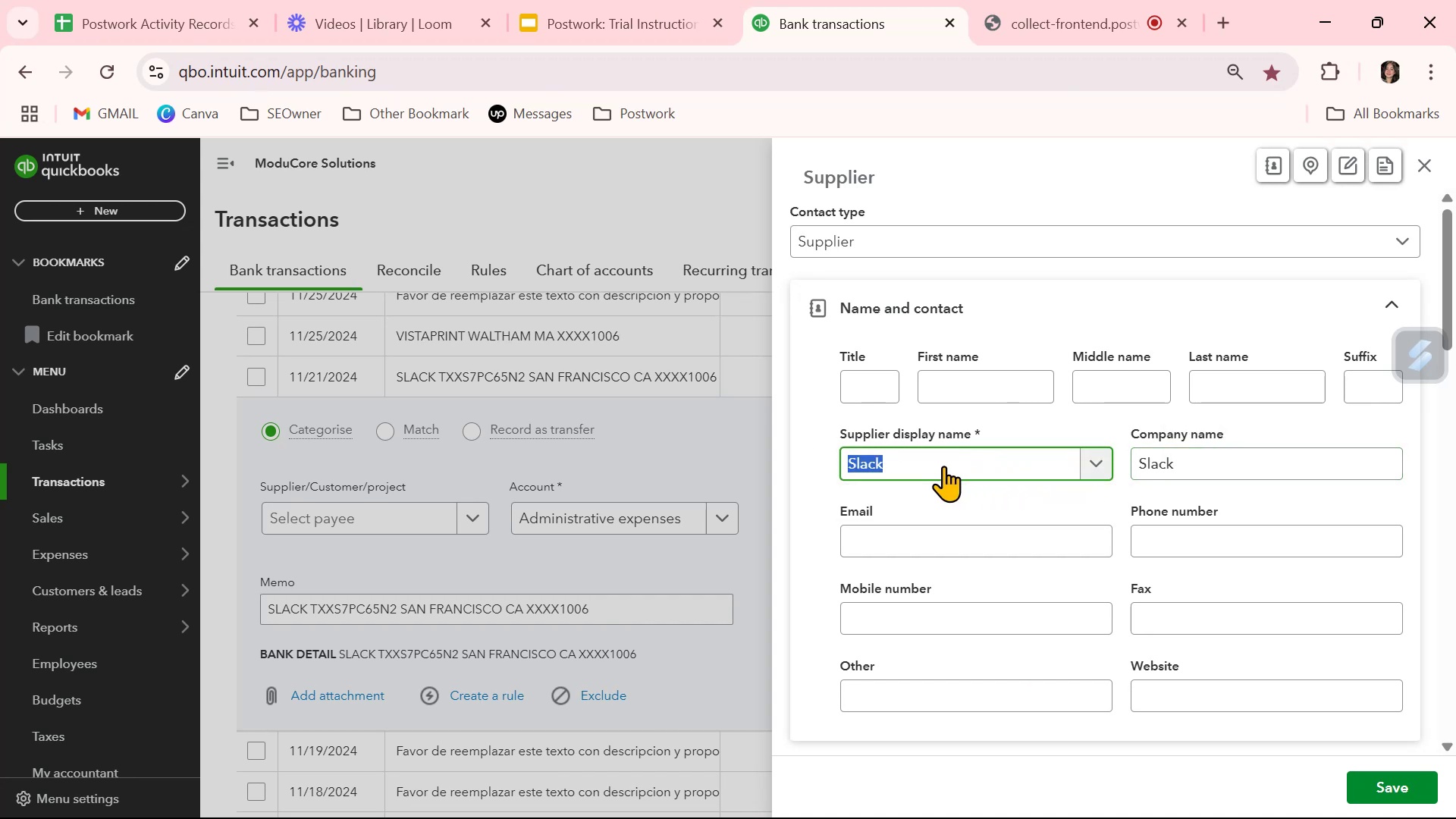 
triple_click([943, 466])
 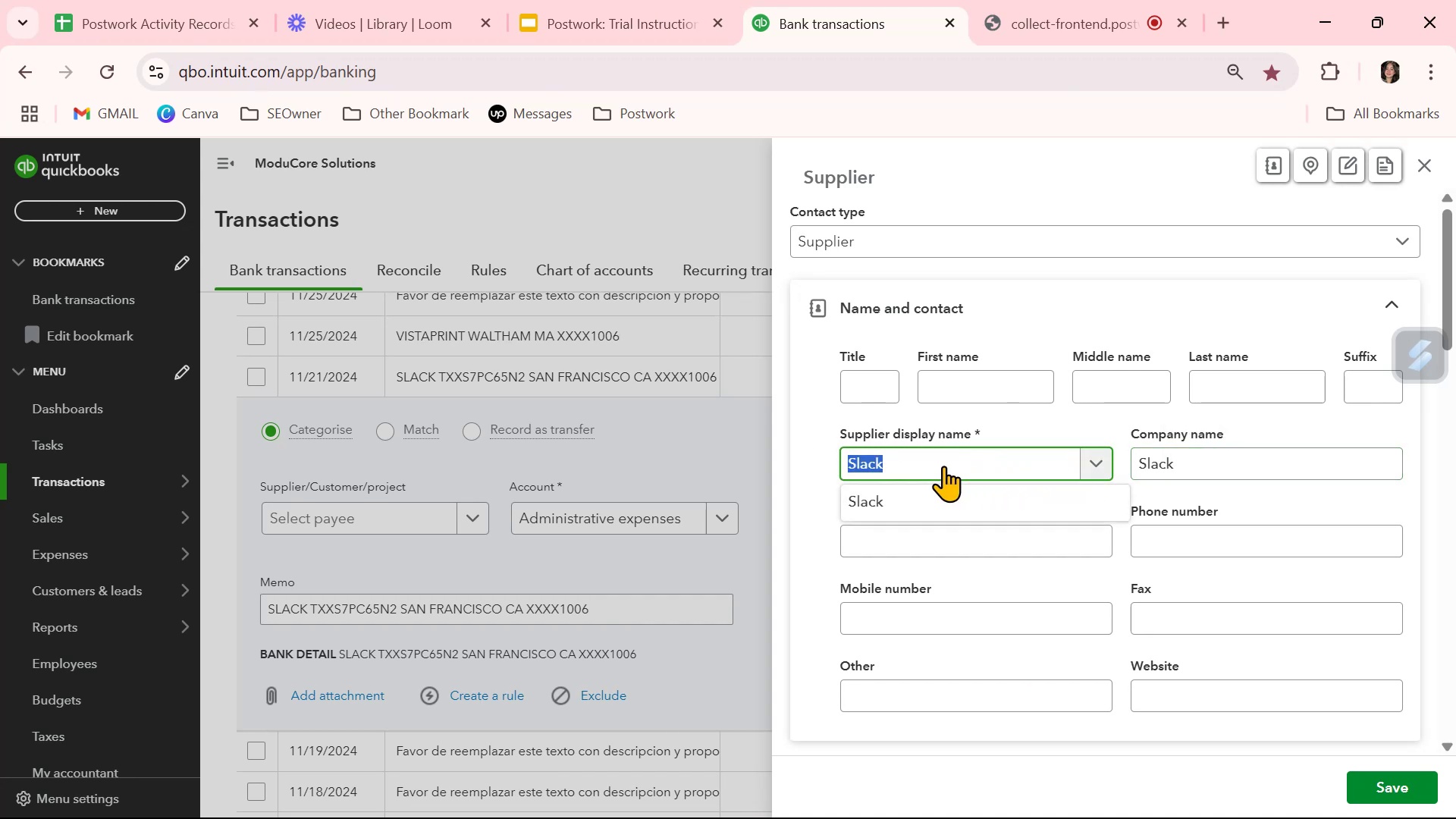 
key(Control+ControlLeft)
 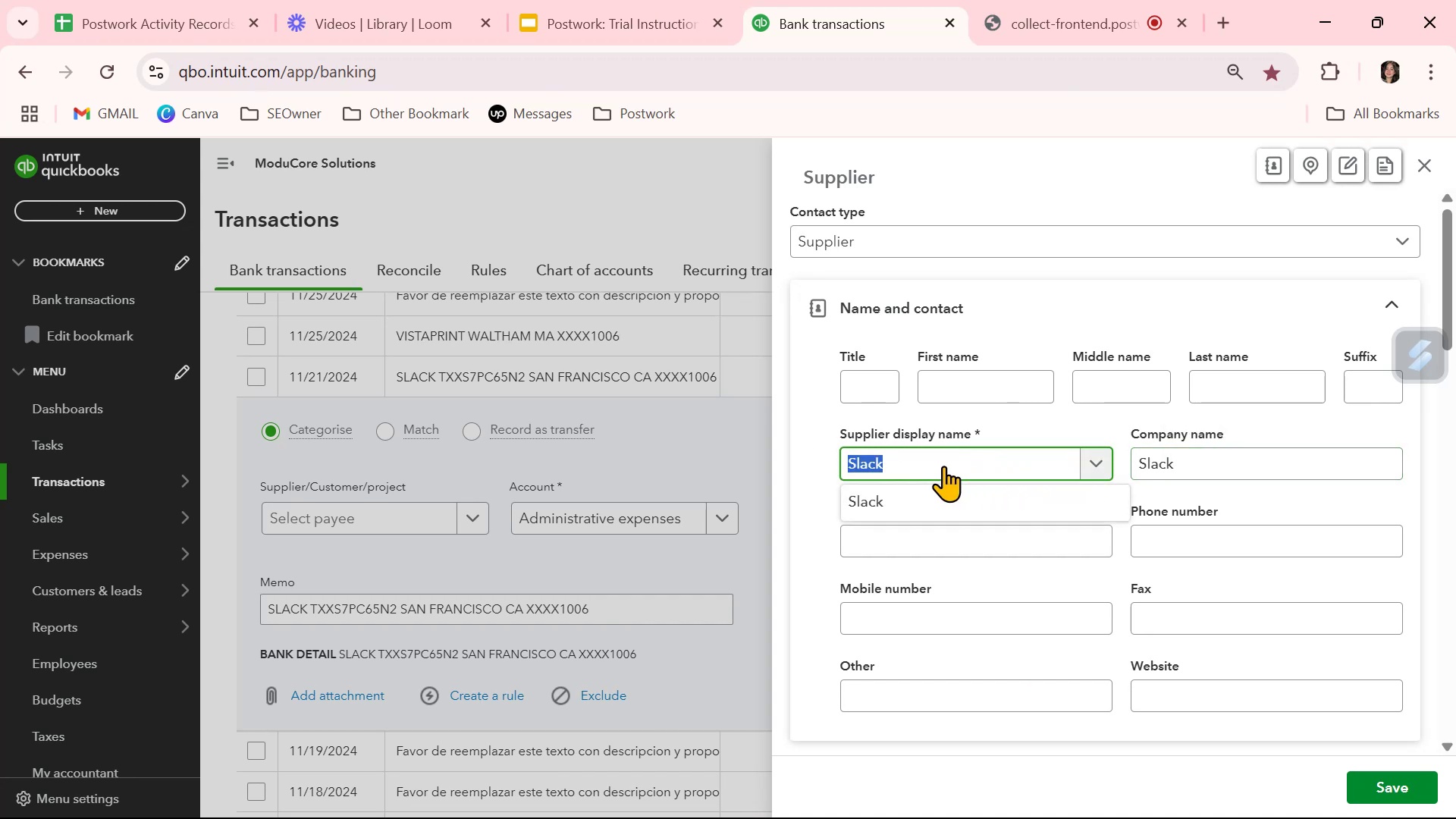 
key(Control+C)
 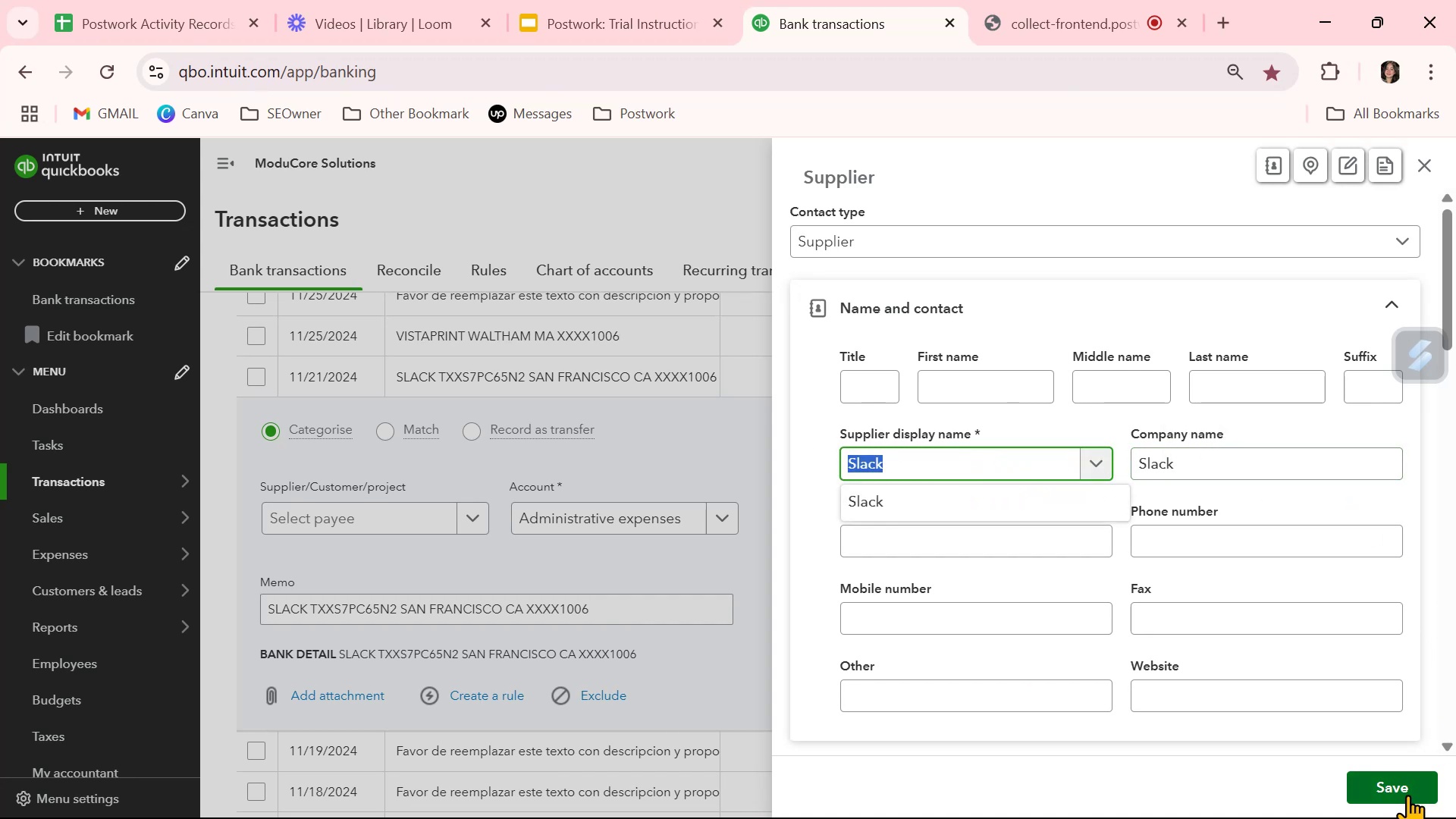 
left_click([1407, 795])
 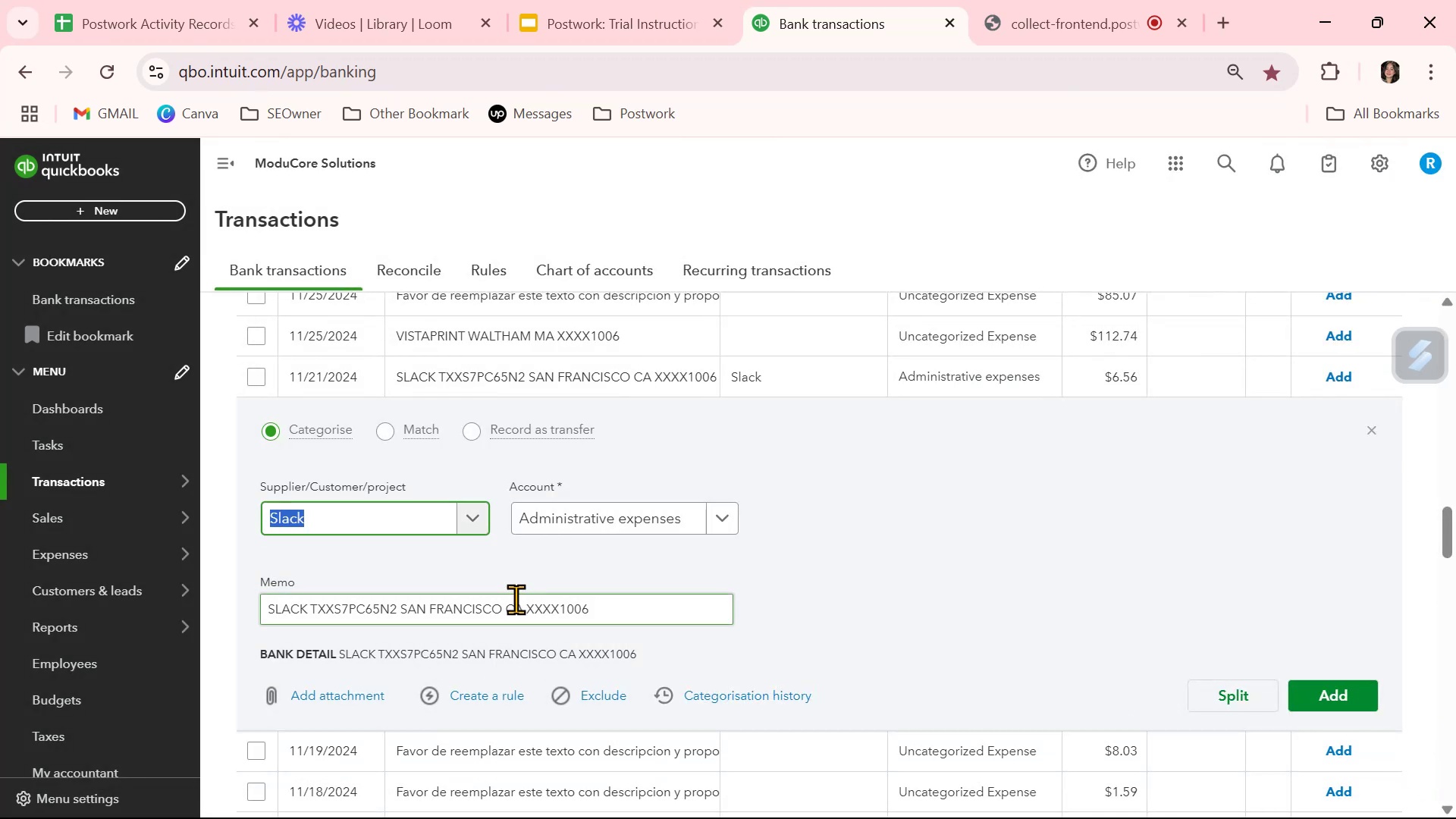 
left_click([486, 694])
 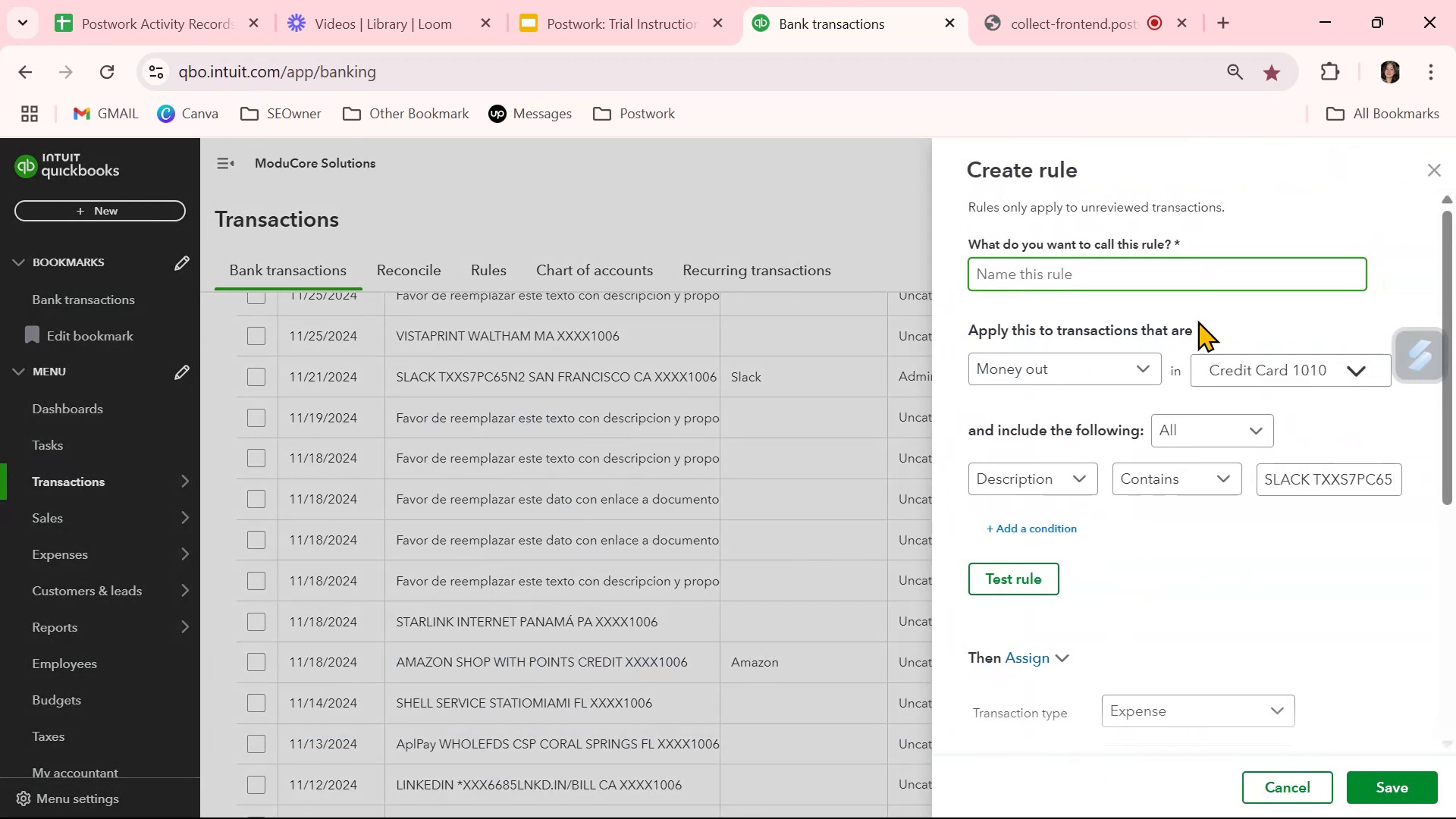 
key(Control+ControlLeft)
 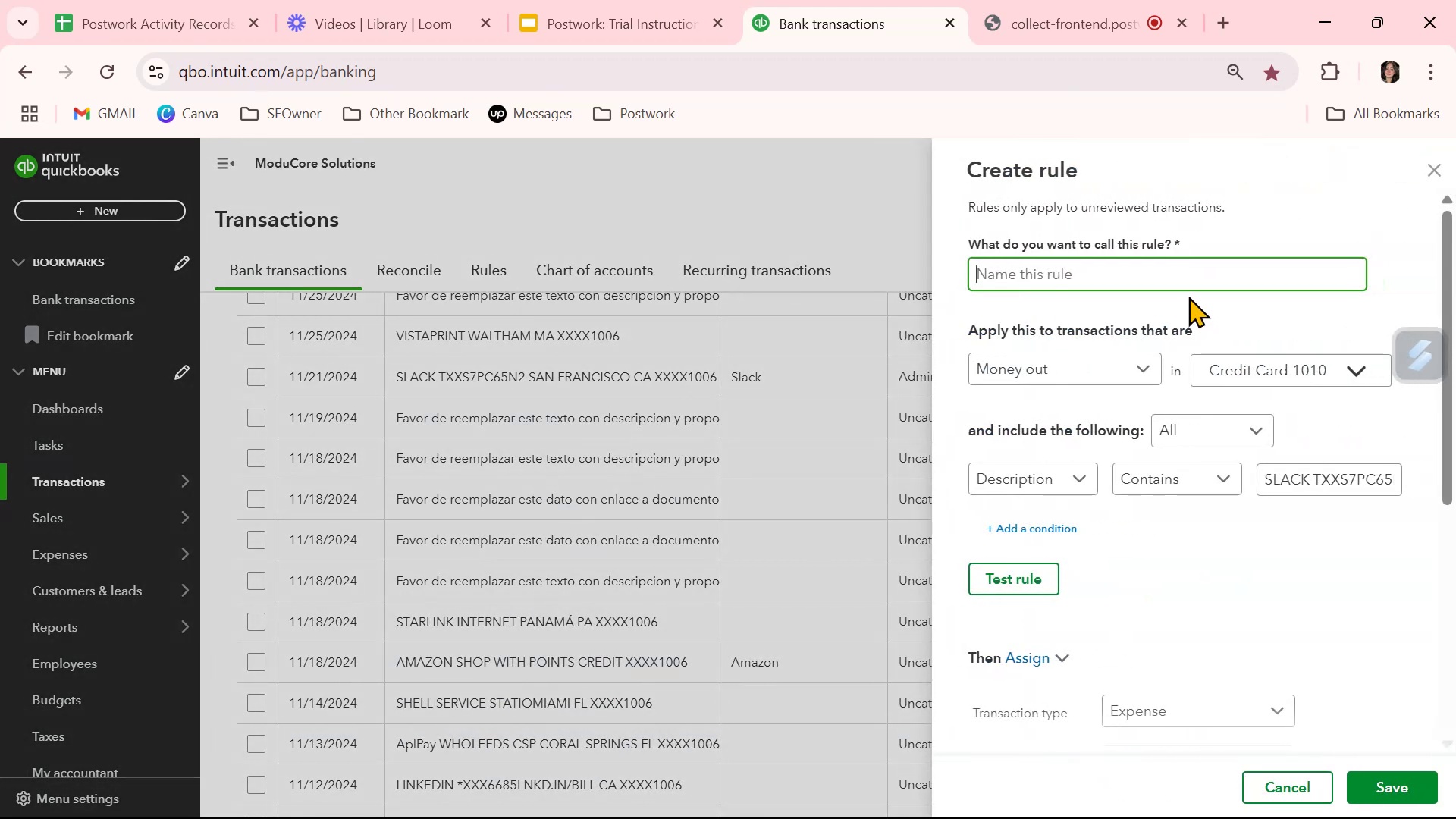 
key(Control+V)
 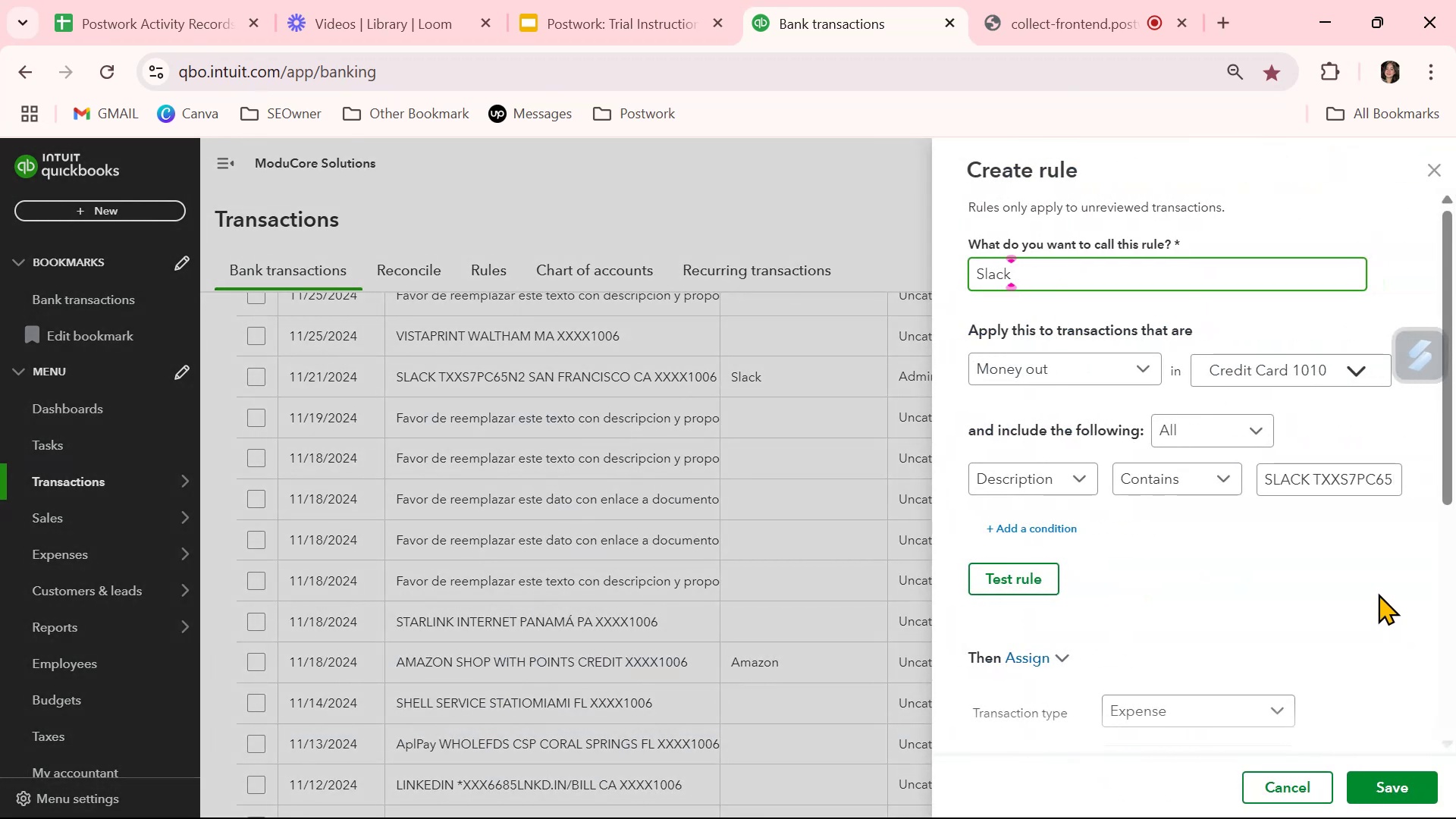 
left_click([1348, 530])
 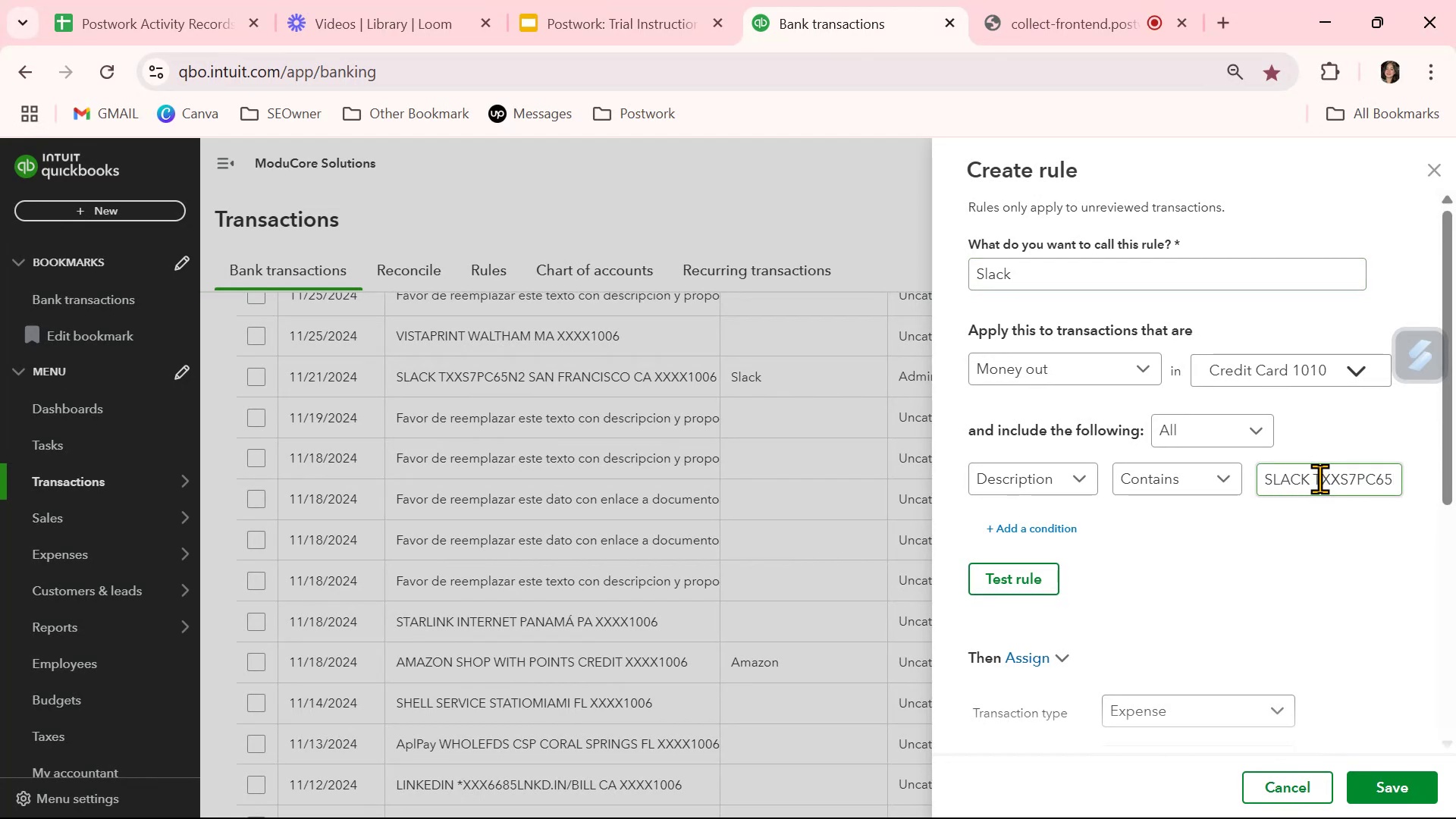 
left_click_drag(start_coordinate=[1317, 477], to_coordinate=[1455, 494])
 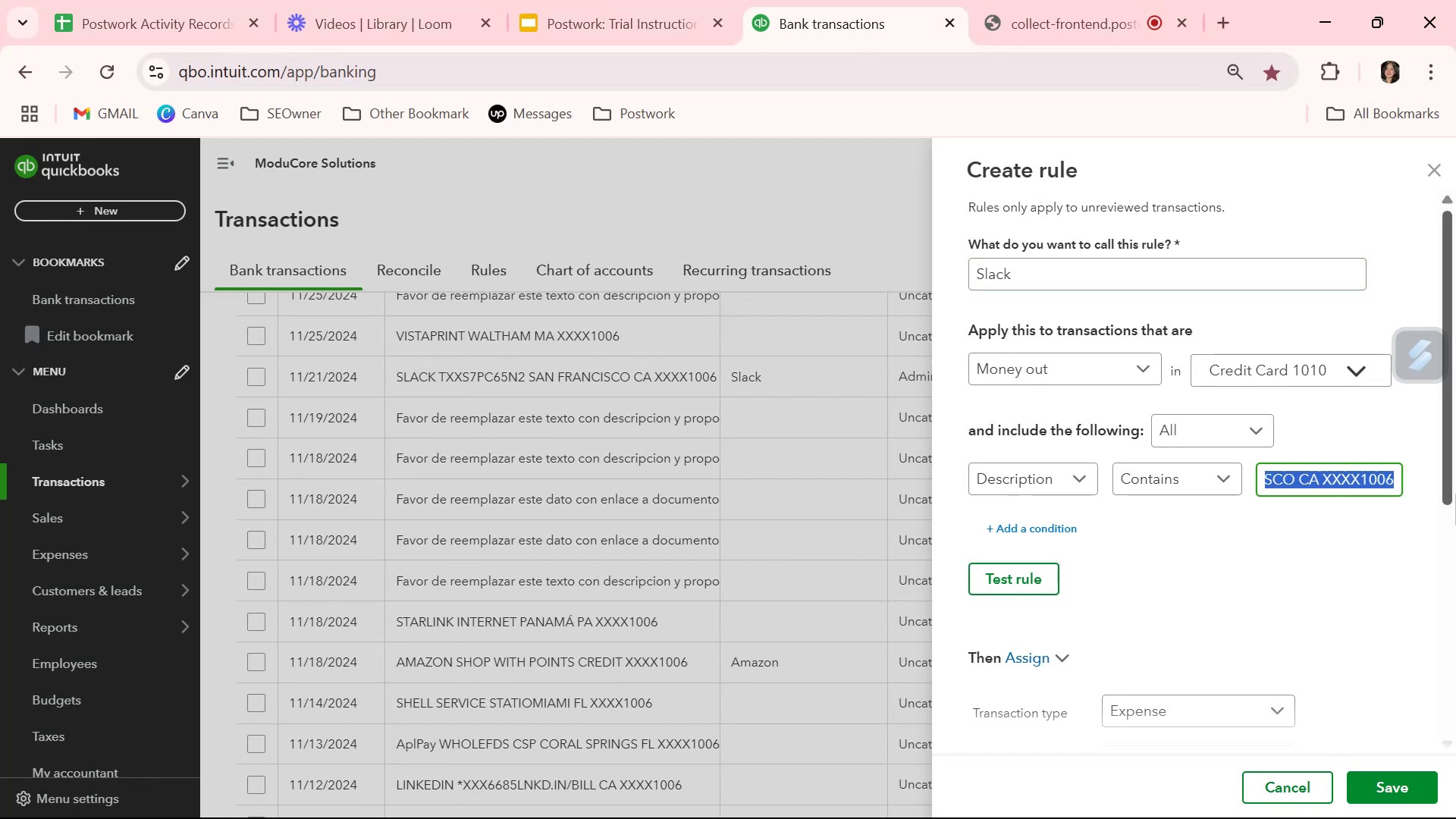 
key(Backspace)
 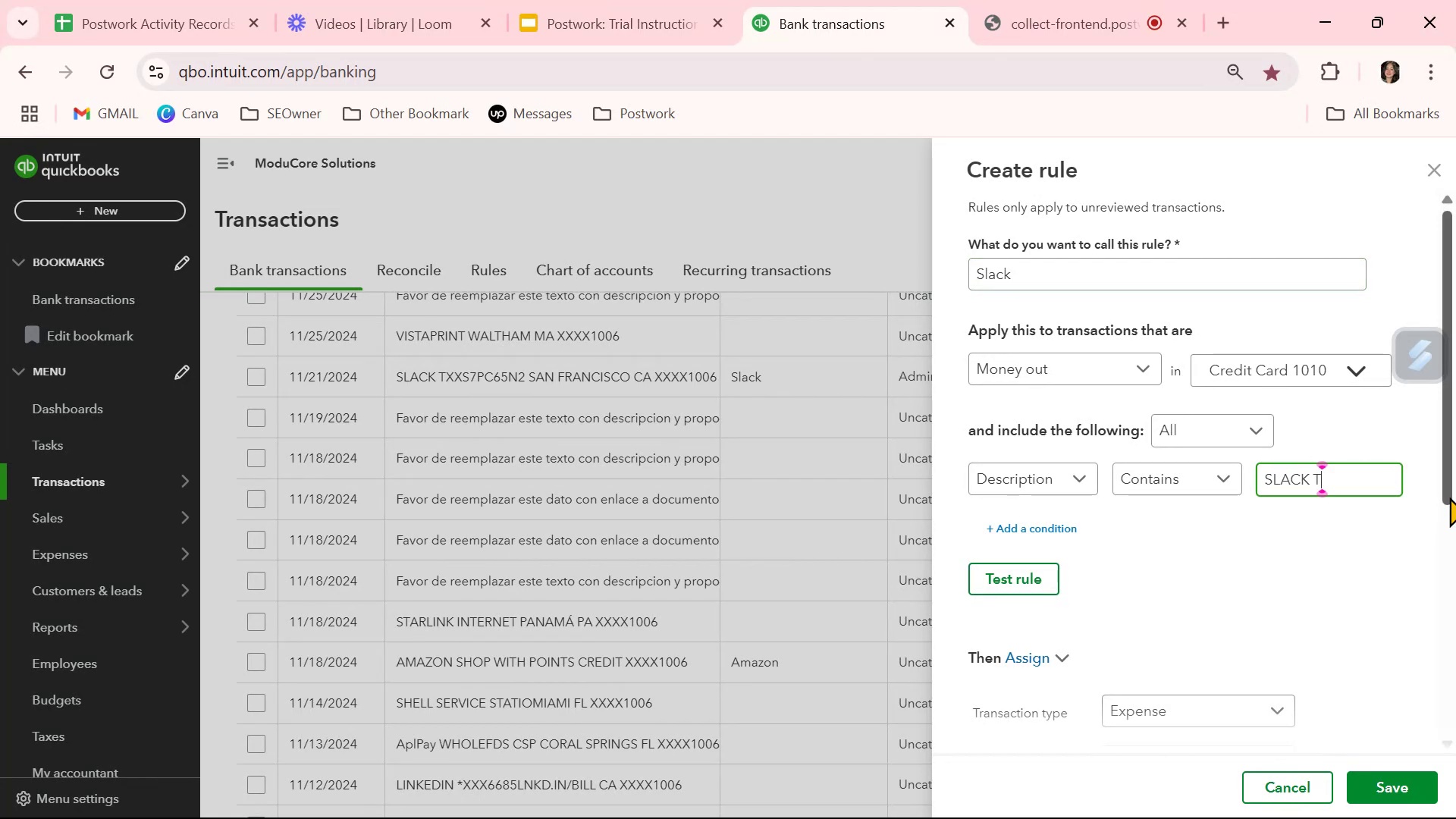 
key(Backspace)
 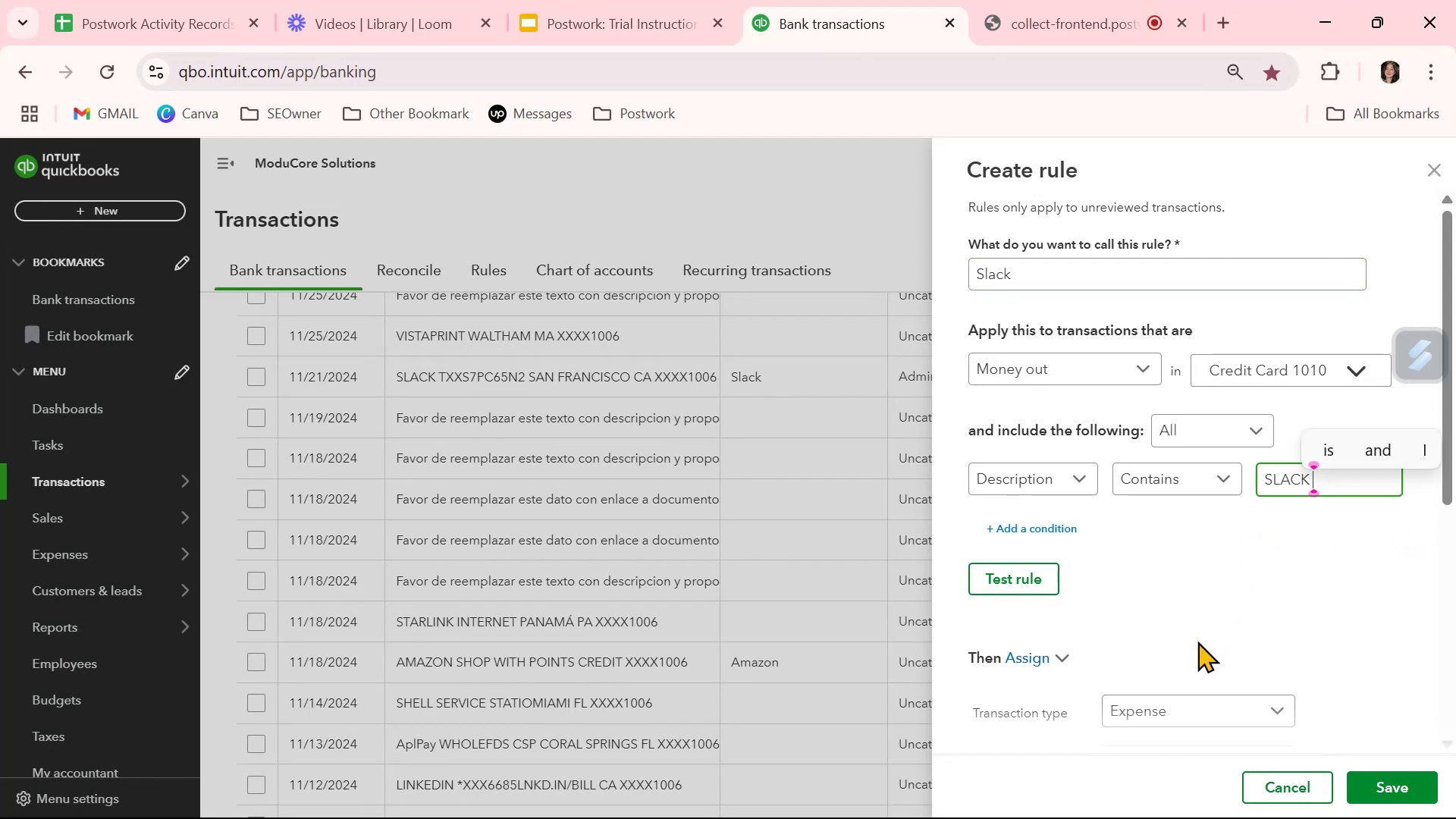 
left_click([1042, 569])
 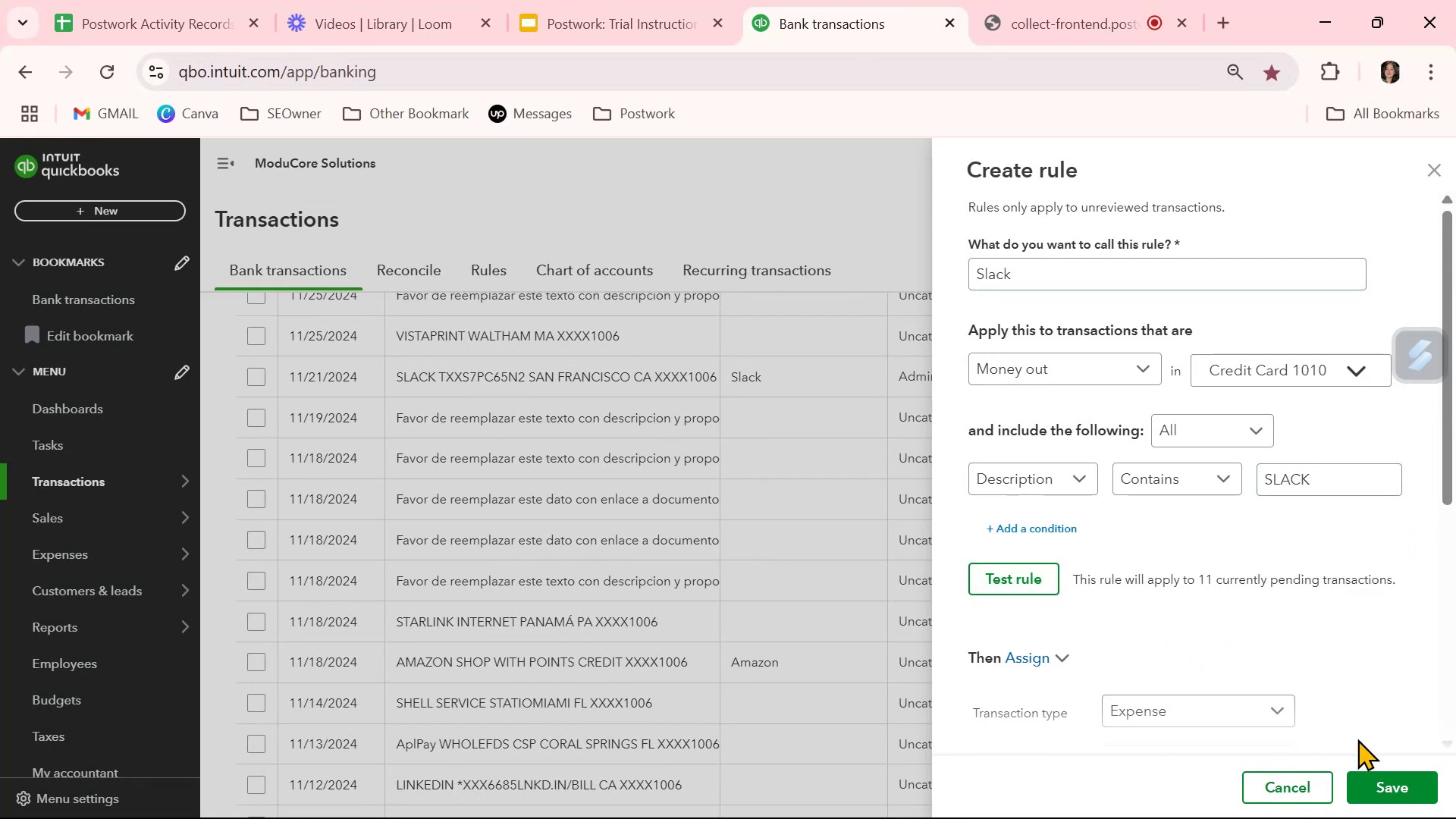 
left_click([1392, 783])
 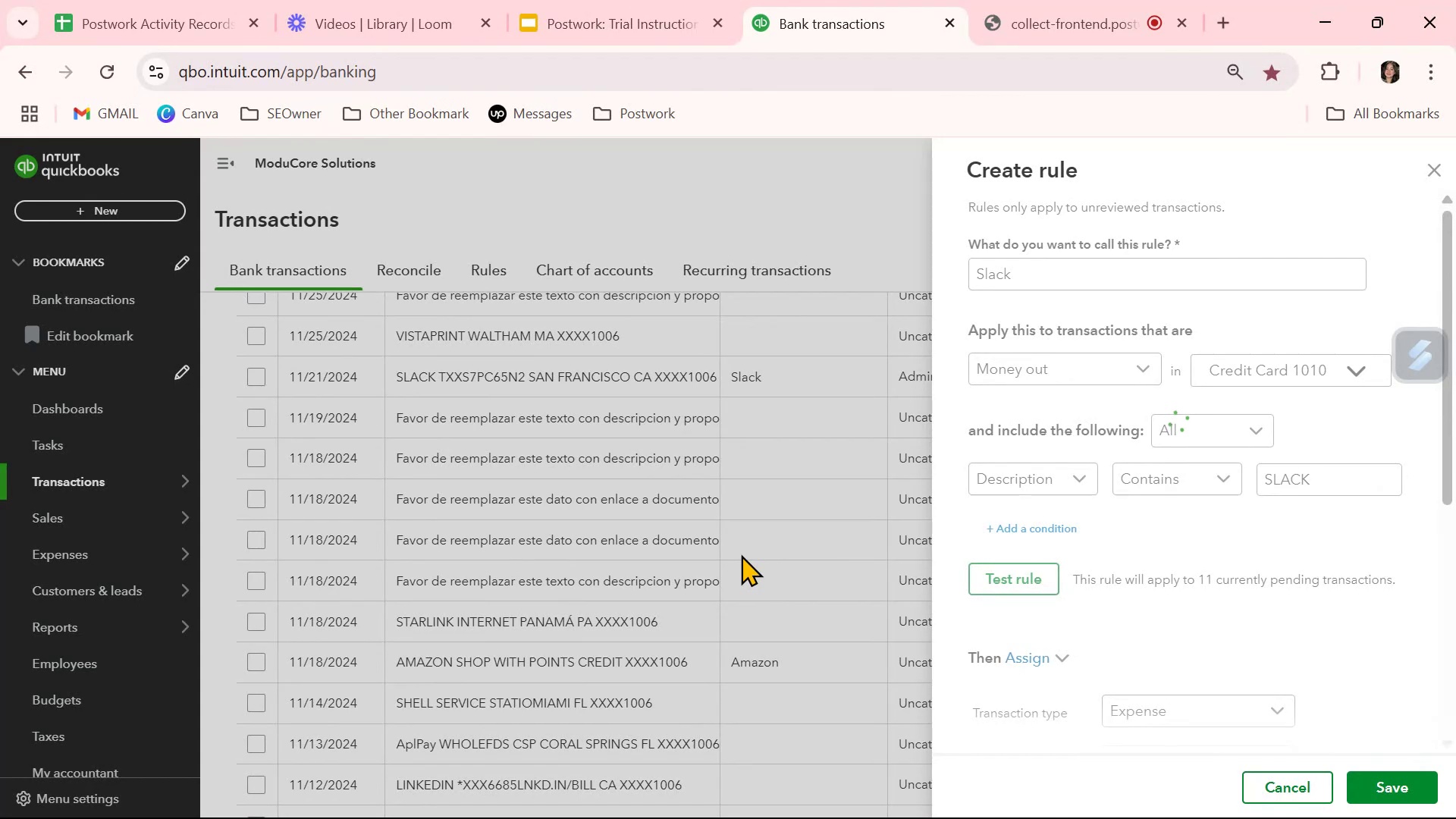 
wait(8.09)
 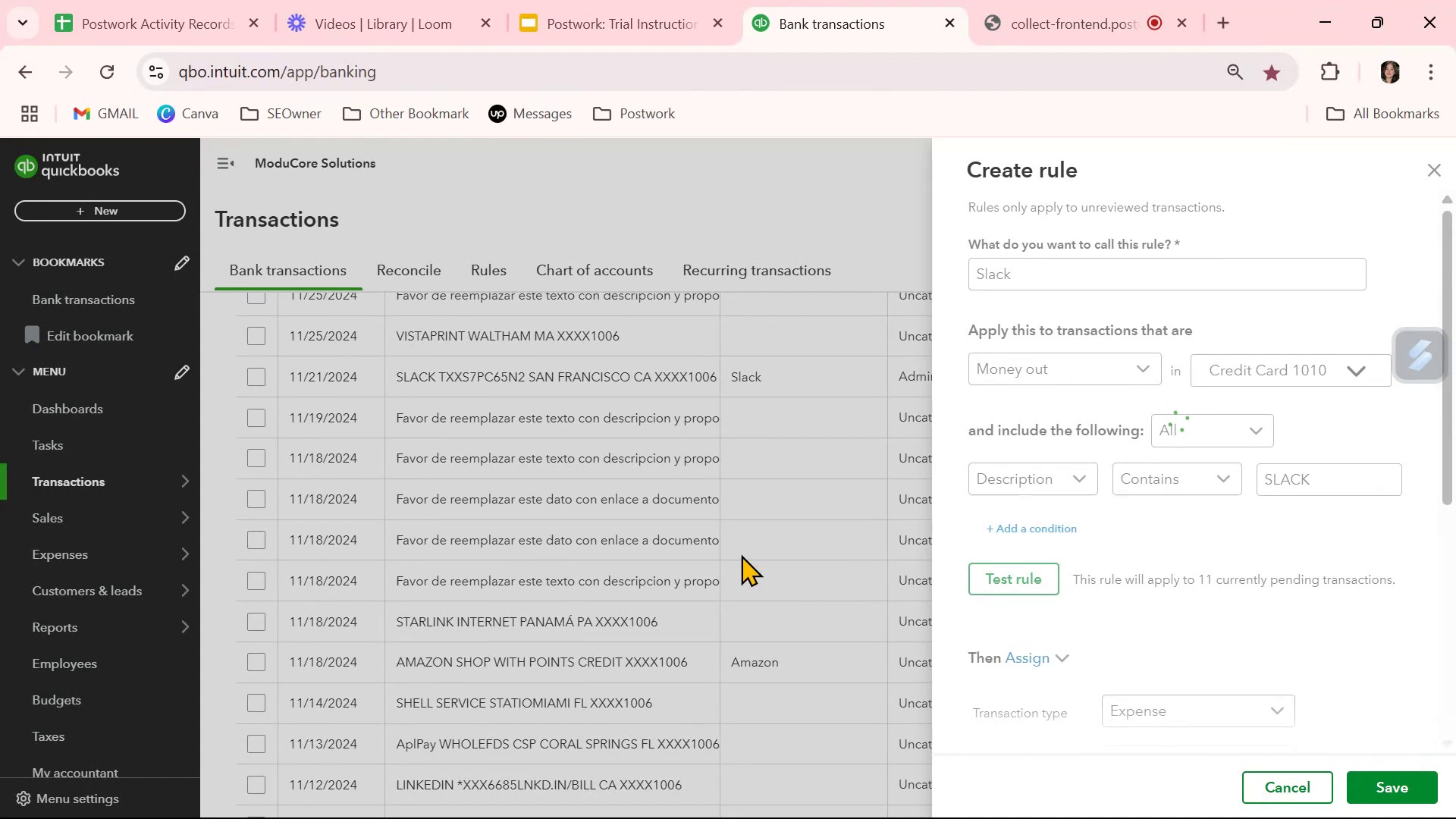 
scroll: coordinate [846, 697], scroll_direction: down, amount: 5.0
 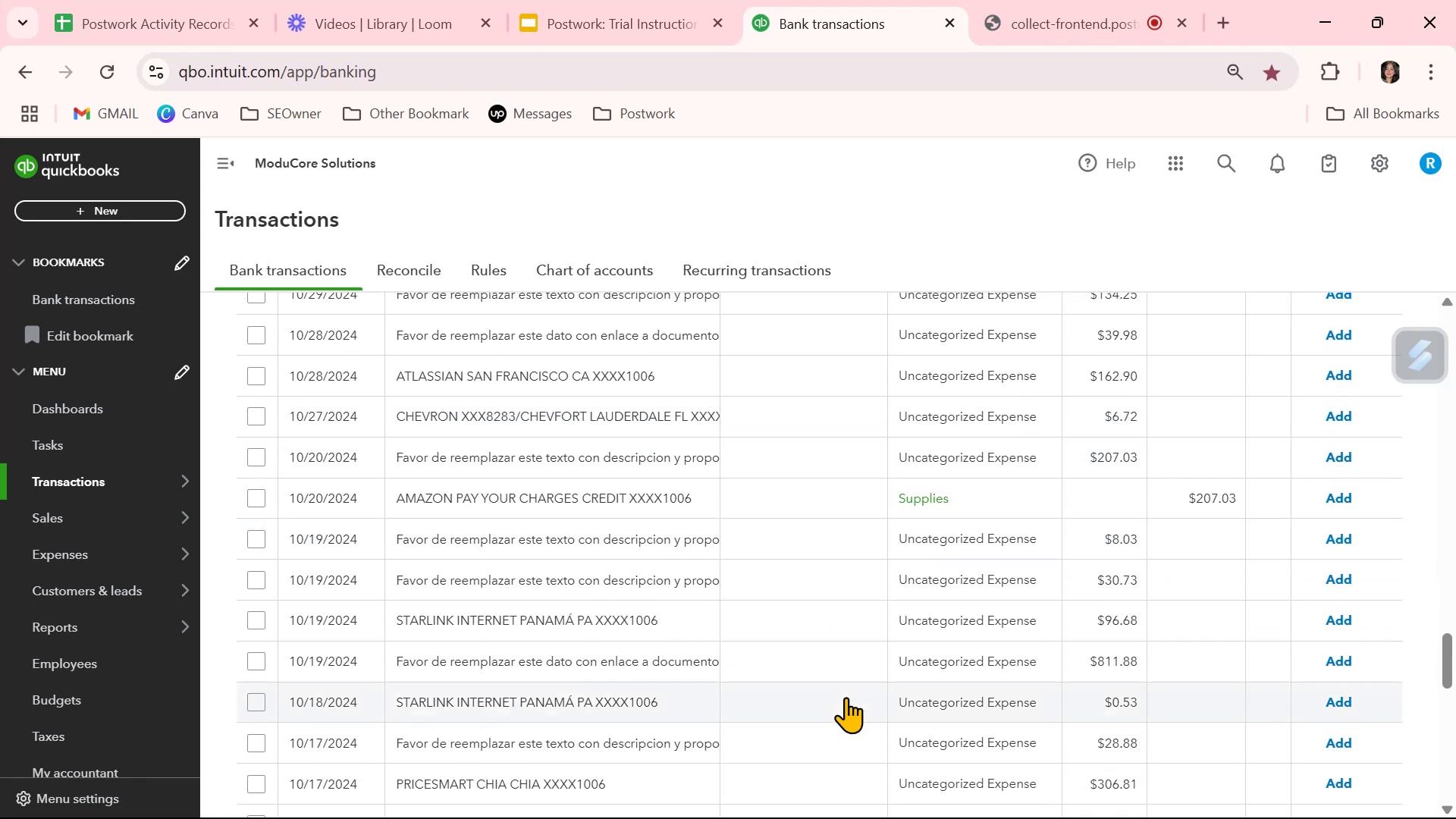 
scroll: coordinate [846, 697], scroll_direction: down, amount: 1.0
 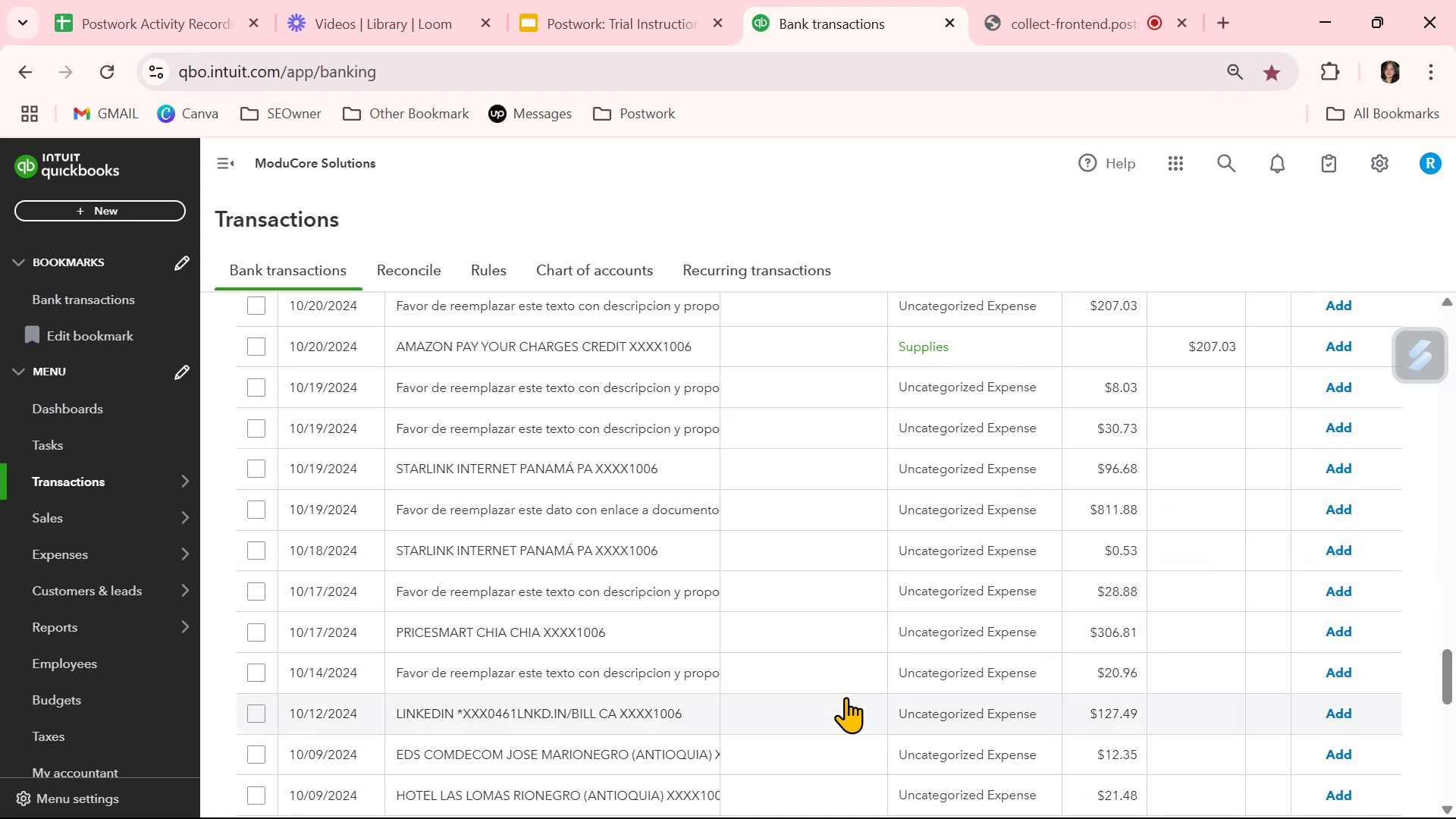 
wait(5.46)
 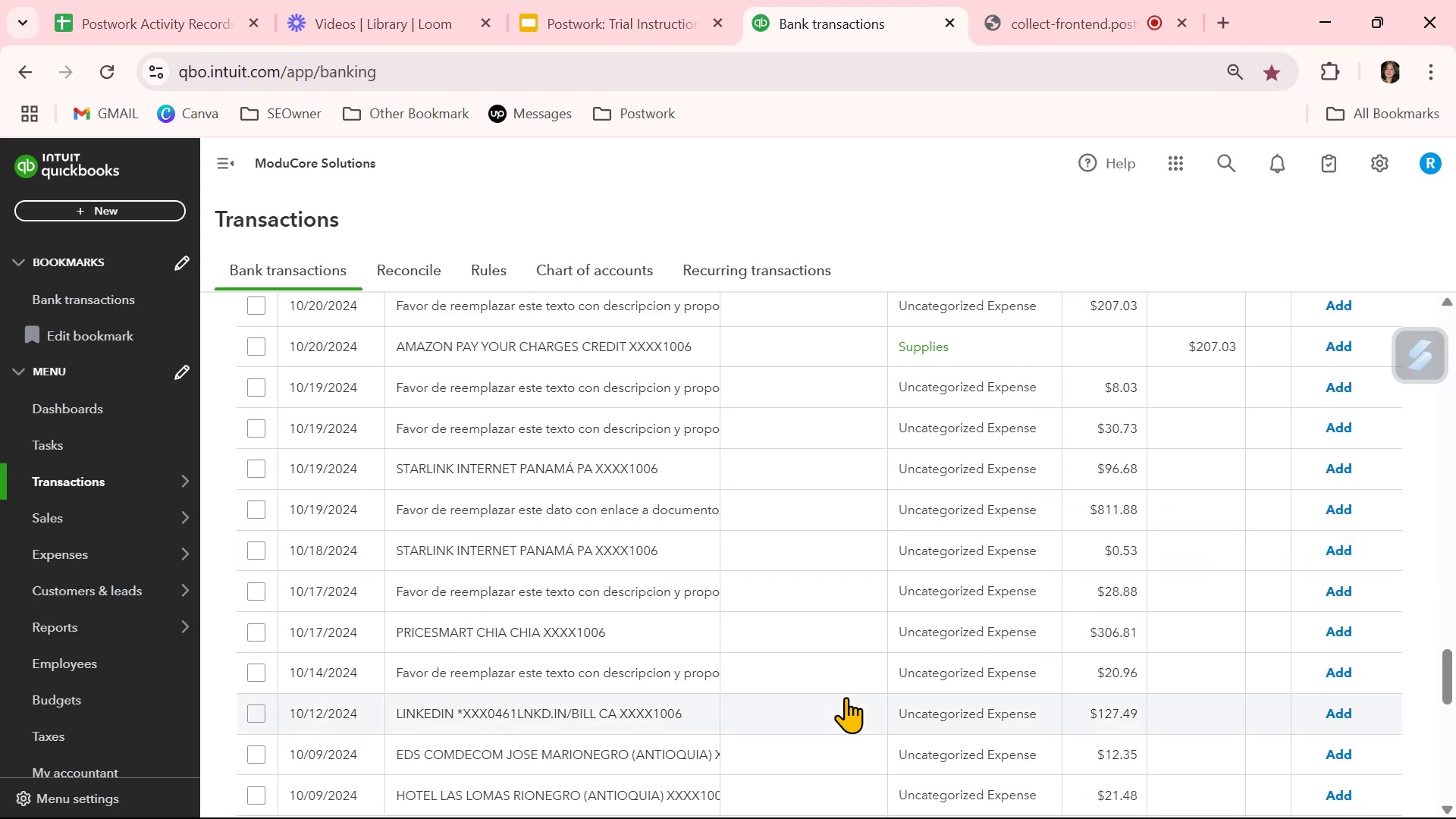 
scroll: coordinate [846, 697], scroll_direction: down, amount: 1.0
 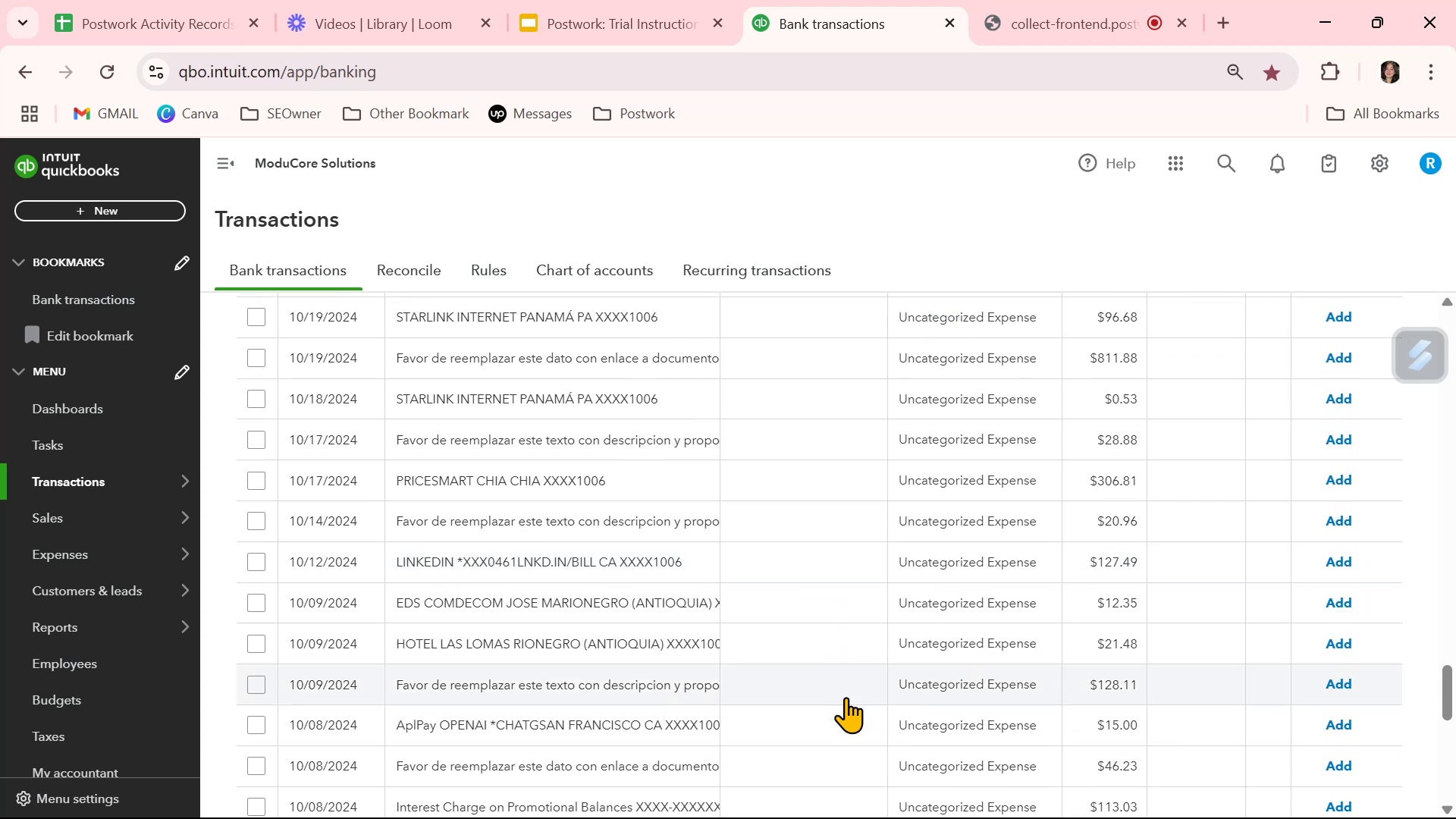 
wait(5.51)
 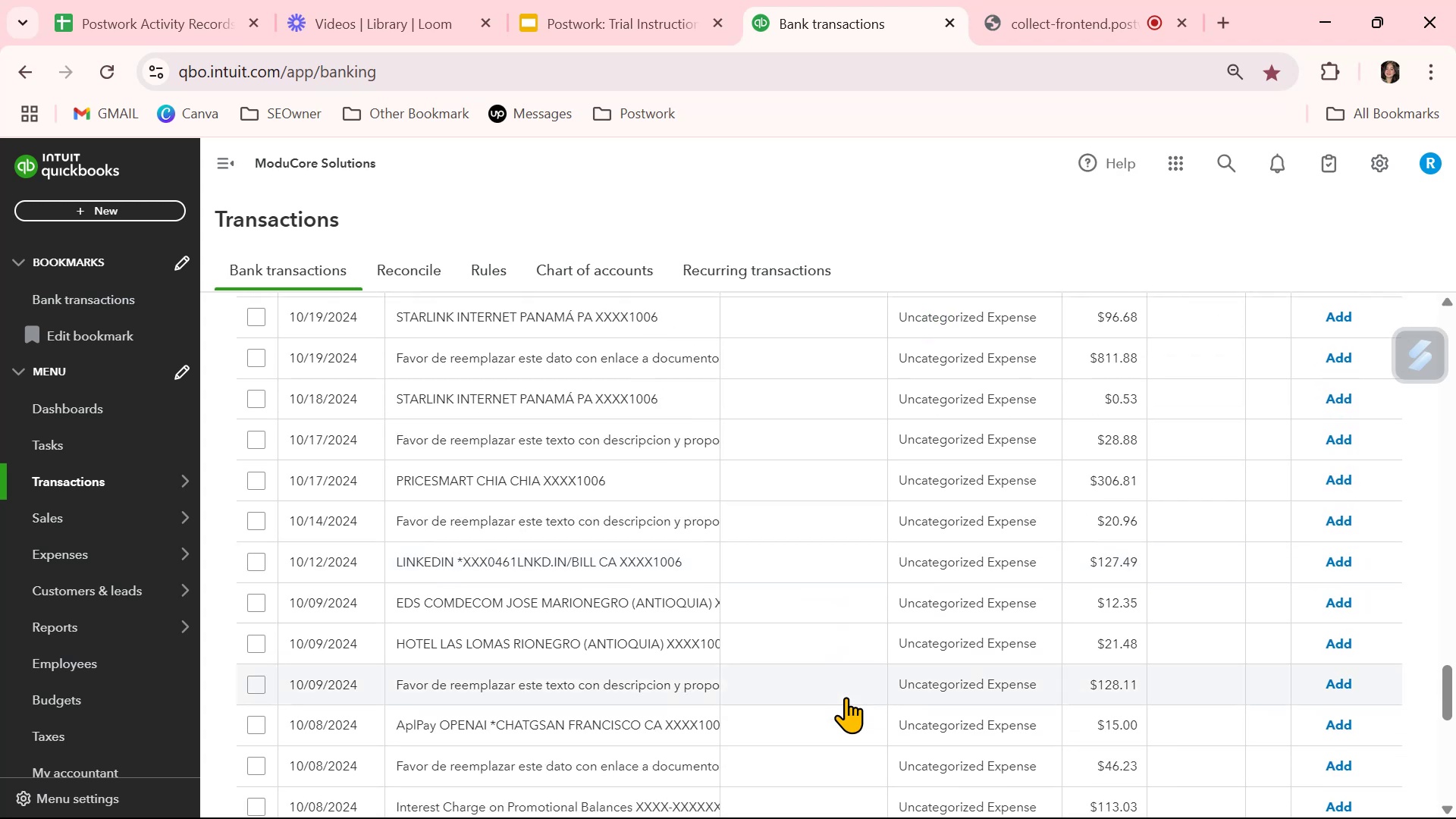 
scroll: coordinate [846, 697], scroll_direction: down, amount: 4.0
 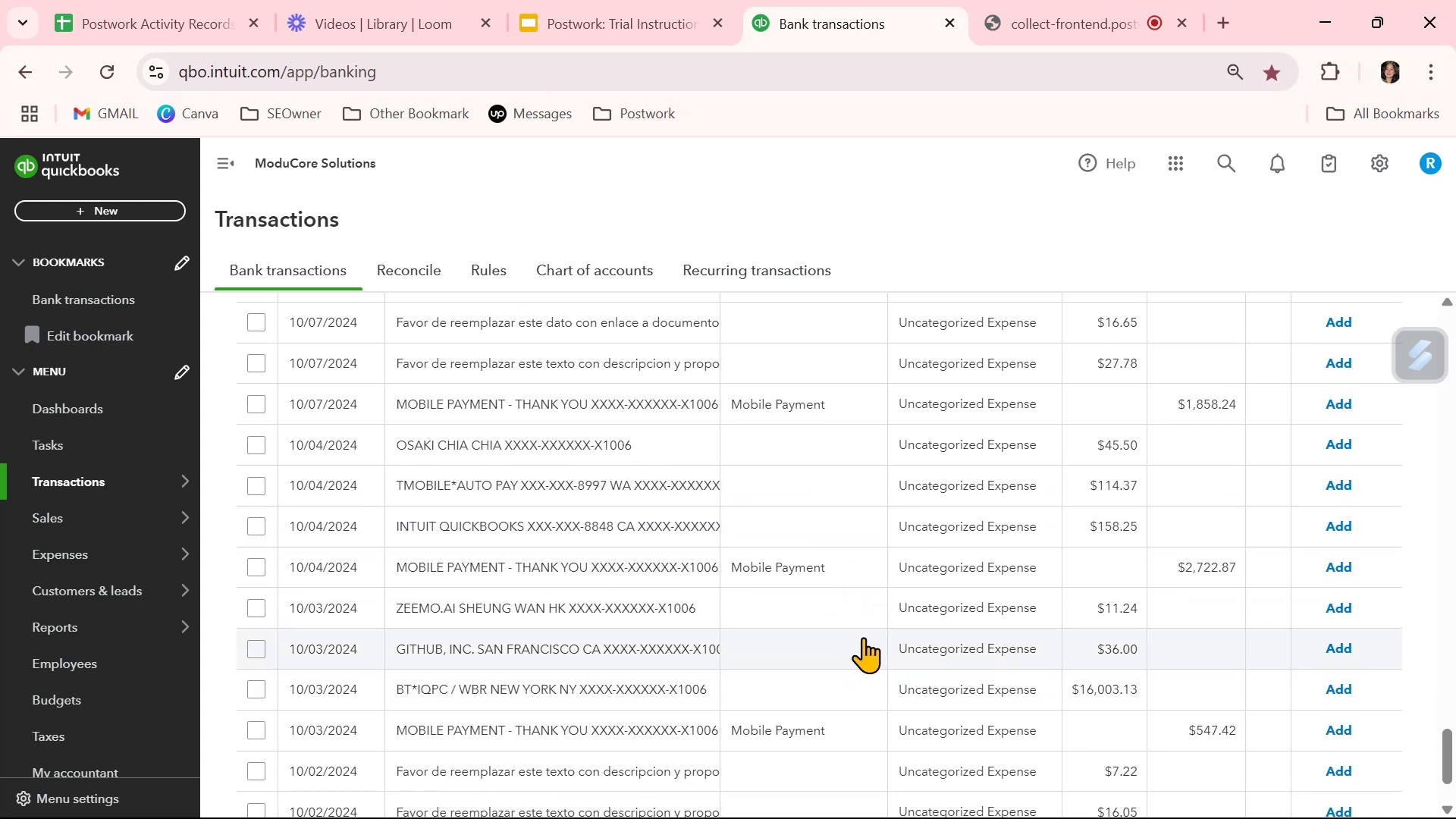 
wait(5.68)
 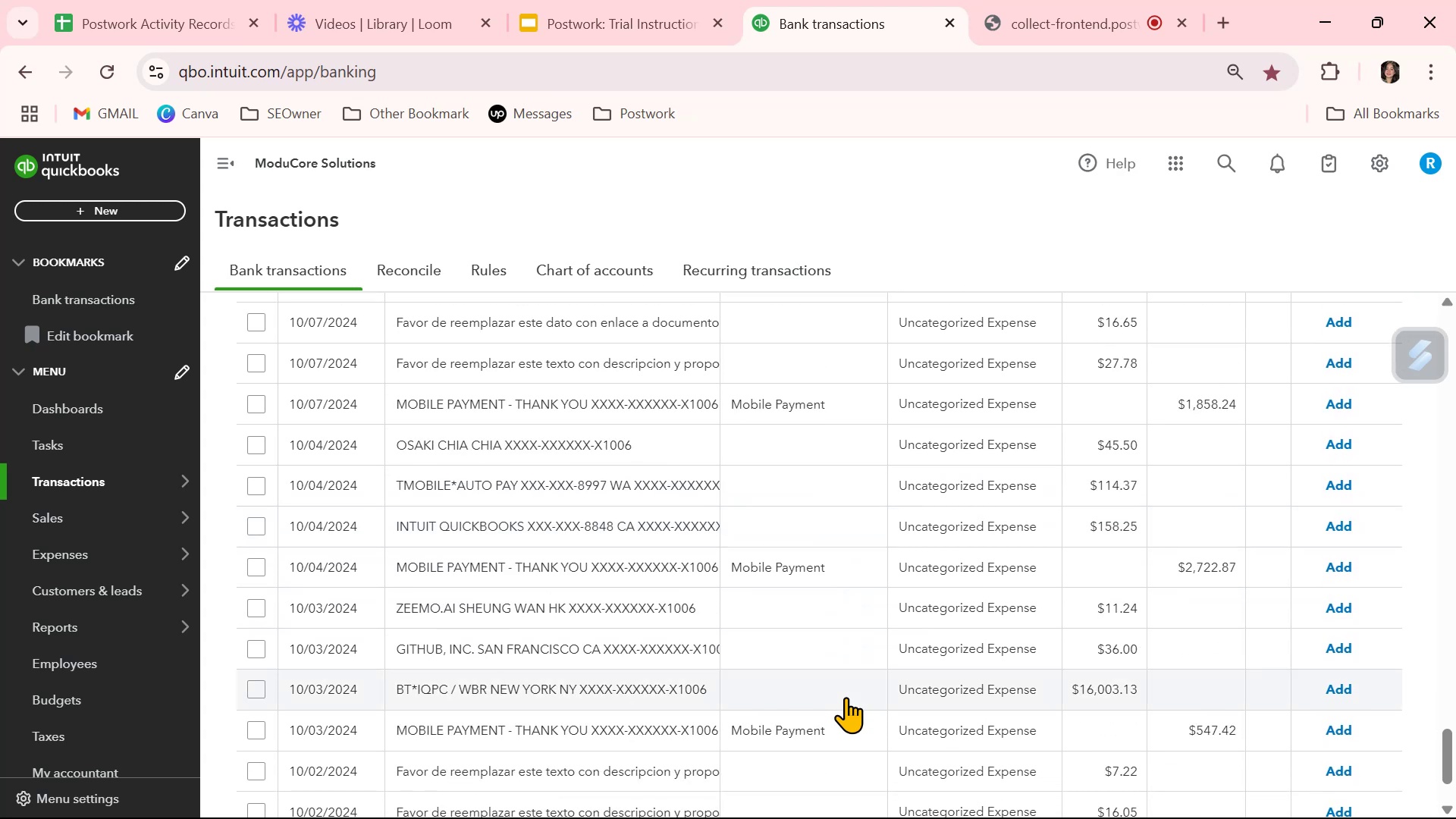 
scroll: coordinate [836, 613], scroll_direction: up, amount: 33.0
 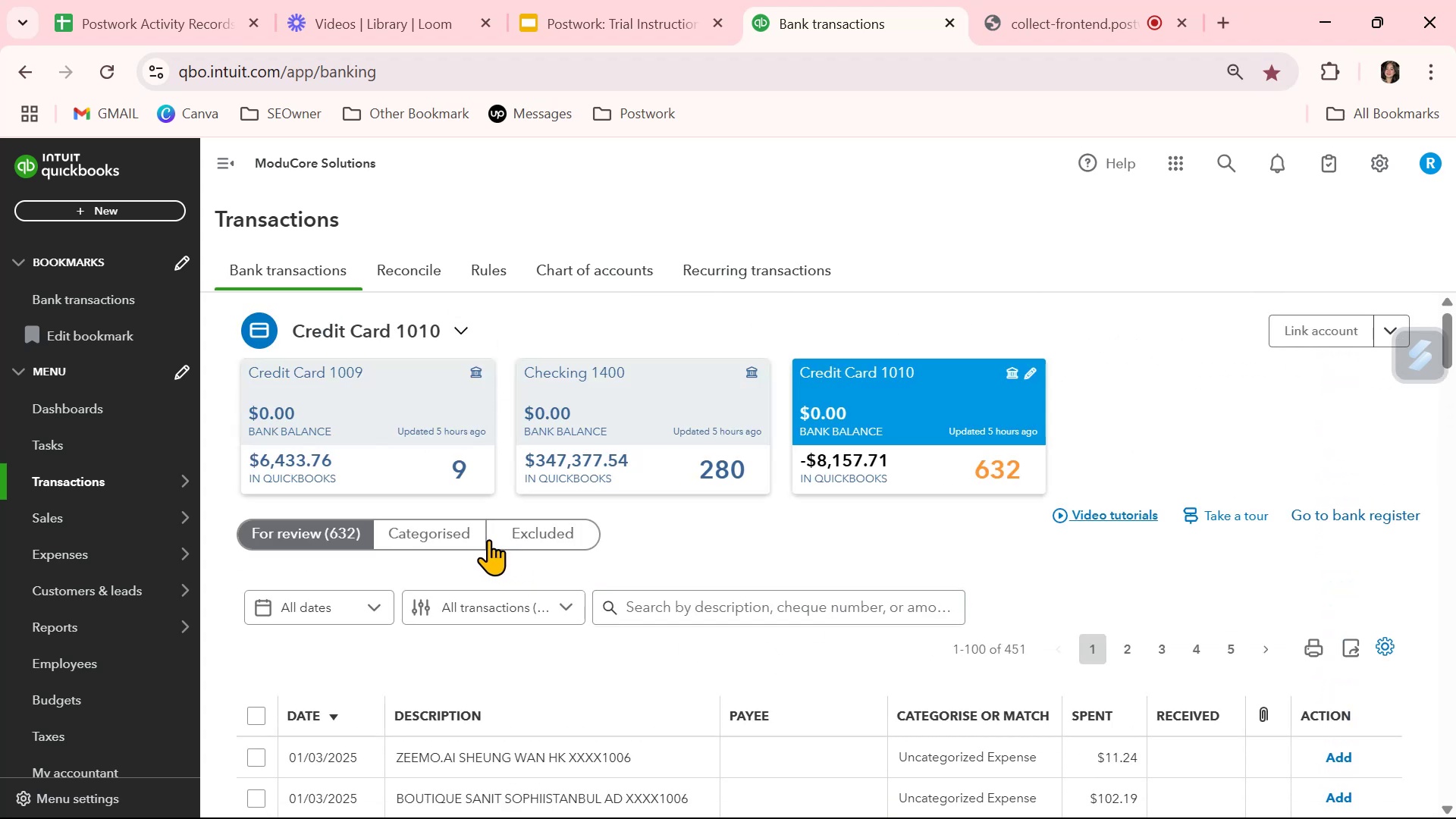 
left_click([476, 537])
 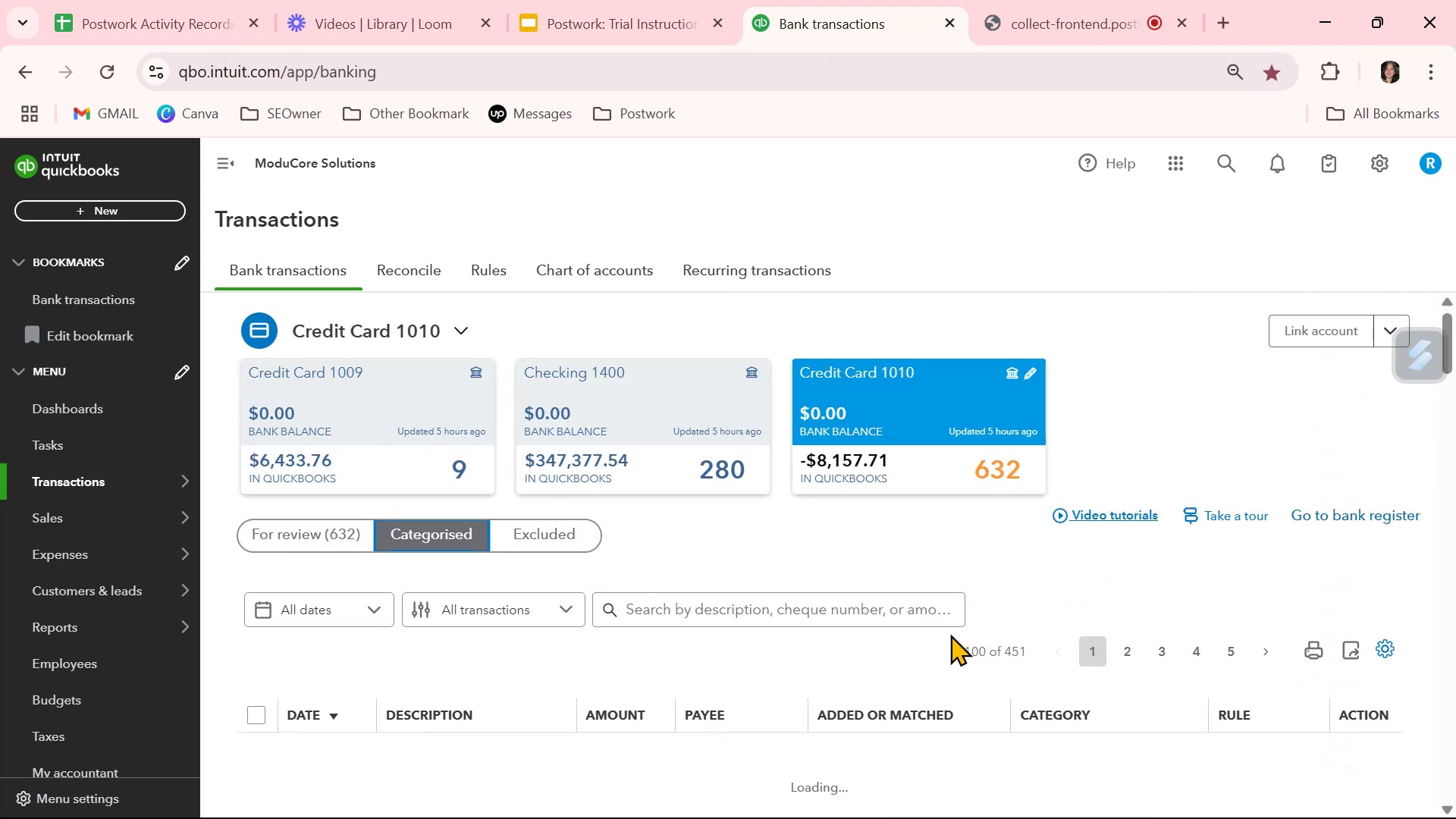 
left_click([779, 608])
 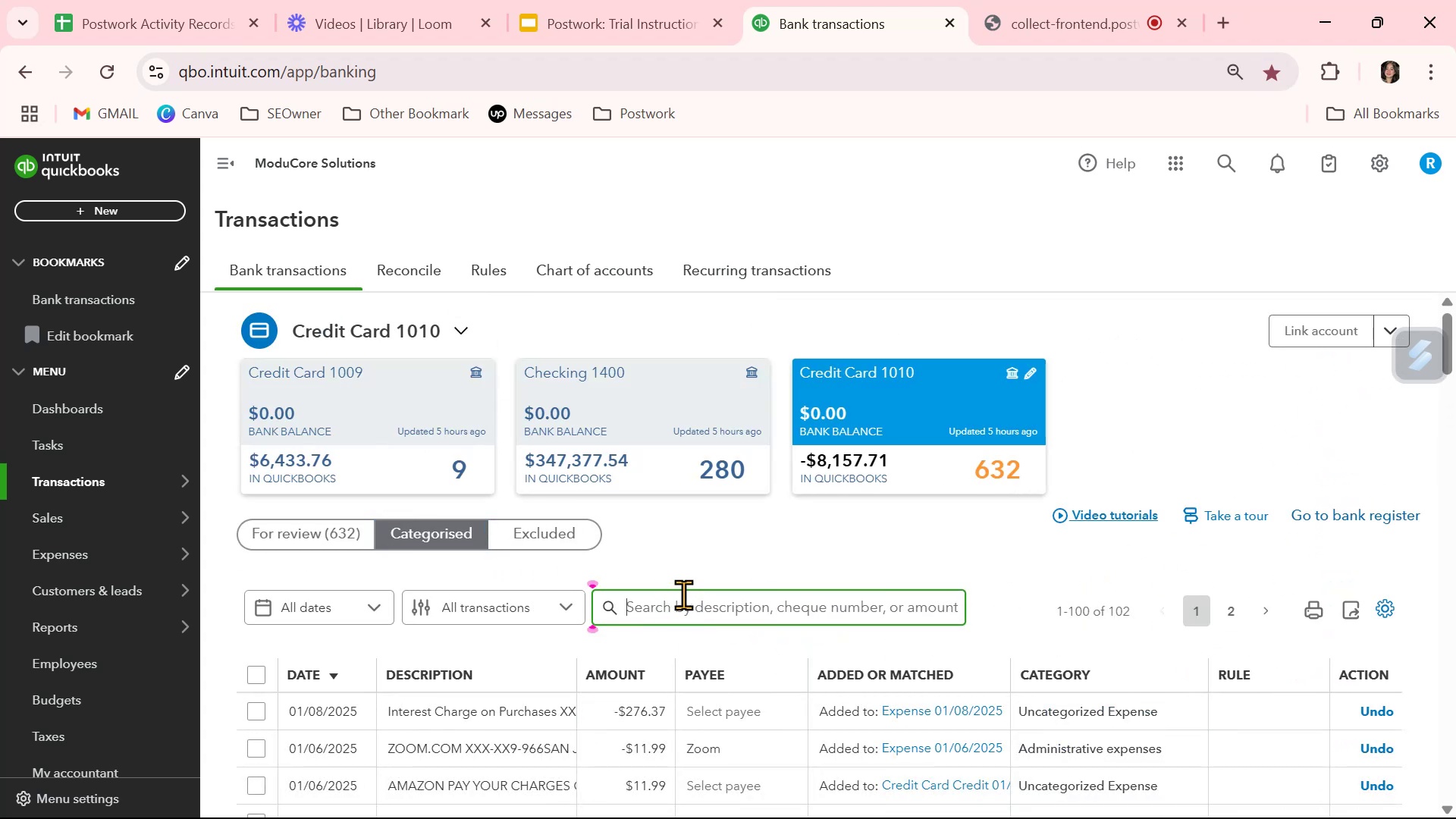 
type(github)
 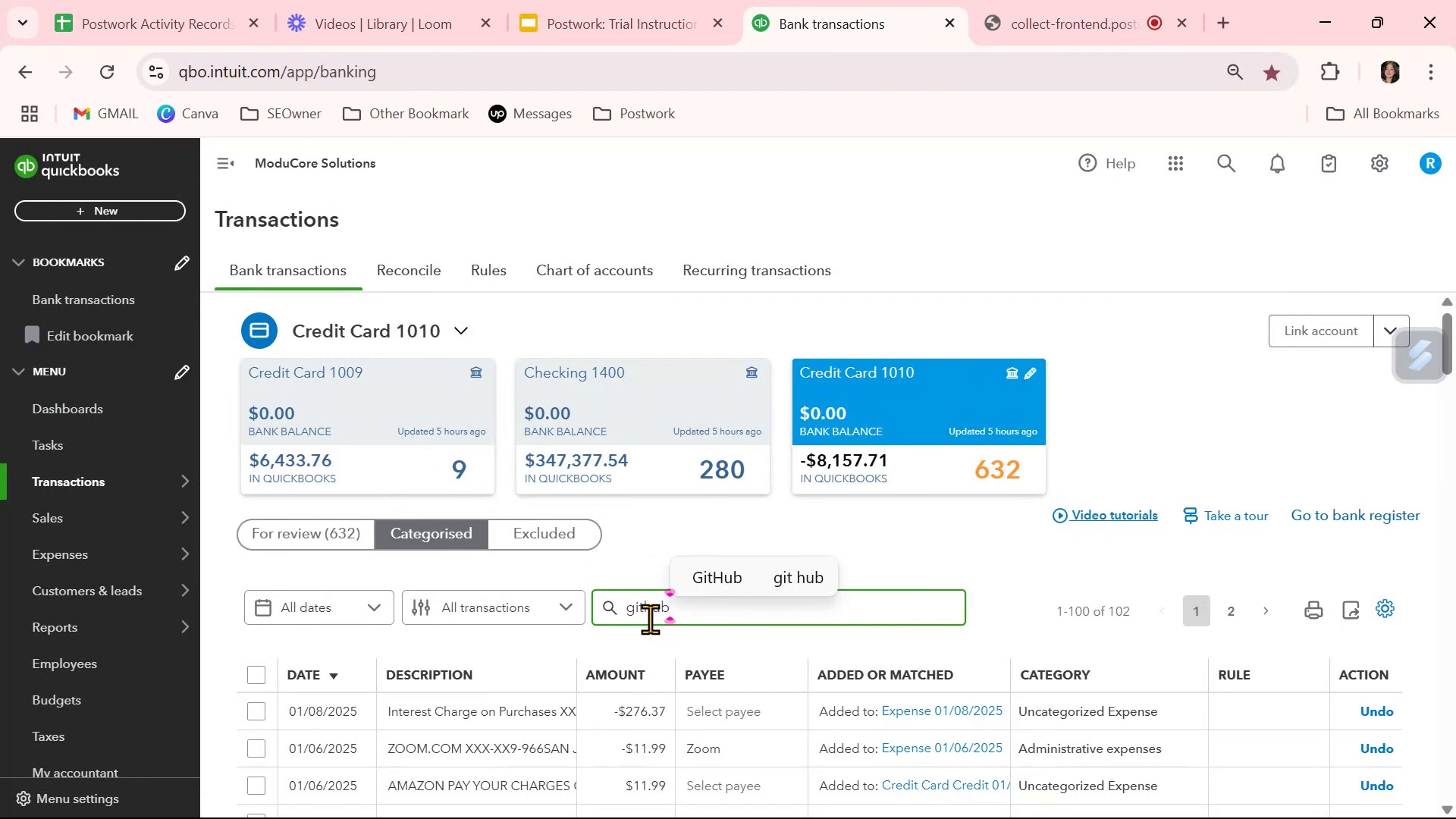 
left_click([612, 613])
 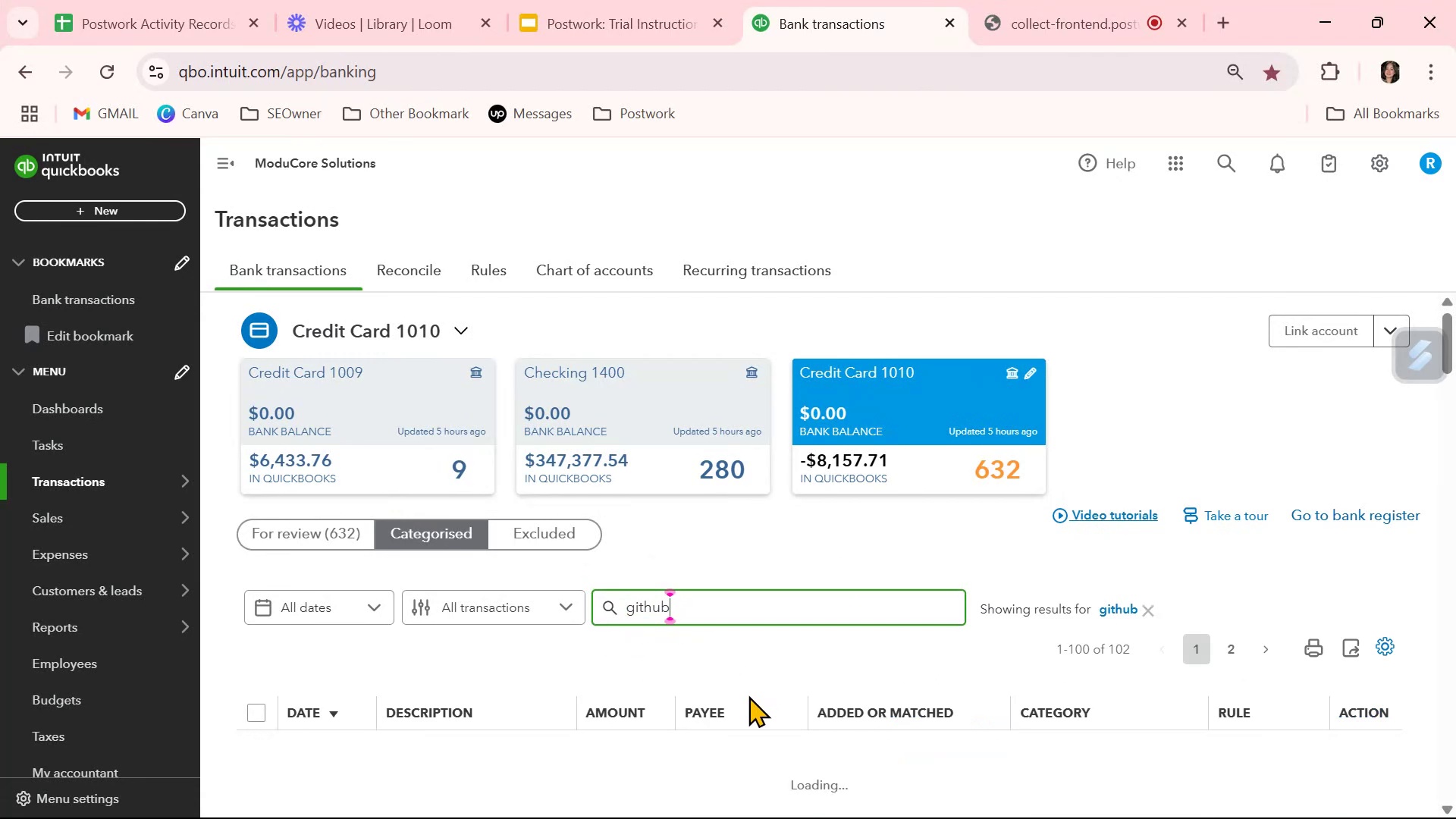 
scroll: coordinate [742, 710], scroll_direction: down, amount: 1.0
 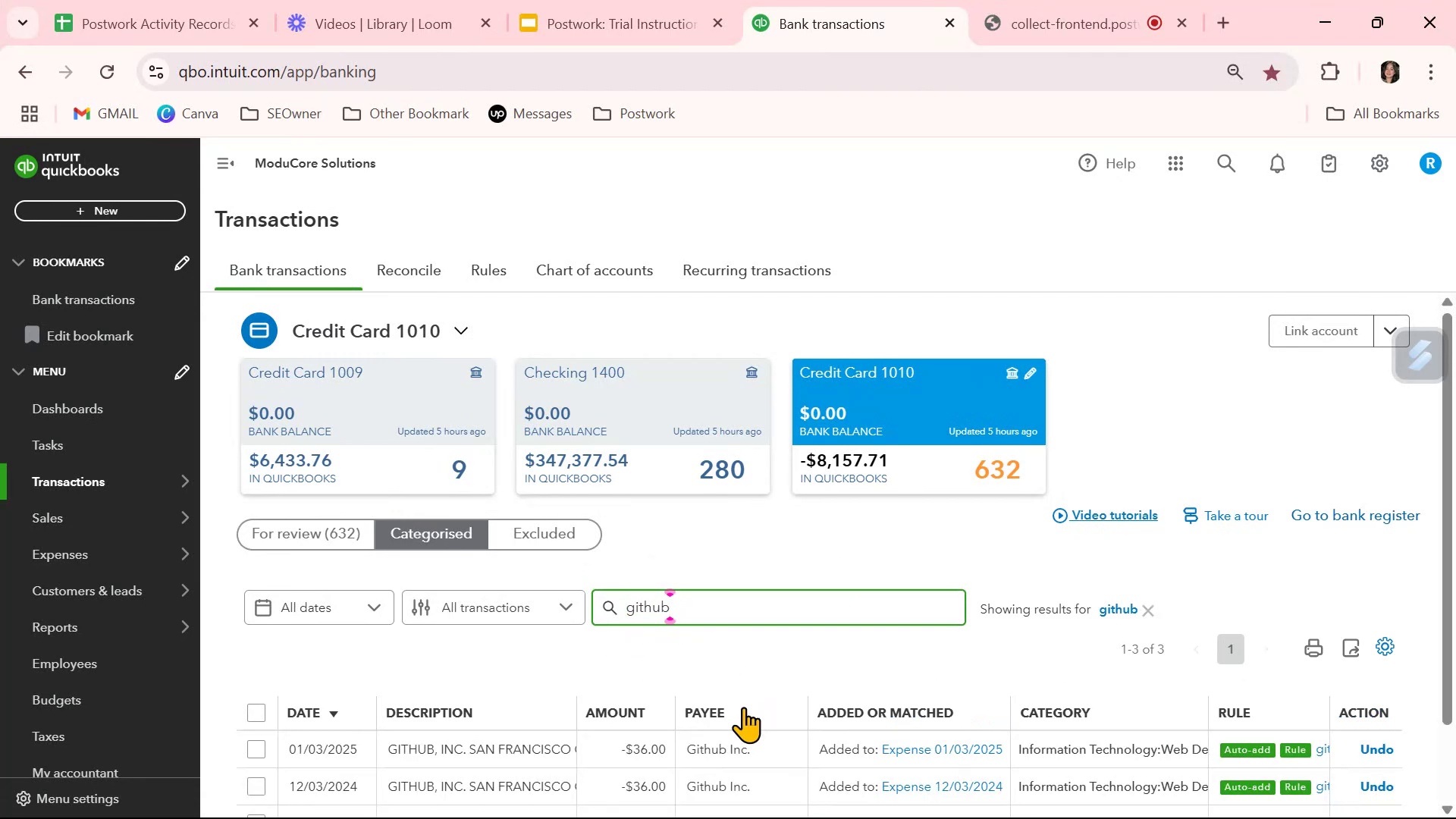 
mouse_move([764, 713])
 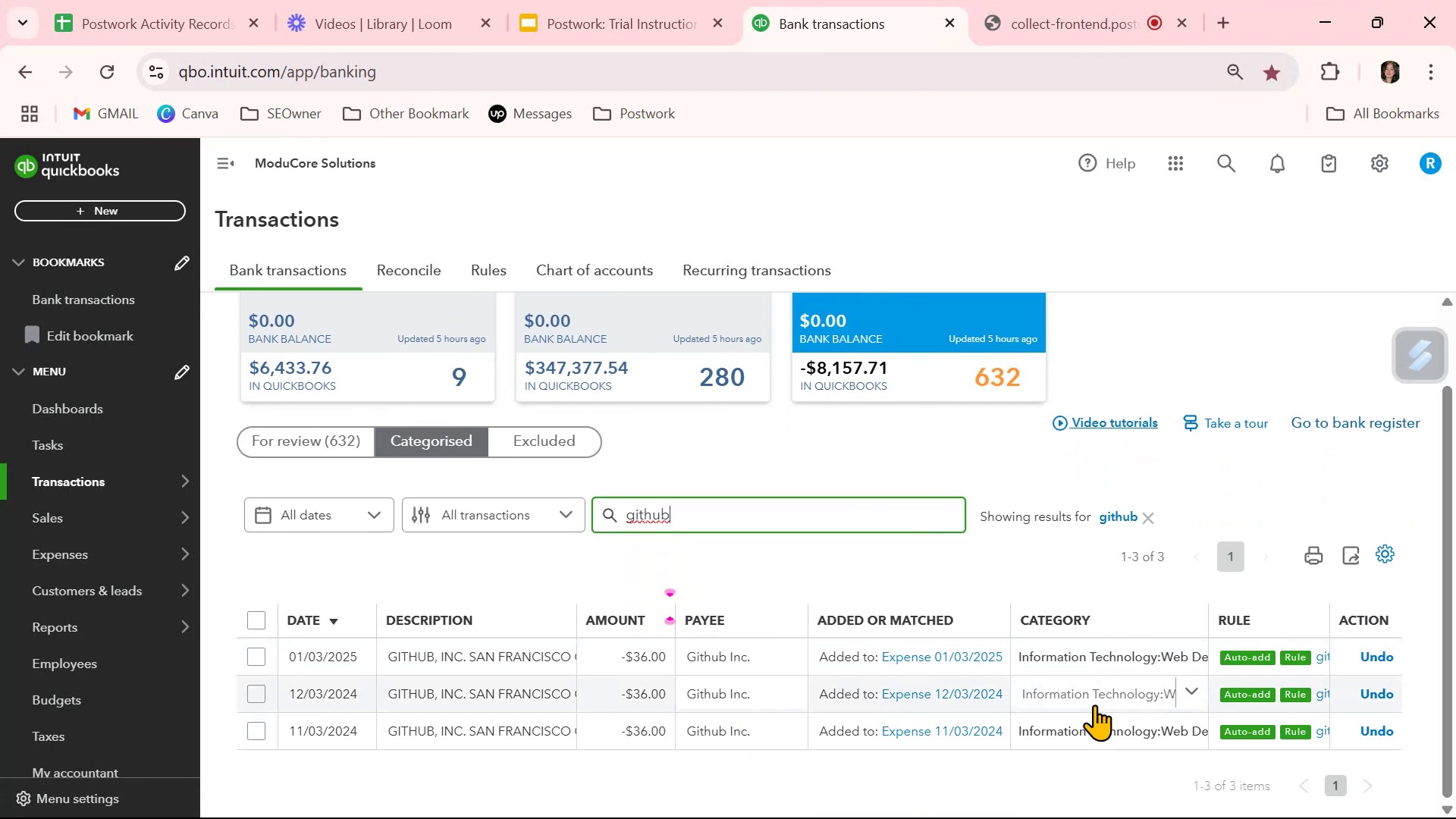 
mouse_move([1092, 688])
 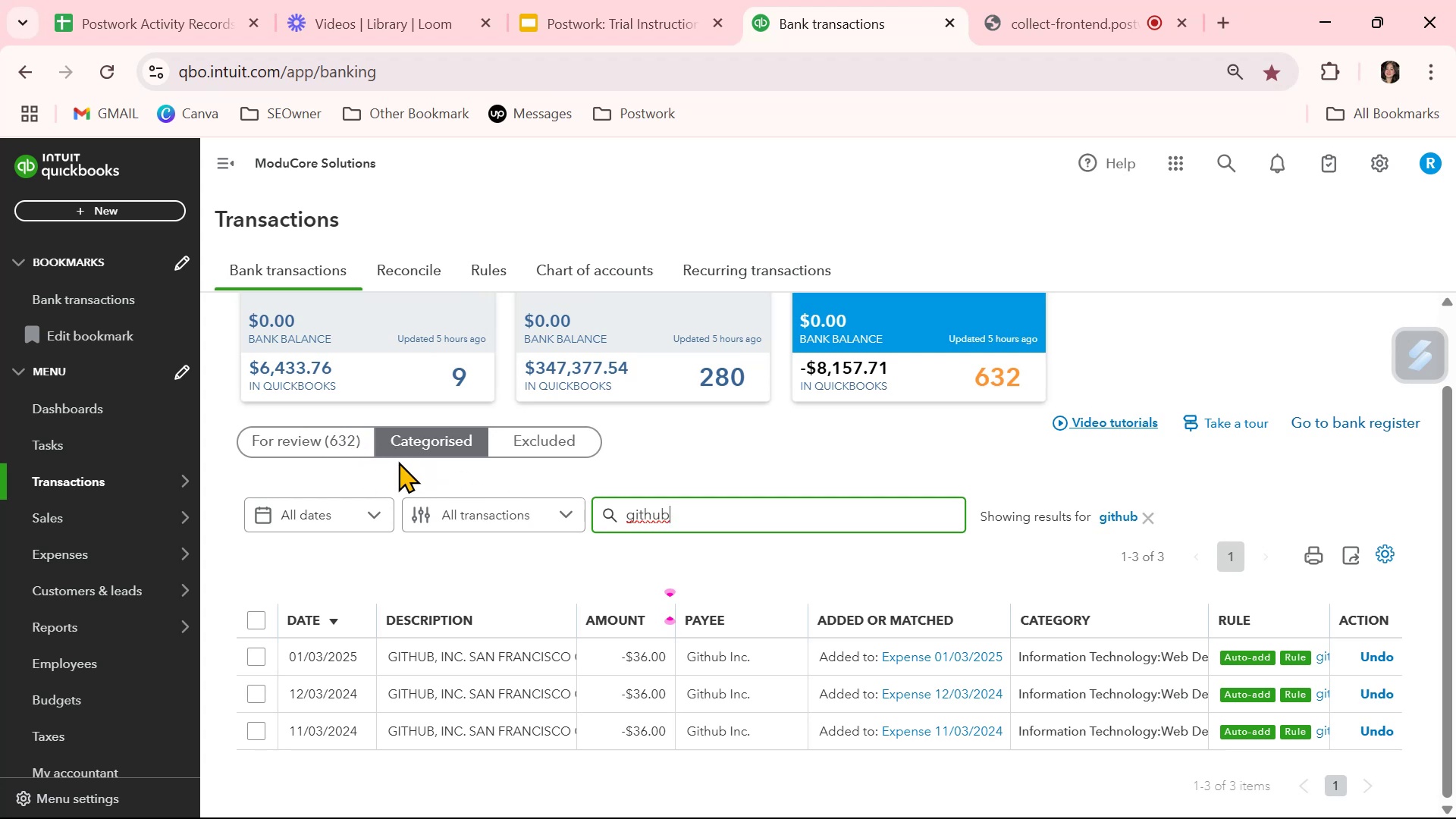 
left_click([315, 436])
 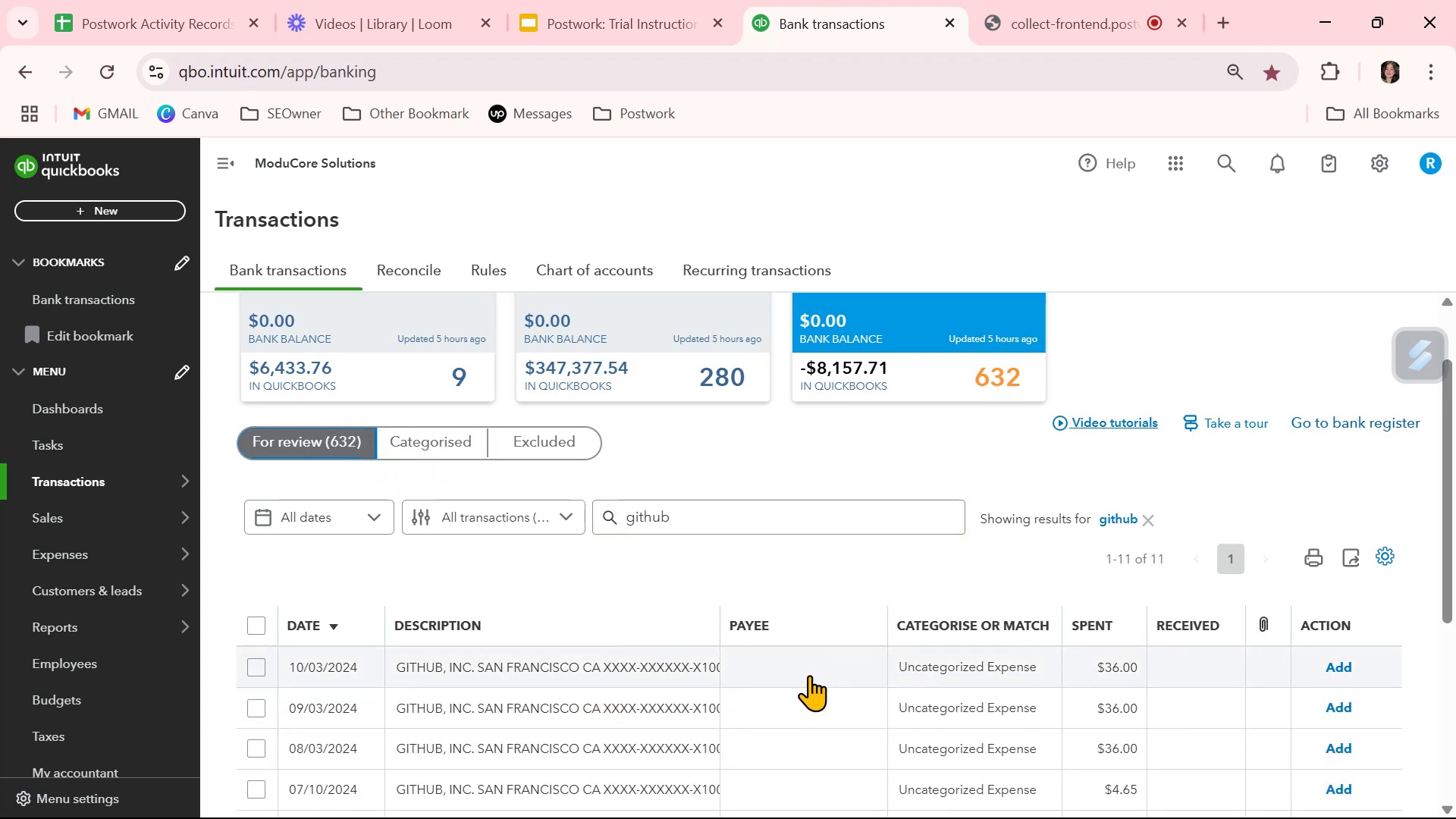 
wait(6.76)
 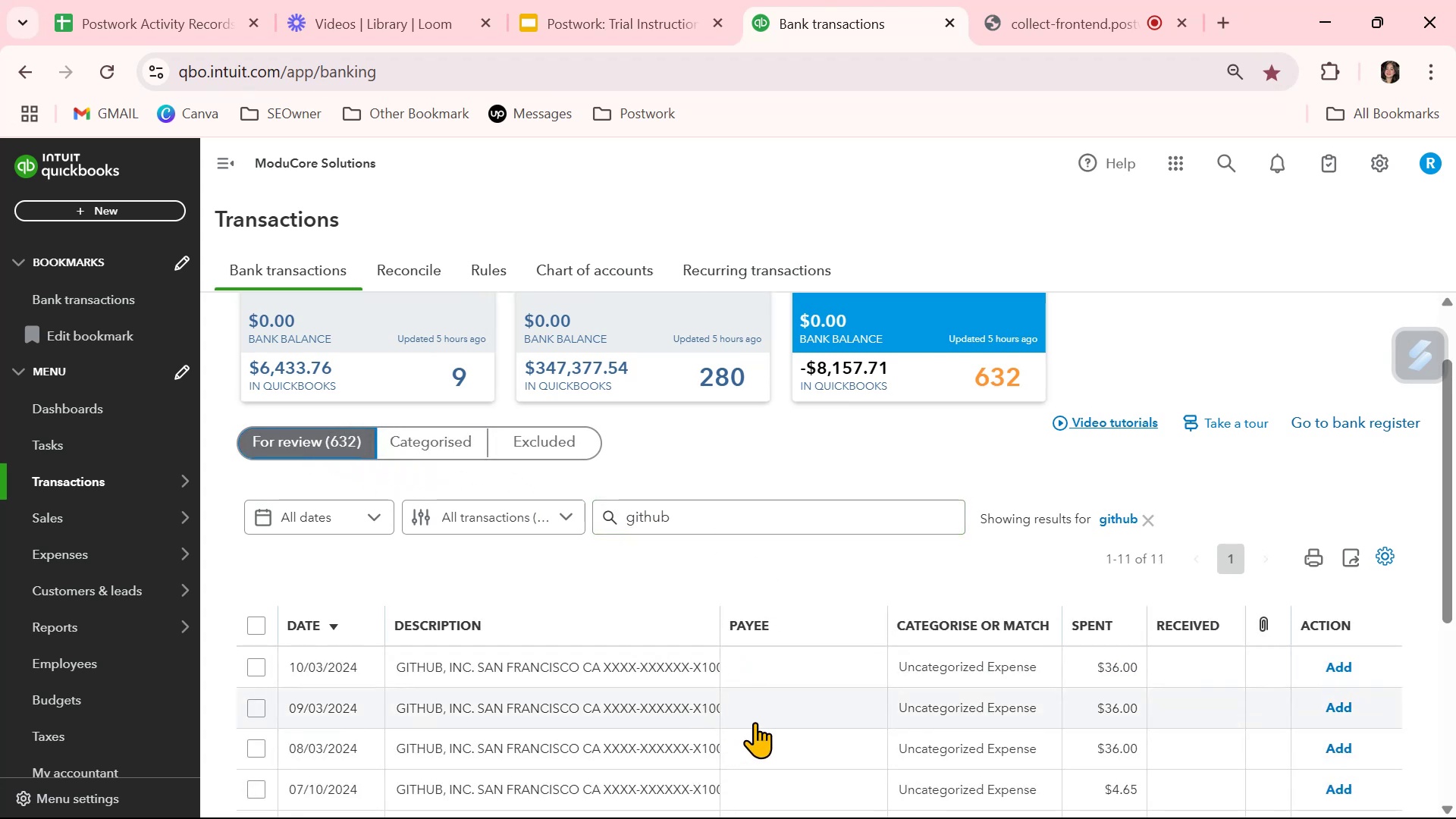 
scroll: coordinate [810, 673], scroll_direction: down, amount: 3.0
 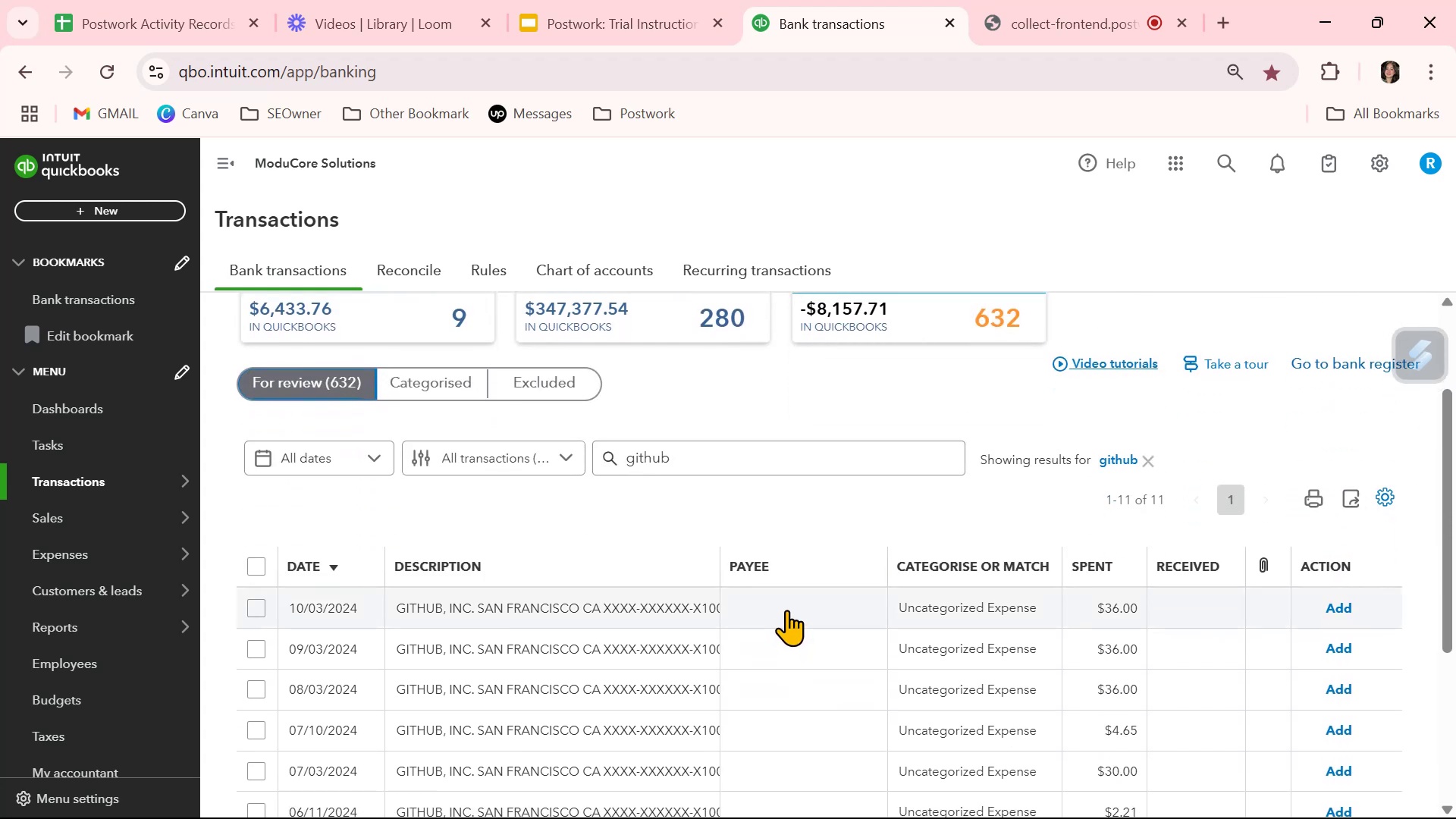 
left_click([786, 610])
 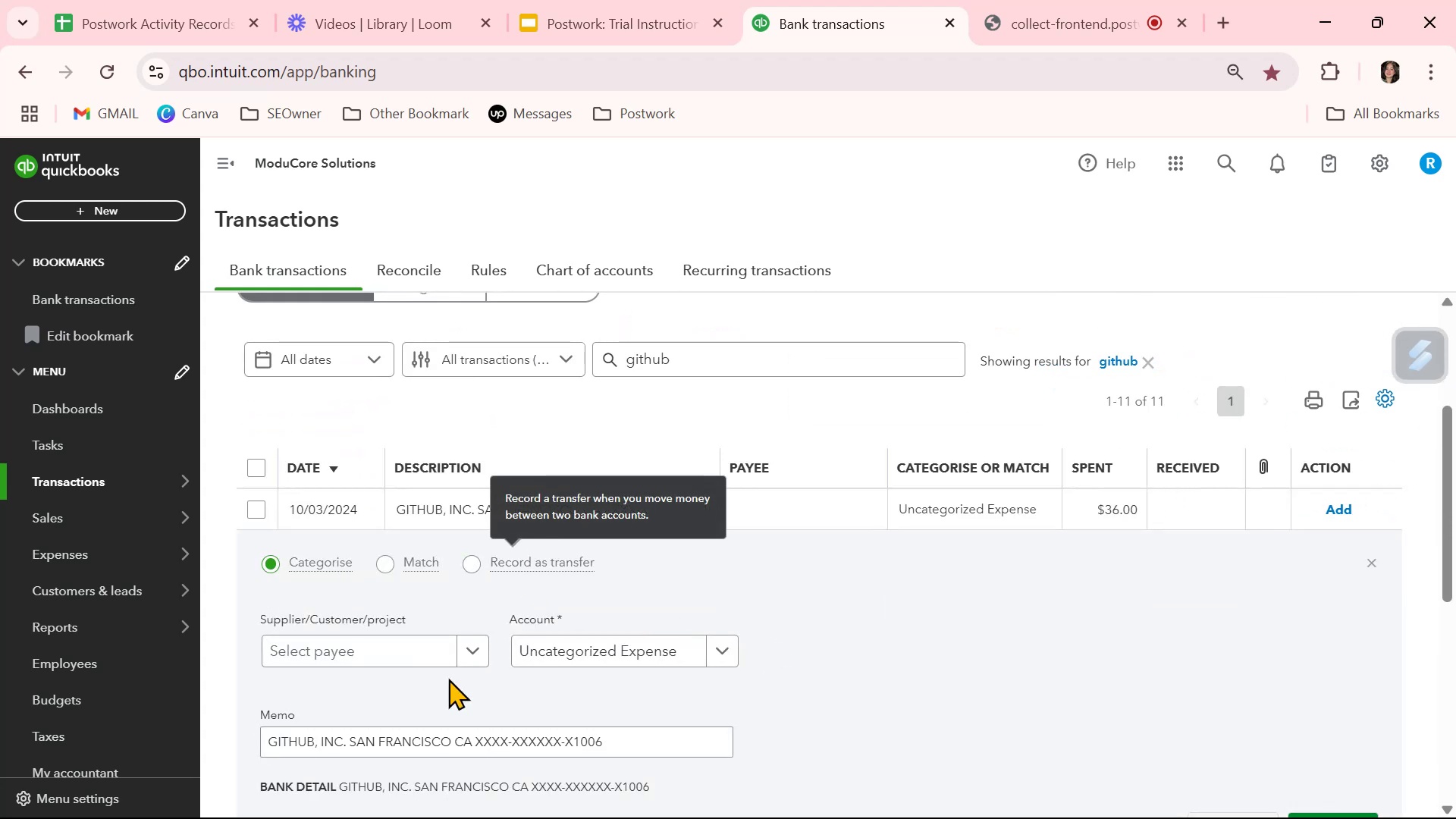 
left_click([426, 648])
 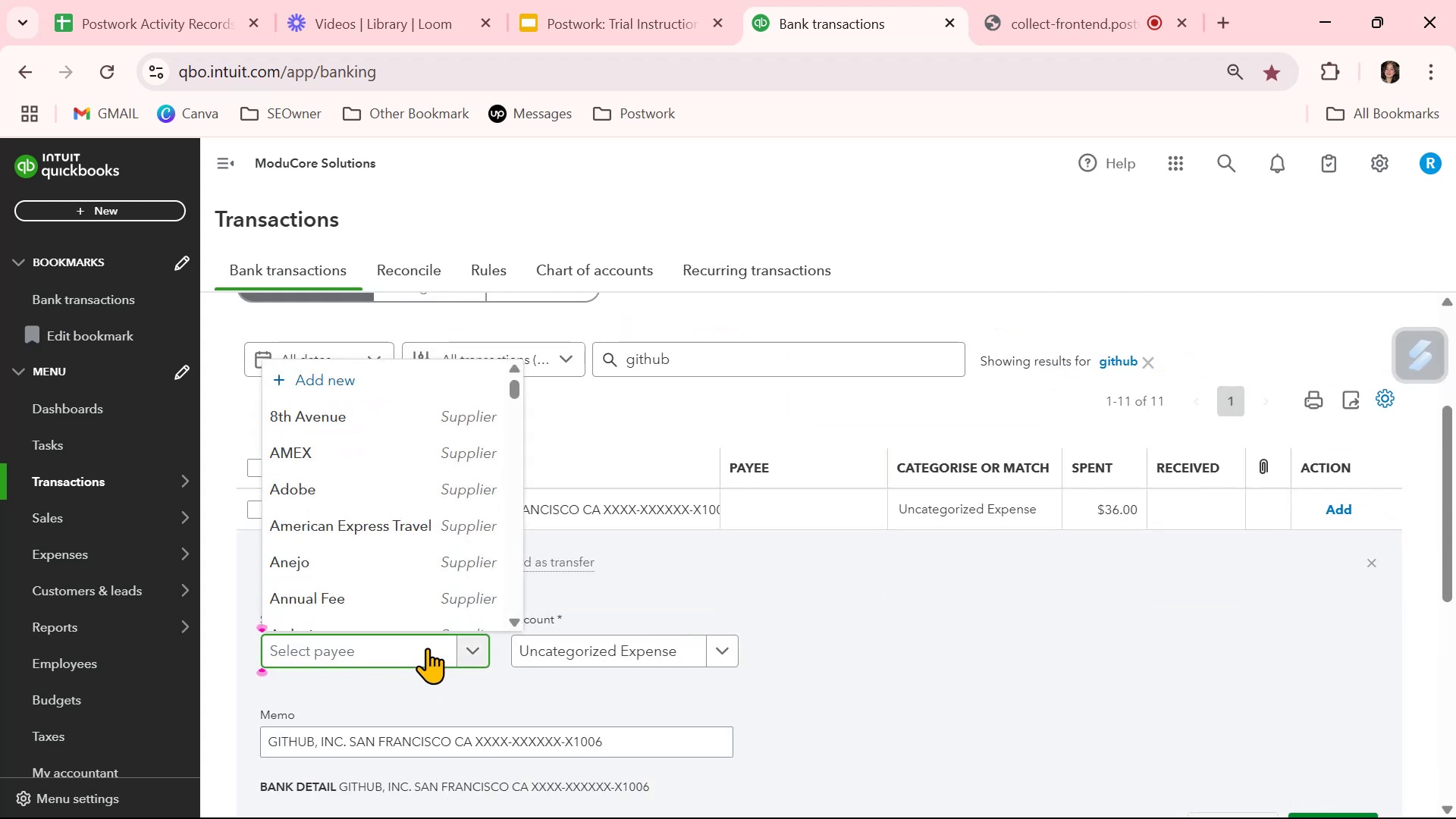 
type(git)
 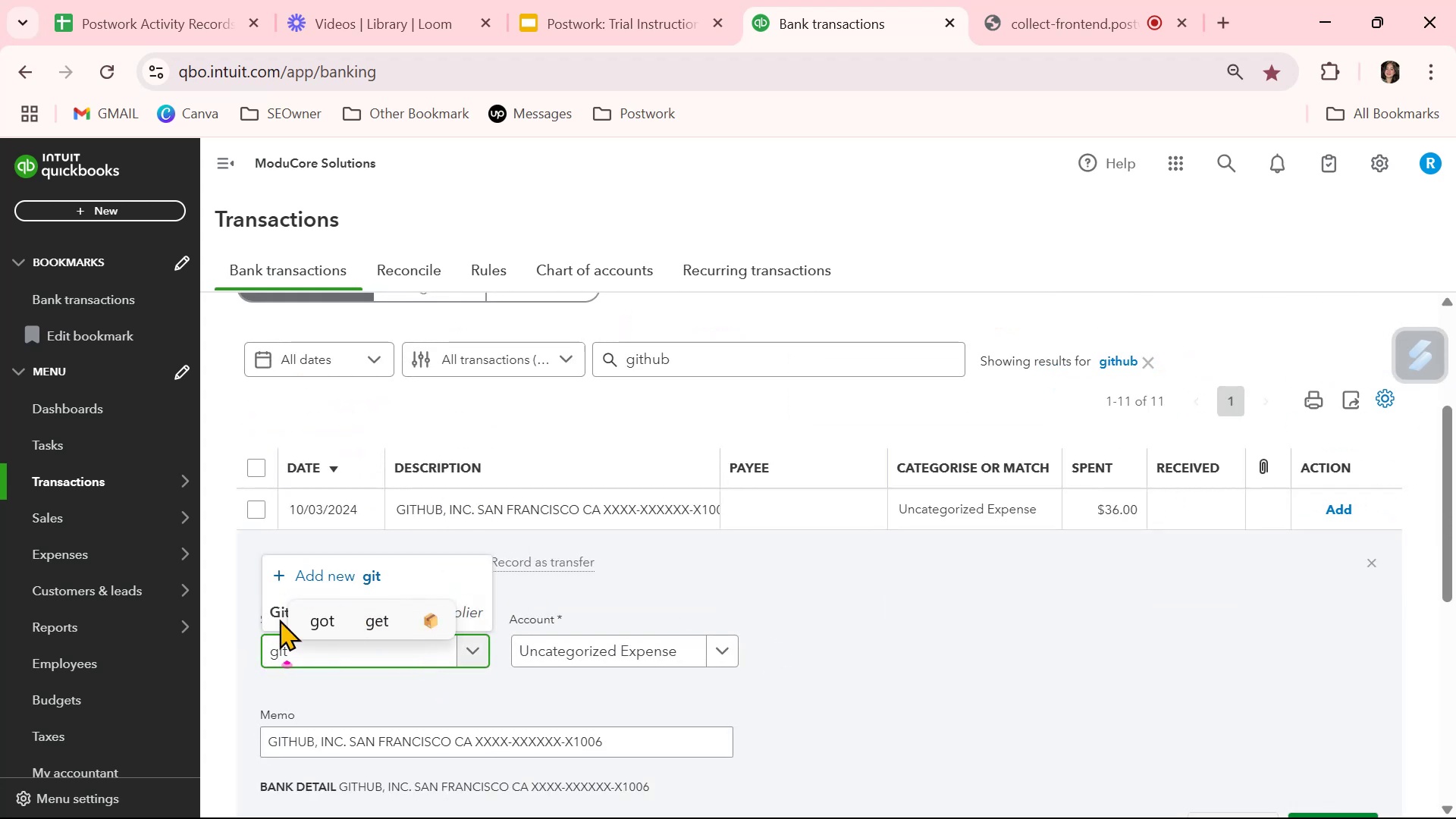 
left_click([273, 613])
 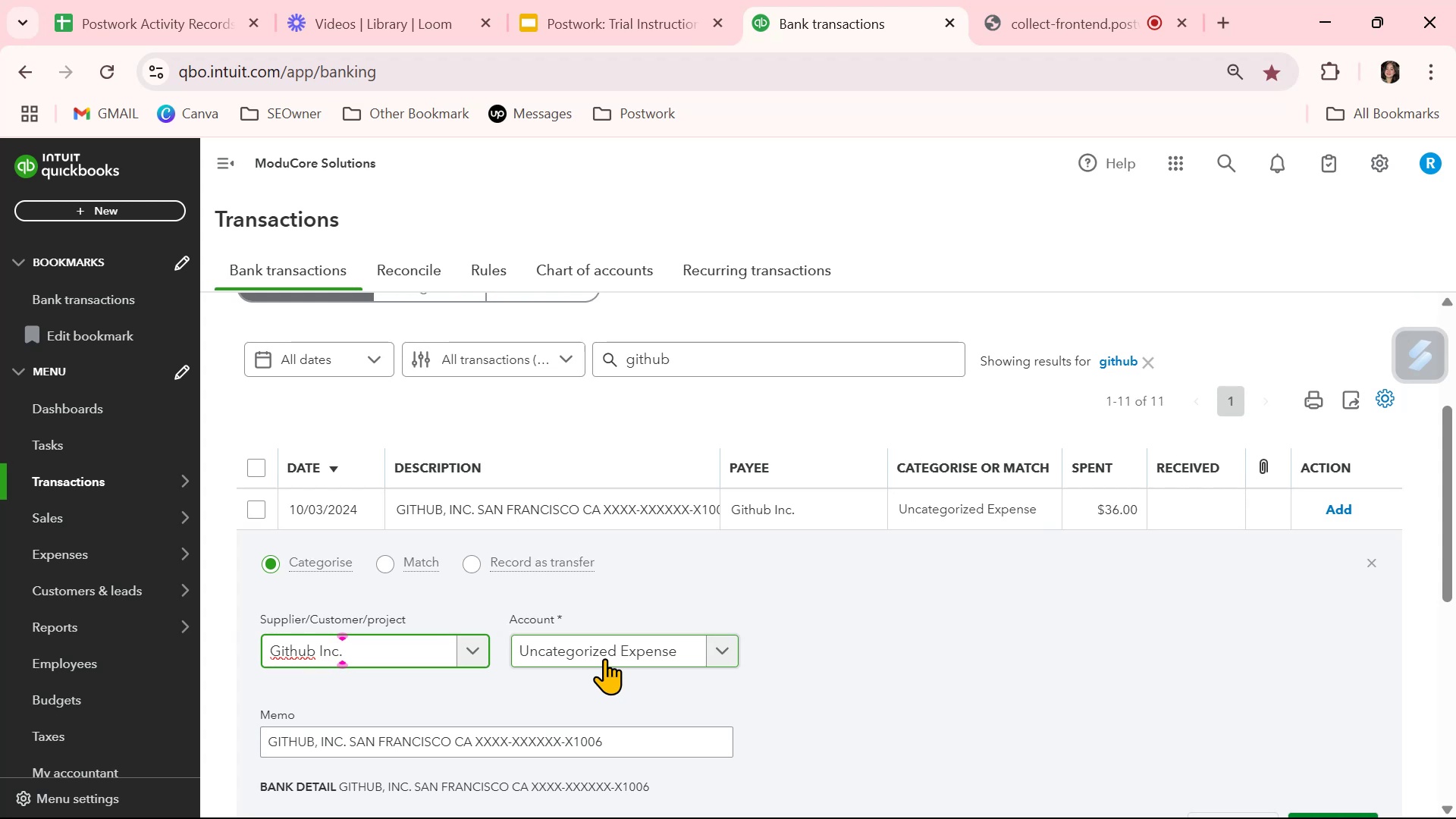 
scroll: coordinate [583, 416], scroll_direction: up, amount: 2.0
 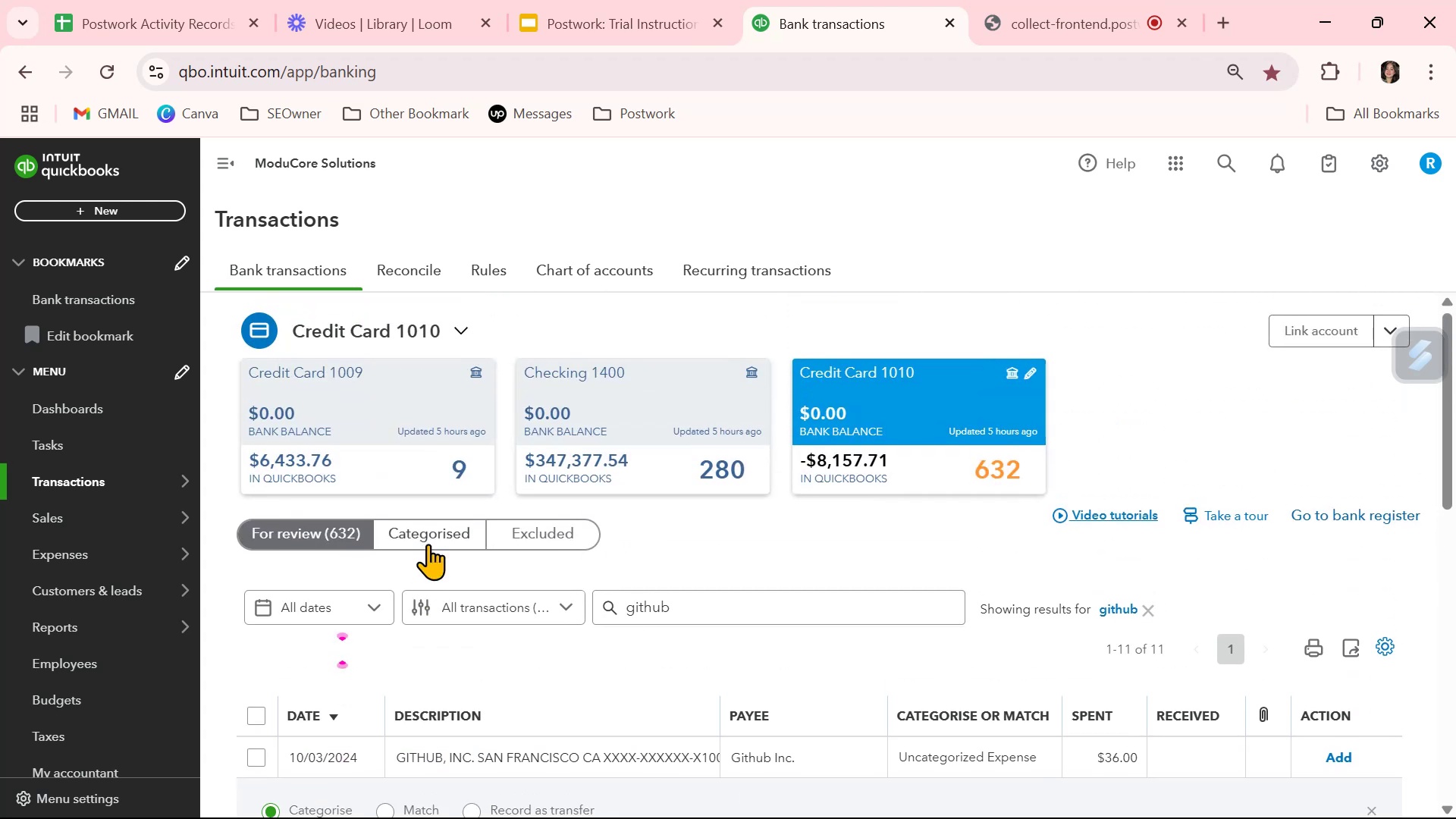 
left_click([431, 535])
 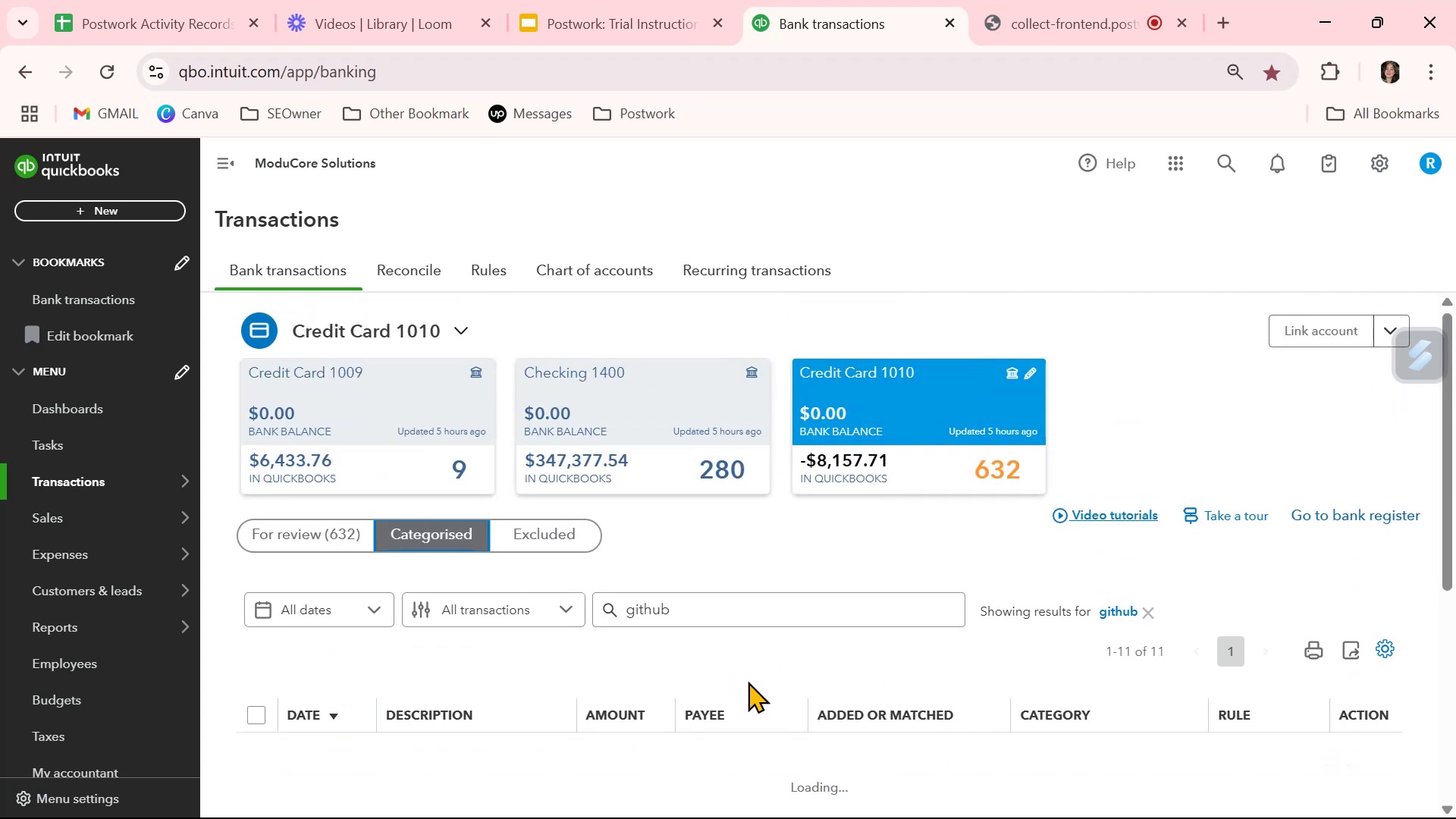 
scroll: coordinate [758, 695], scroll_direction: down, amount: 1.0
 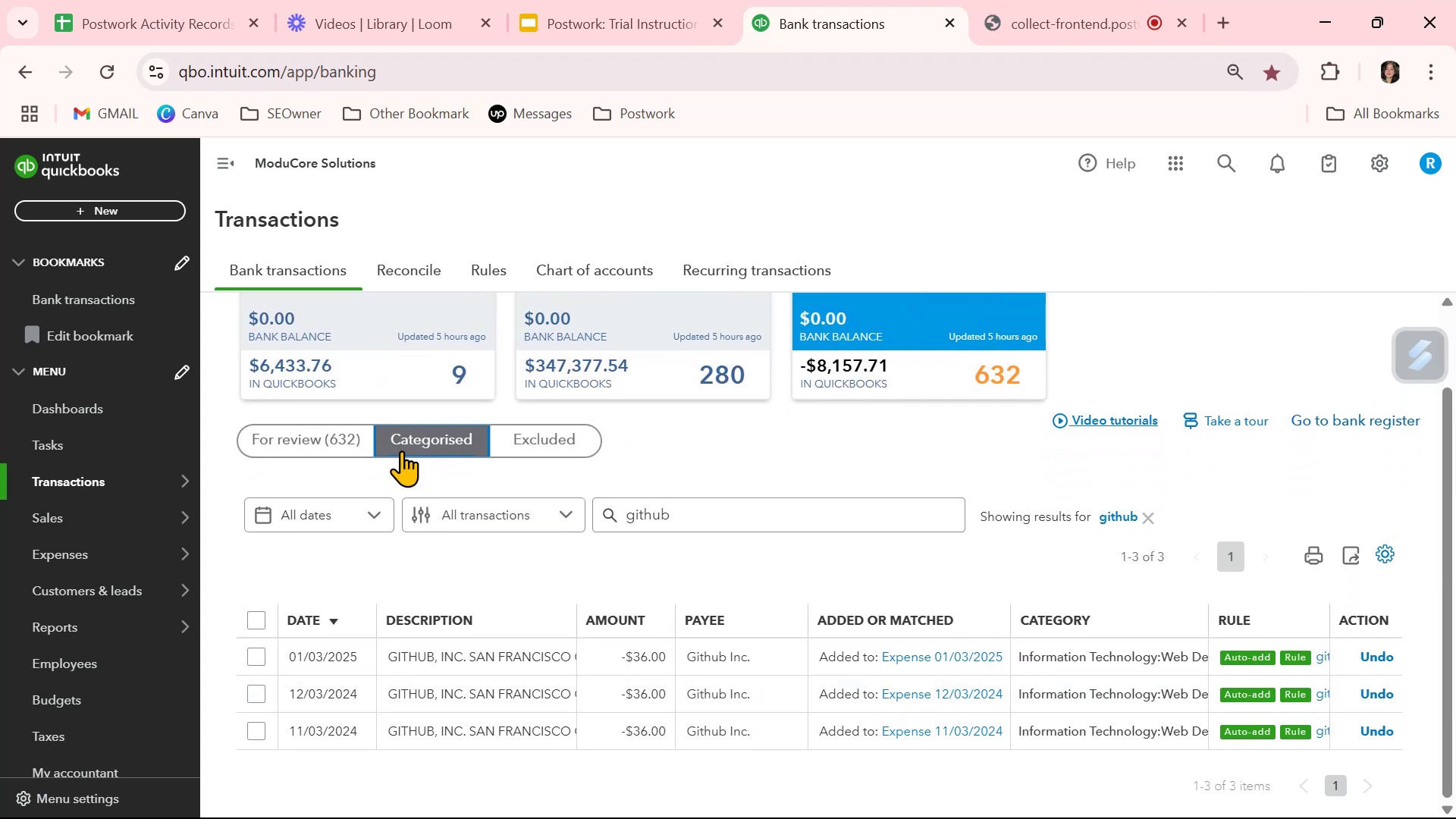 
left_click([344, 438])
 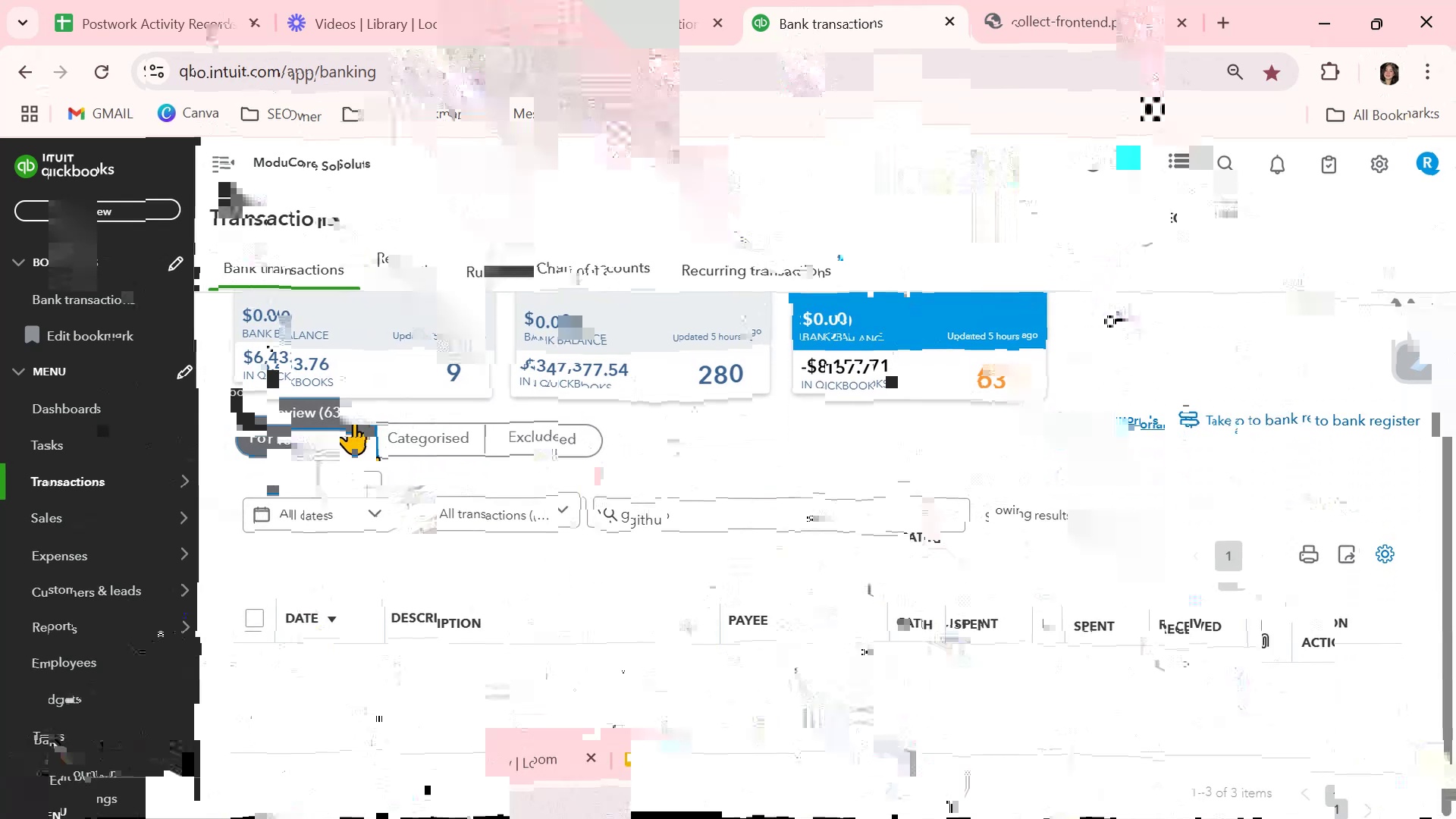 
scroll: coordinate [770, 696], scroll_direction: down, amount: 1.0
 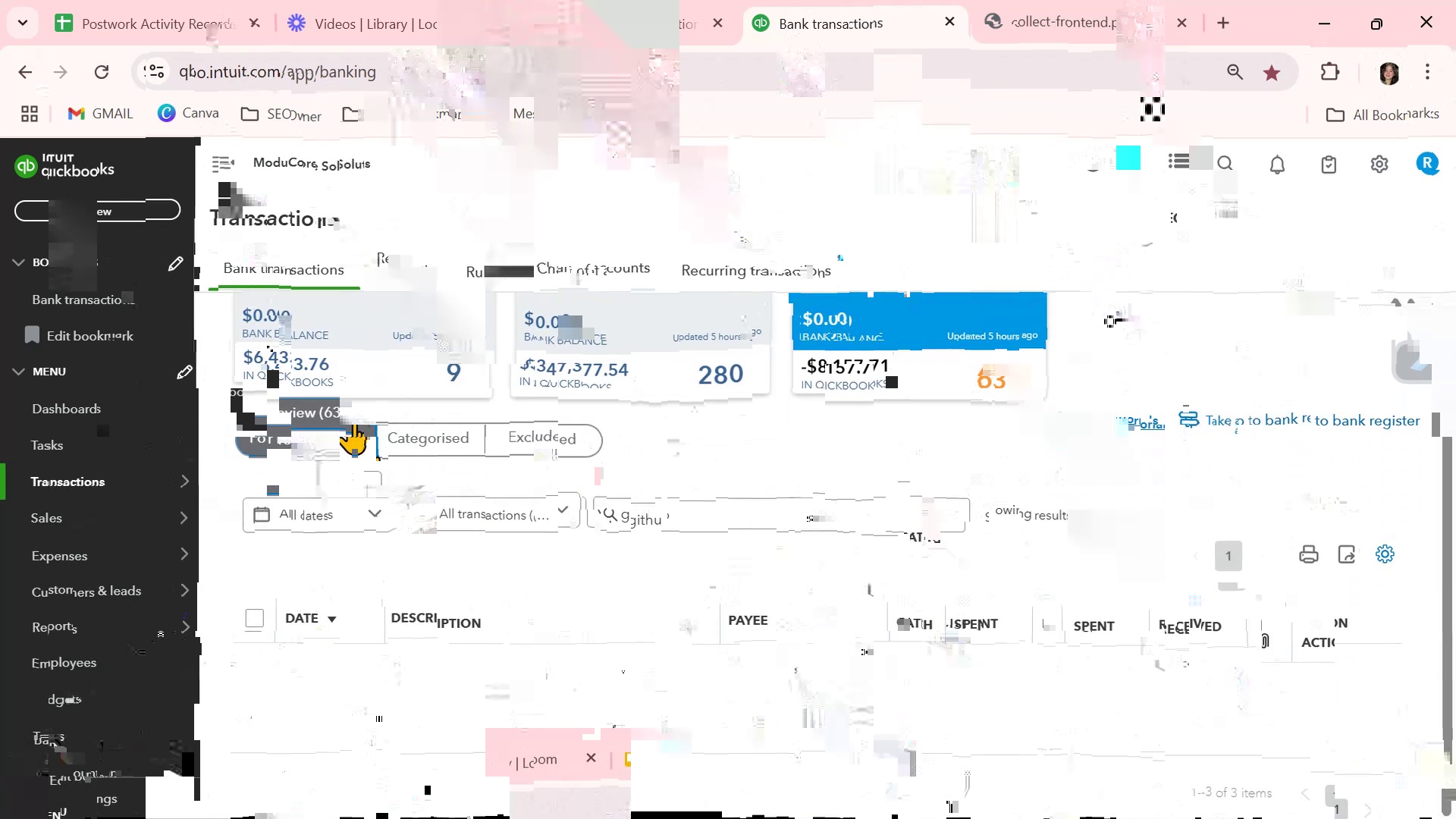 
left_click([972, 524])
 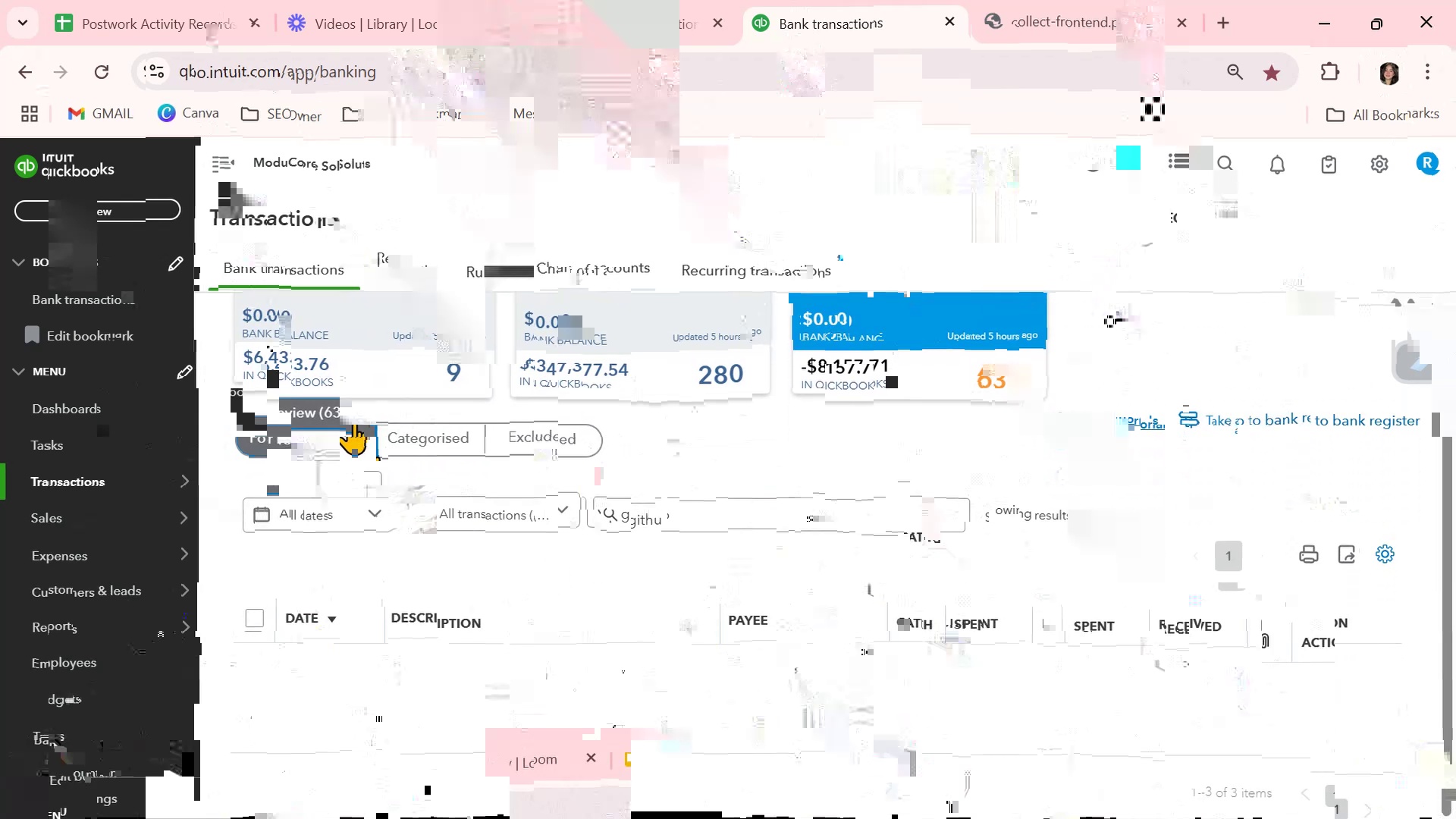 
left_click([574, 654])
 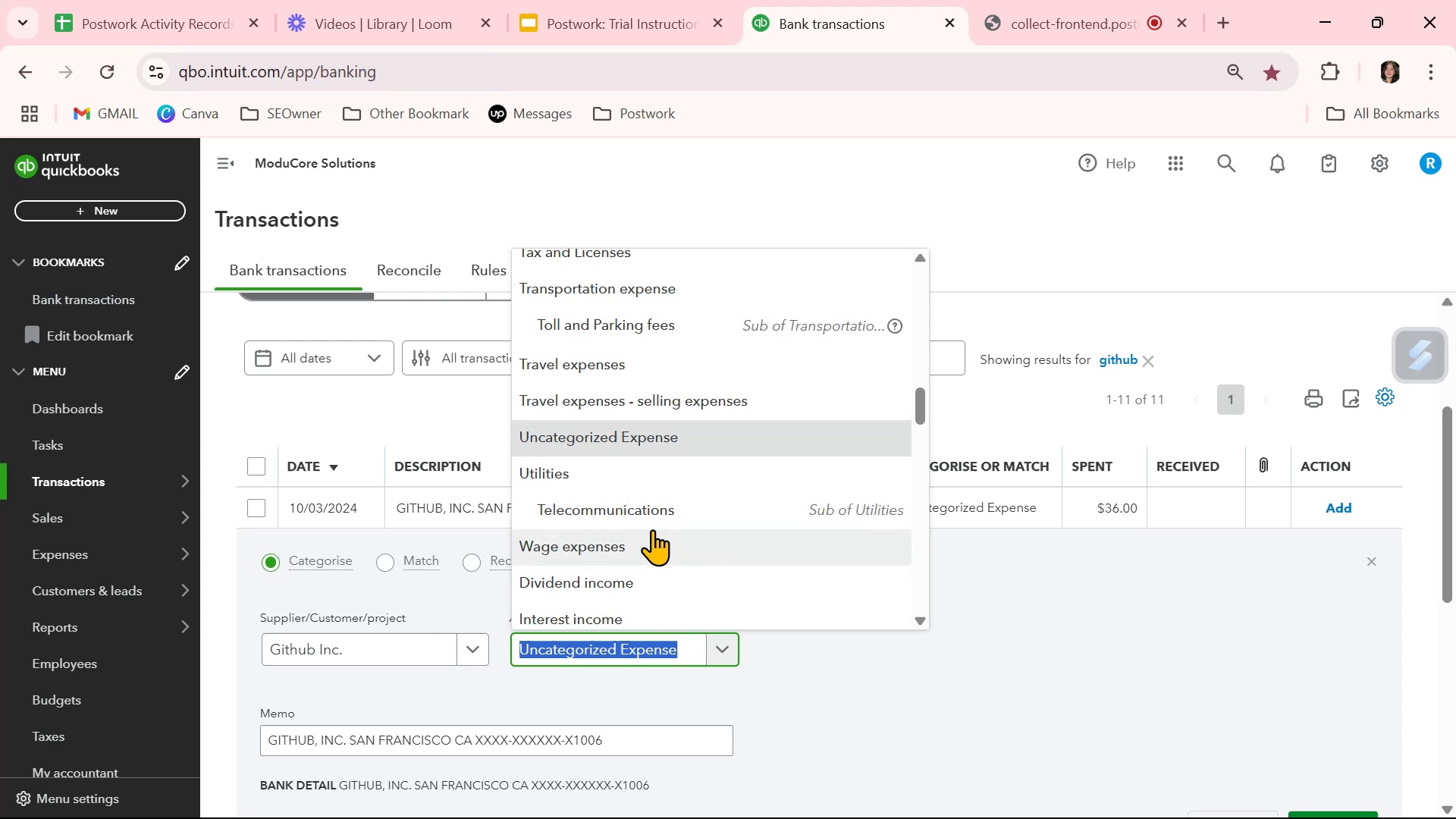 
scroll: coordinate [650, 512], scroll_direction: down, amount: 1.0
 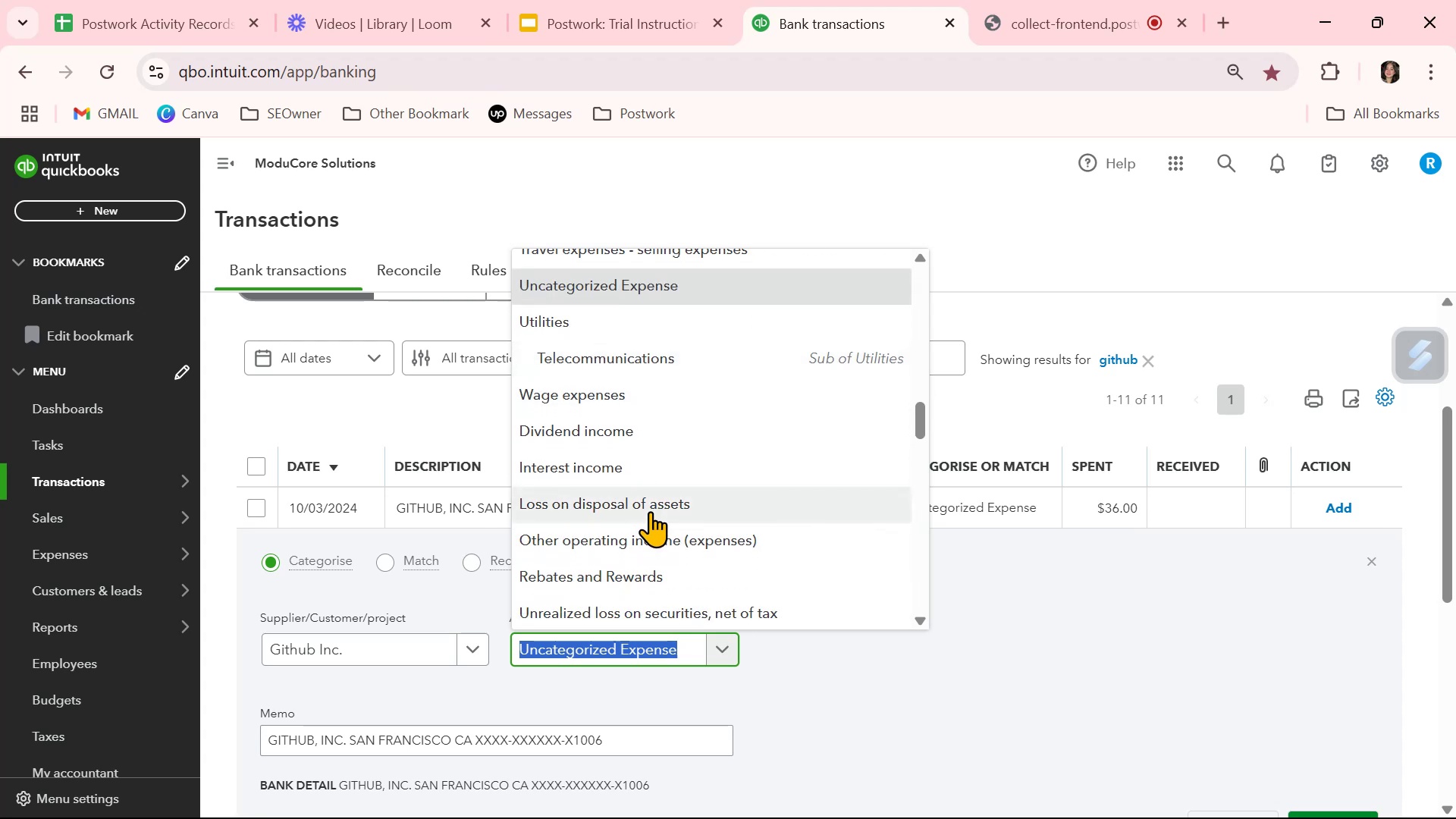 
type(inf)
 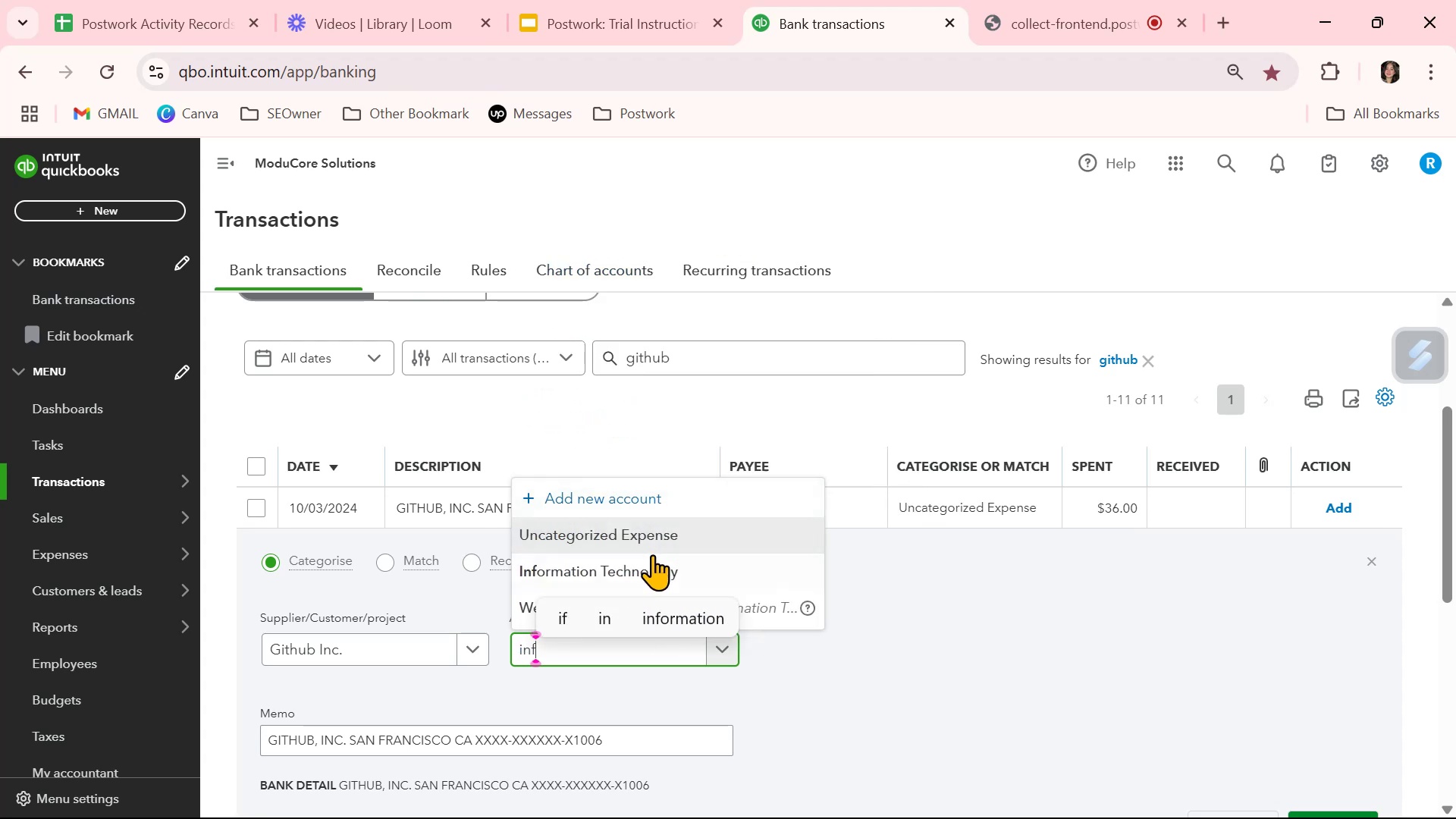 
left_click([600, 563])
 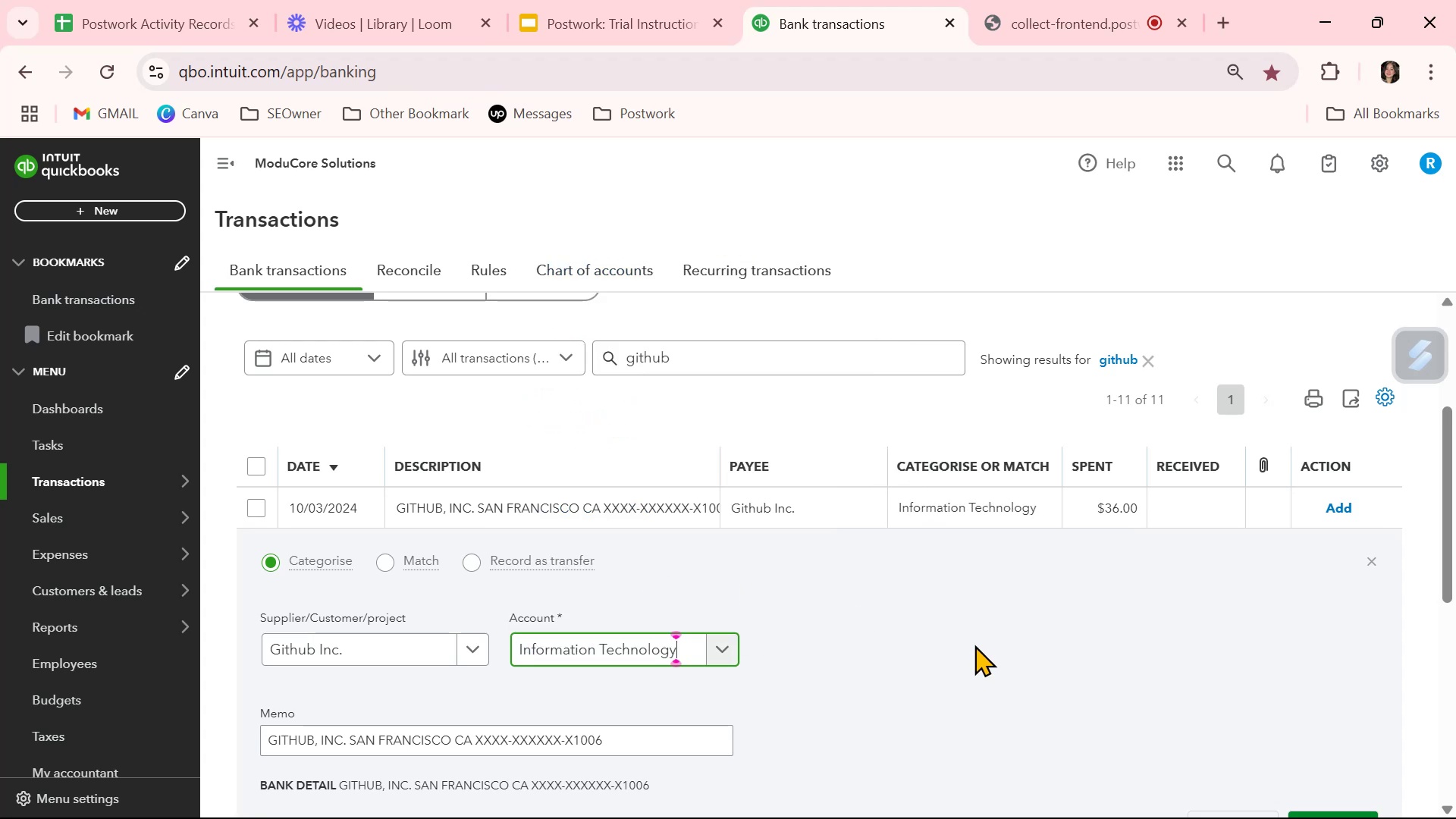 
left_click([974, 645])
 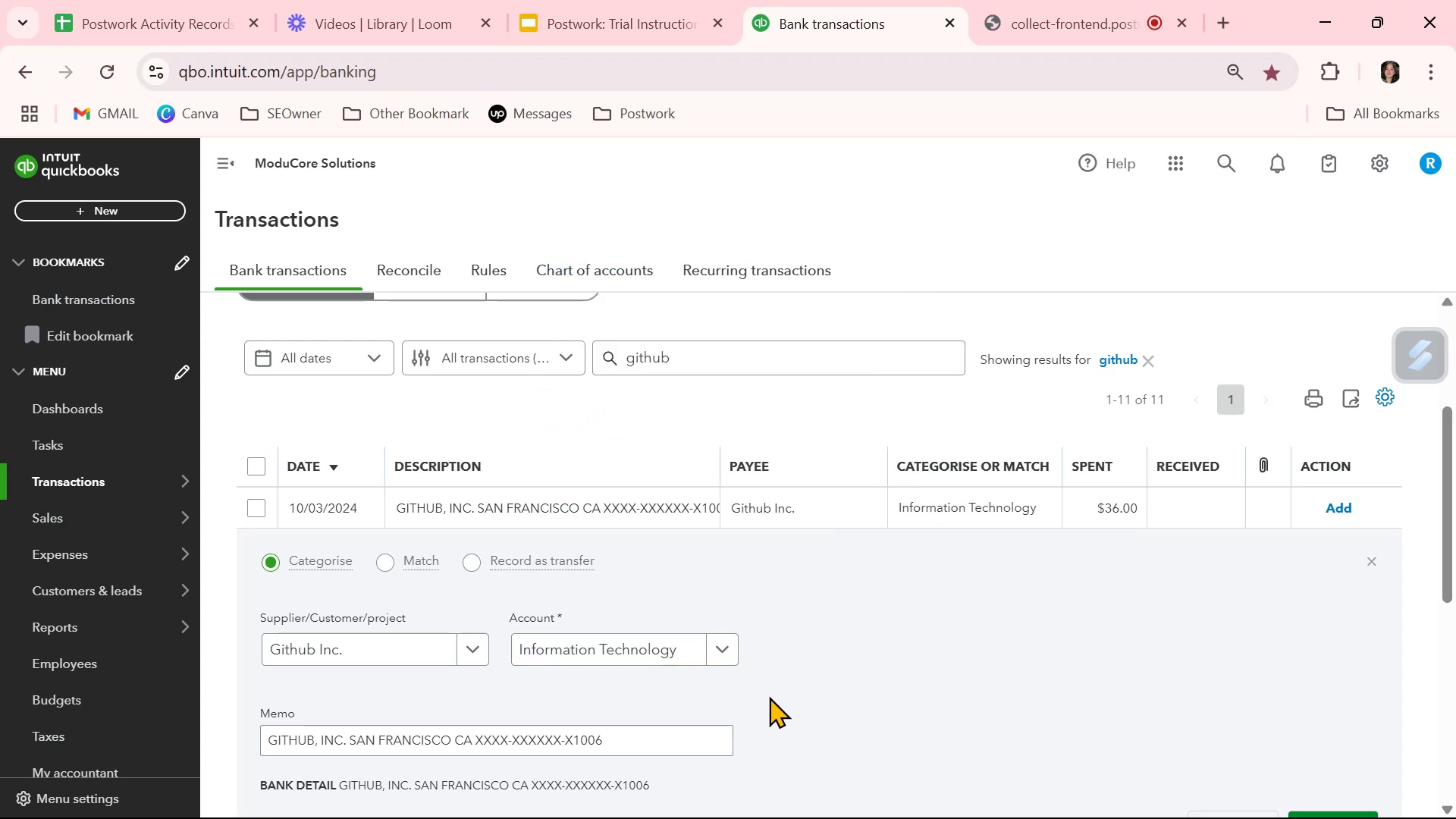 
scroll: coordinate [759, 700], scroll_direction: down, amount: 1.0
 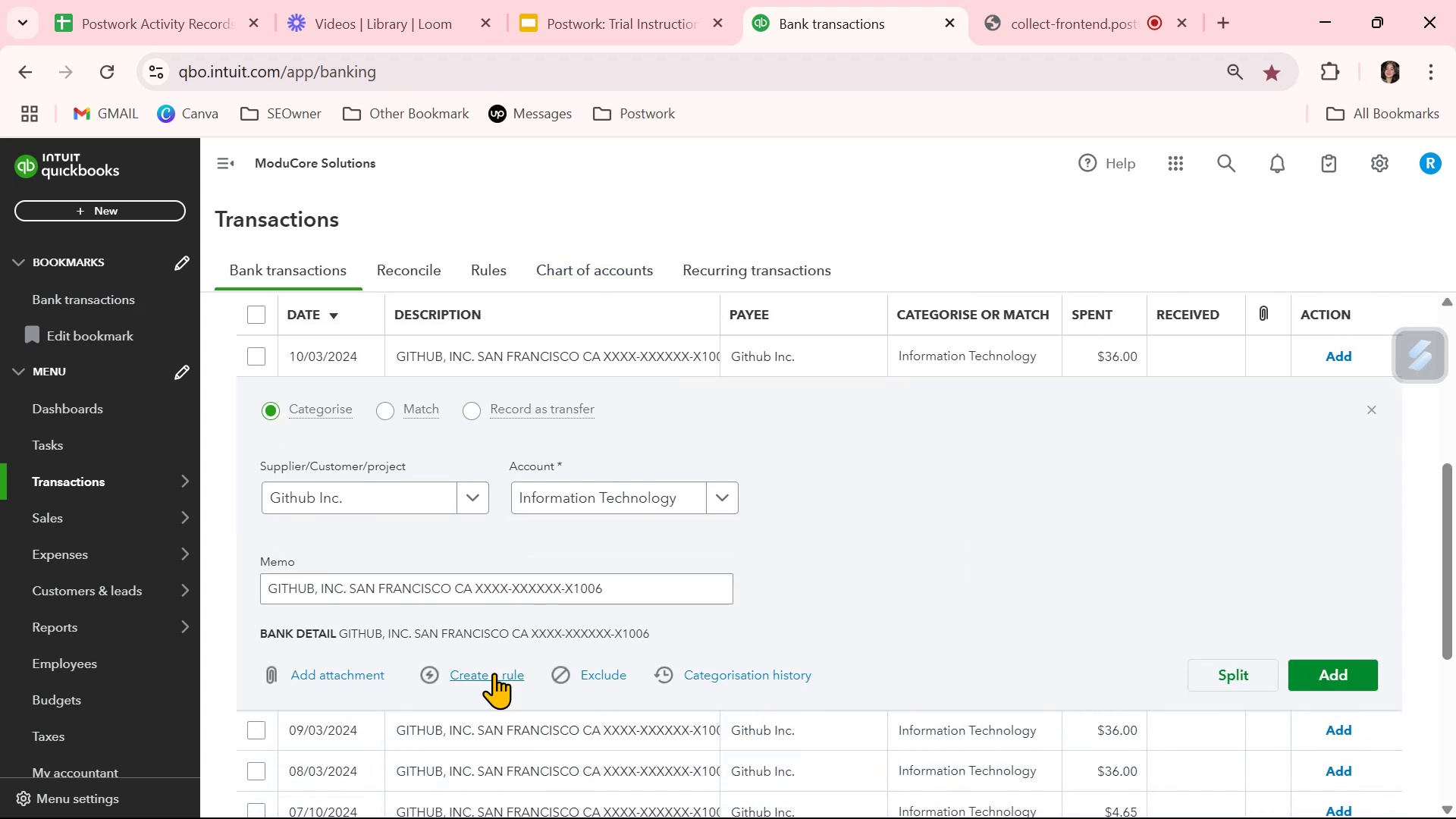 
left_click([494, 673])
 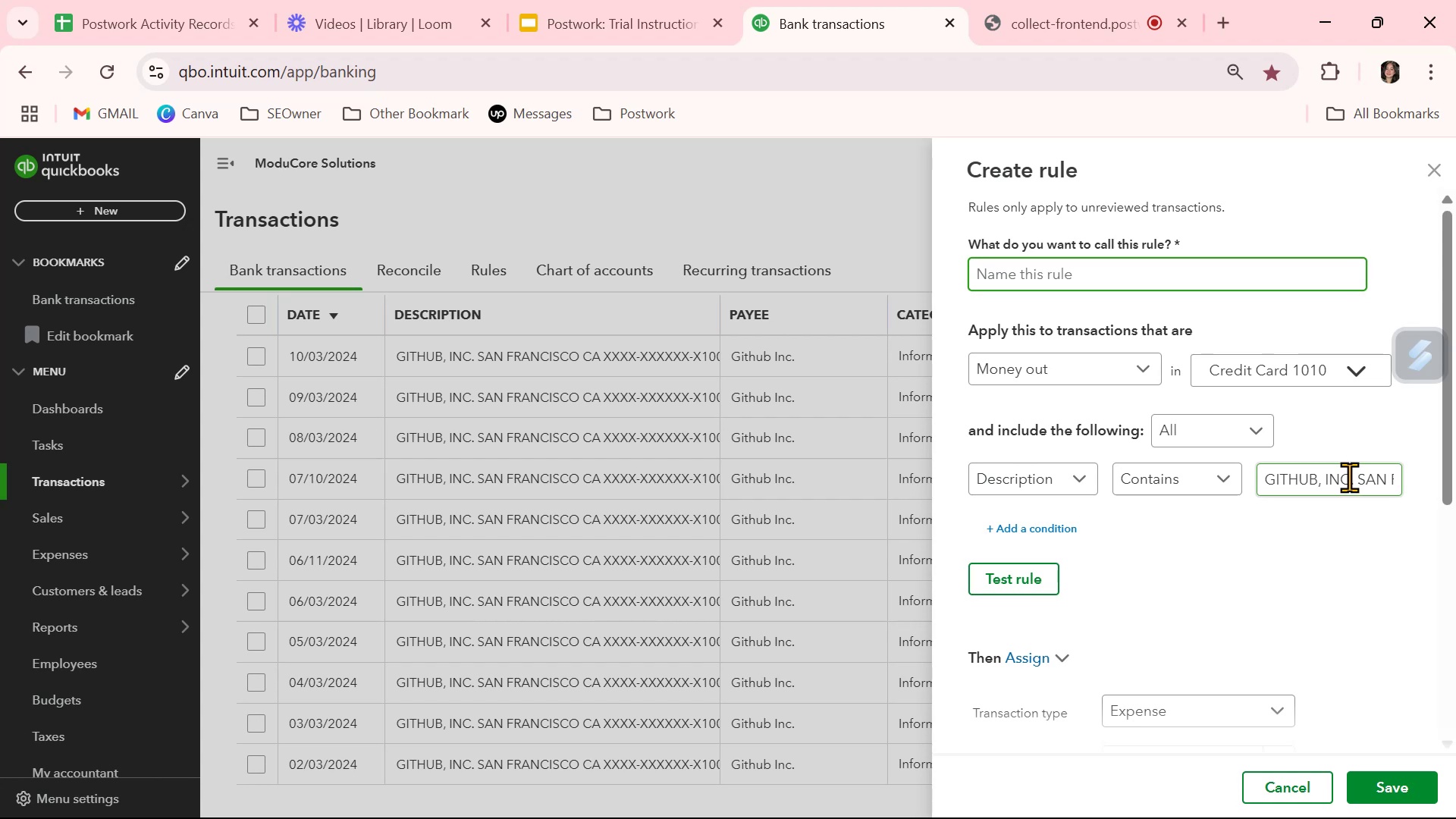 
wait(9.34)
 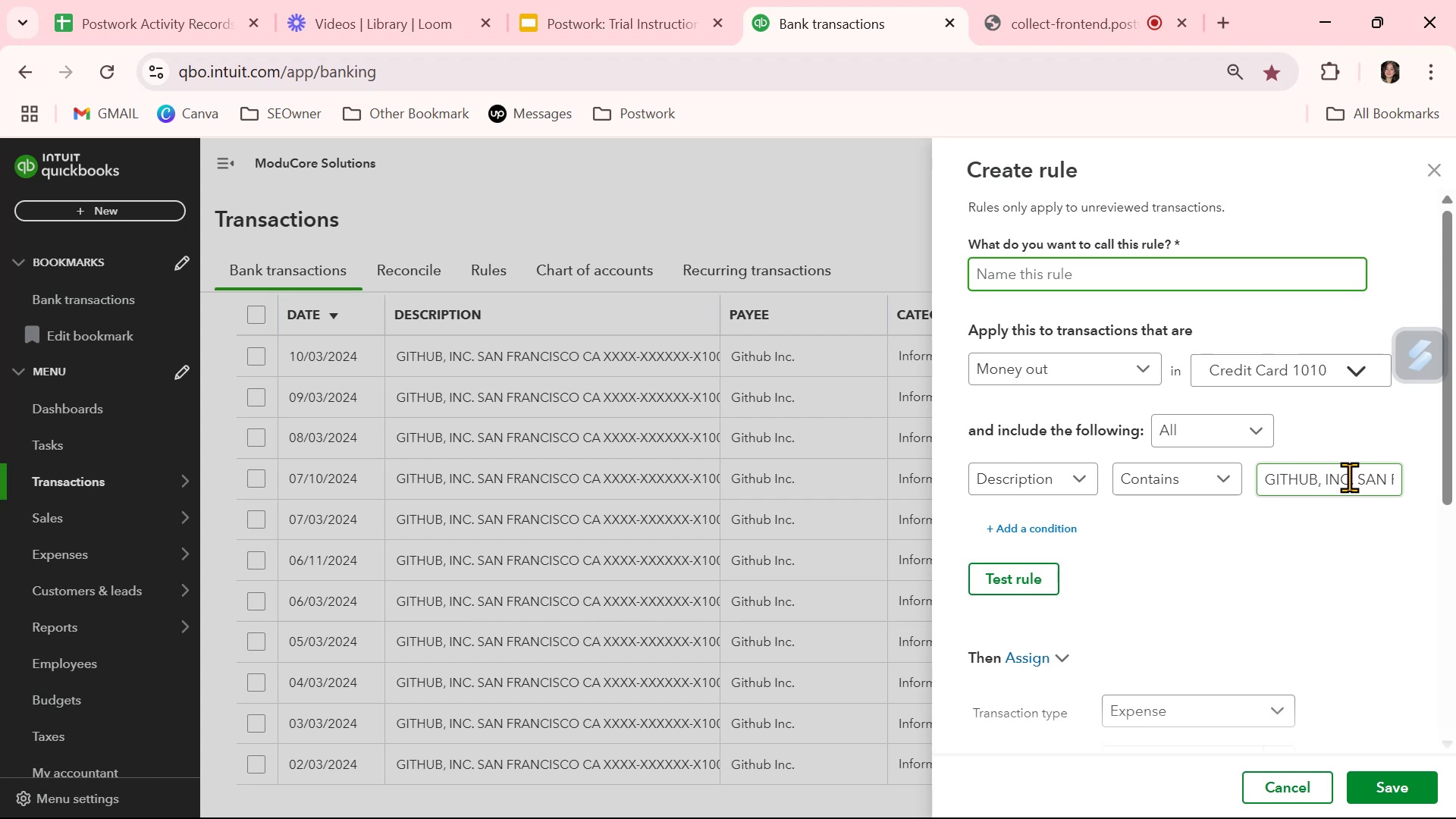 
left_click([996, 265])
 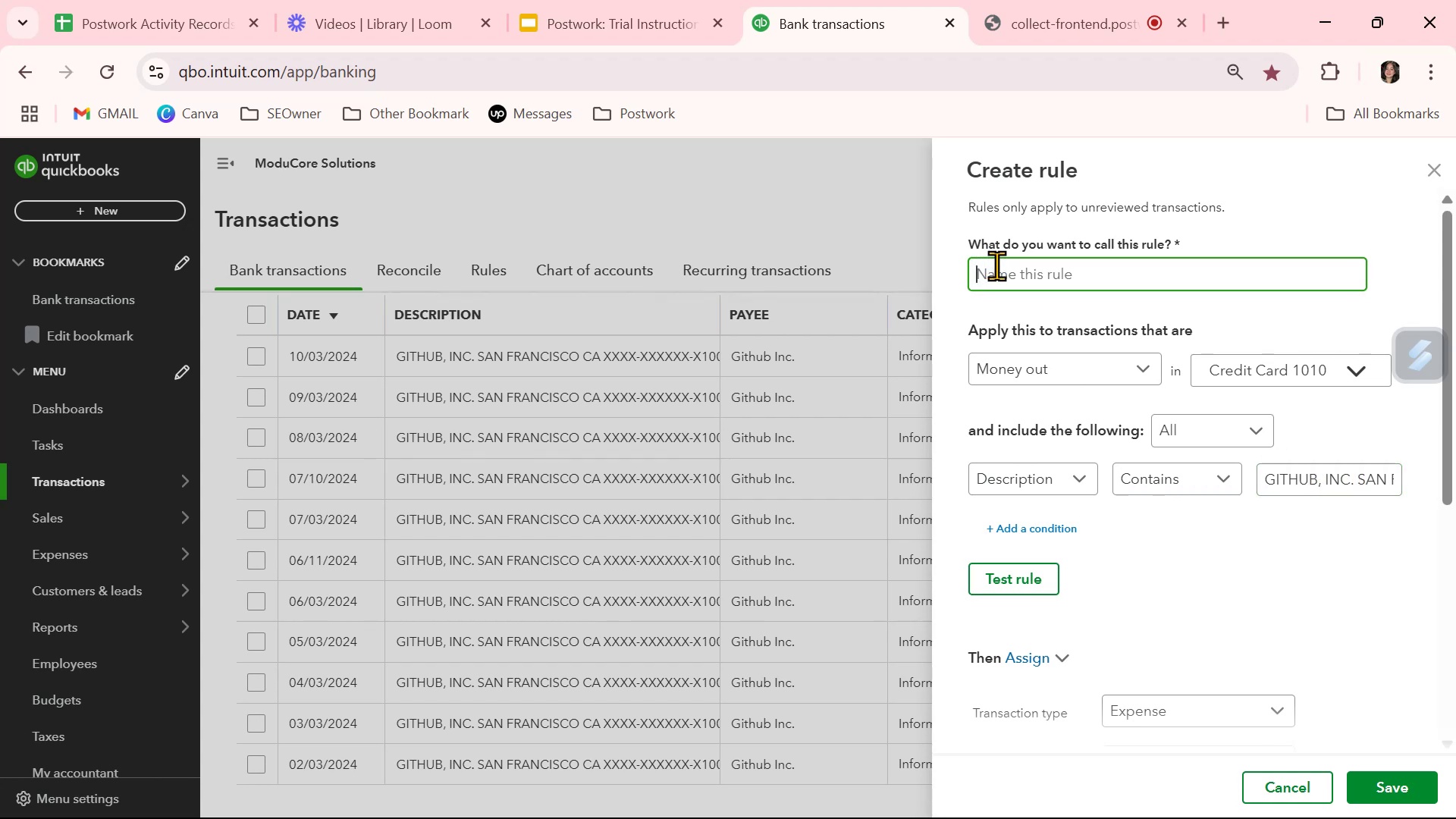 
type(Git)
key(Backspace)
key(Backspace)
type(ITHUB)
key(Backspace)
key(Backspace)
key(Backspace)
key(Backspace)
key(Backspace)
type(ithub, Inc)
 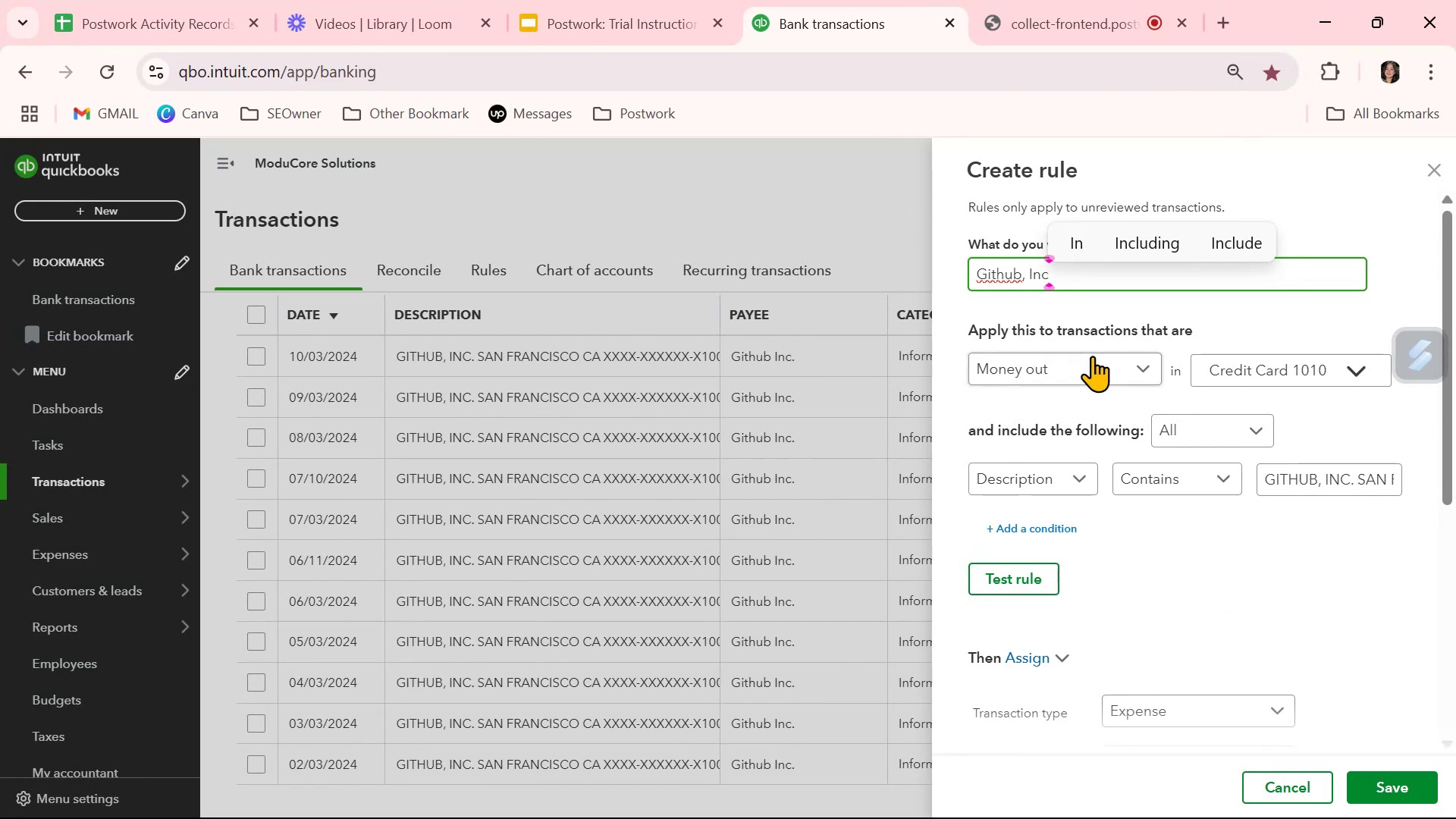 
left_click([1234, 596])
 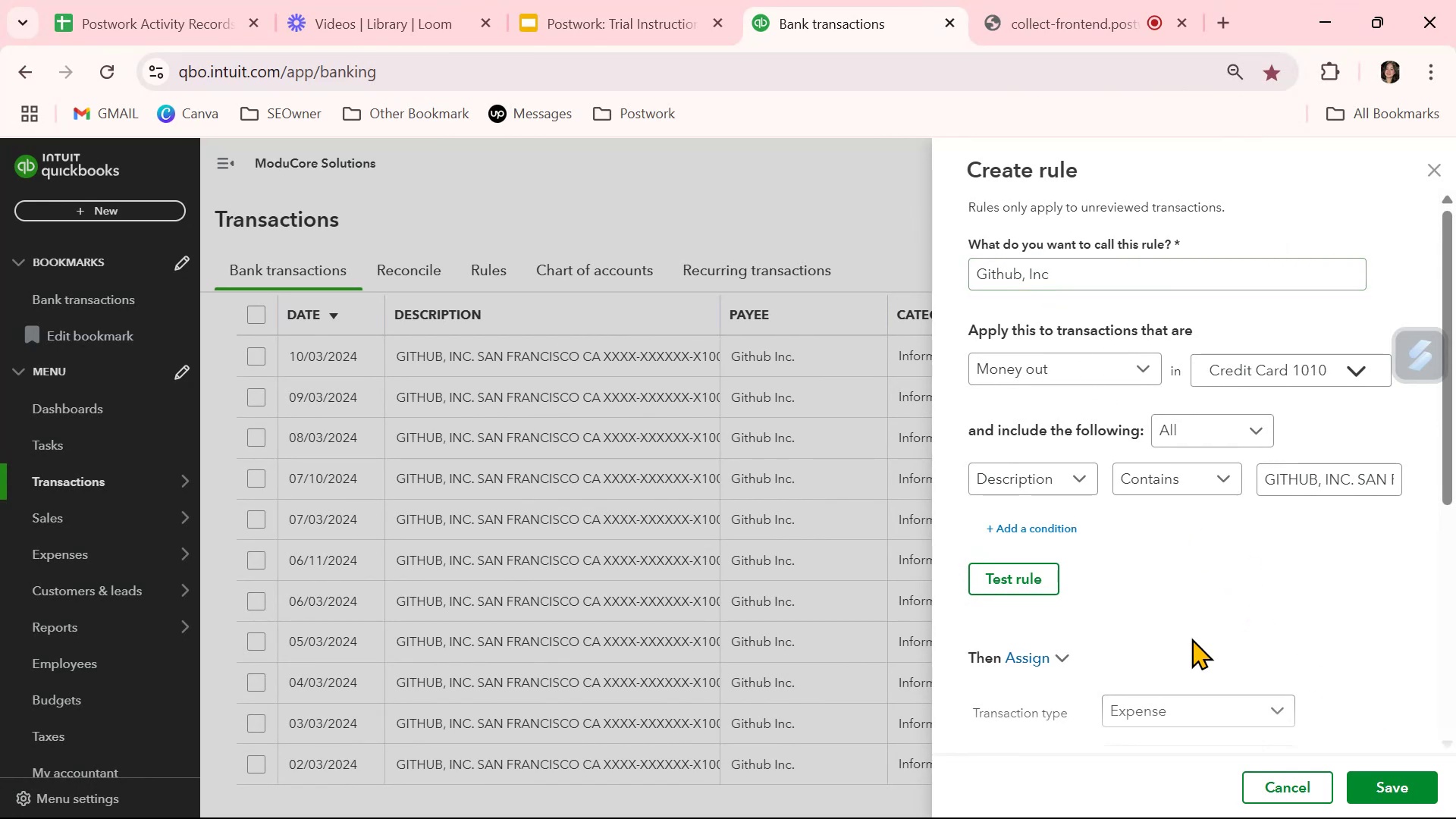 
left_click([1028, 585])
 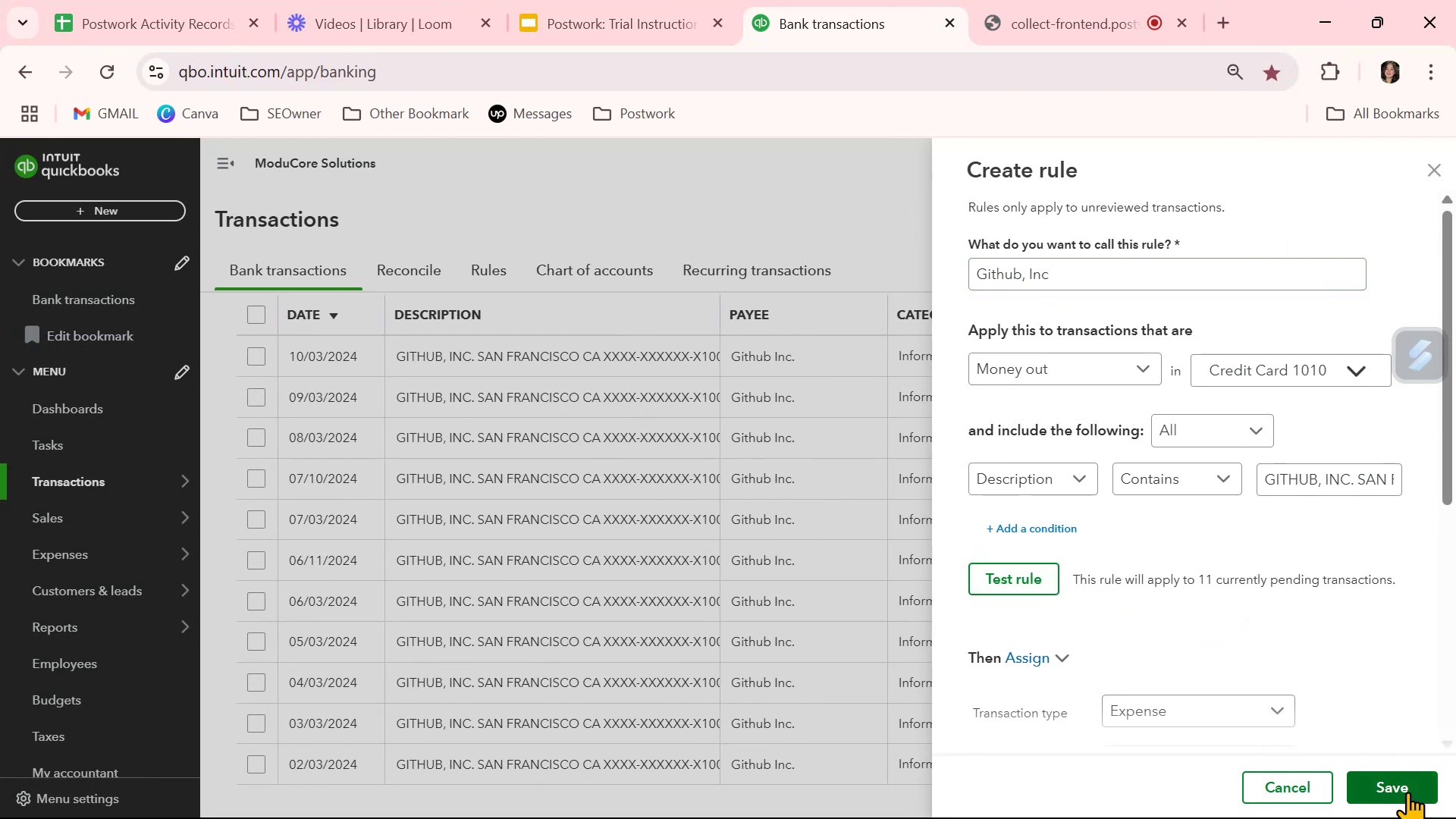 
left_click([1371, 479])
 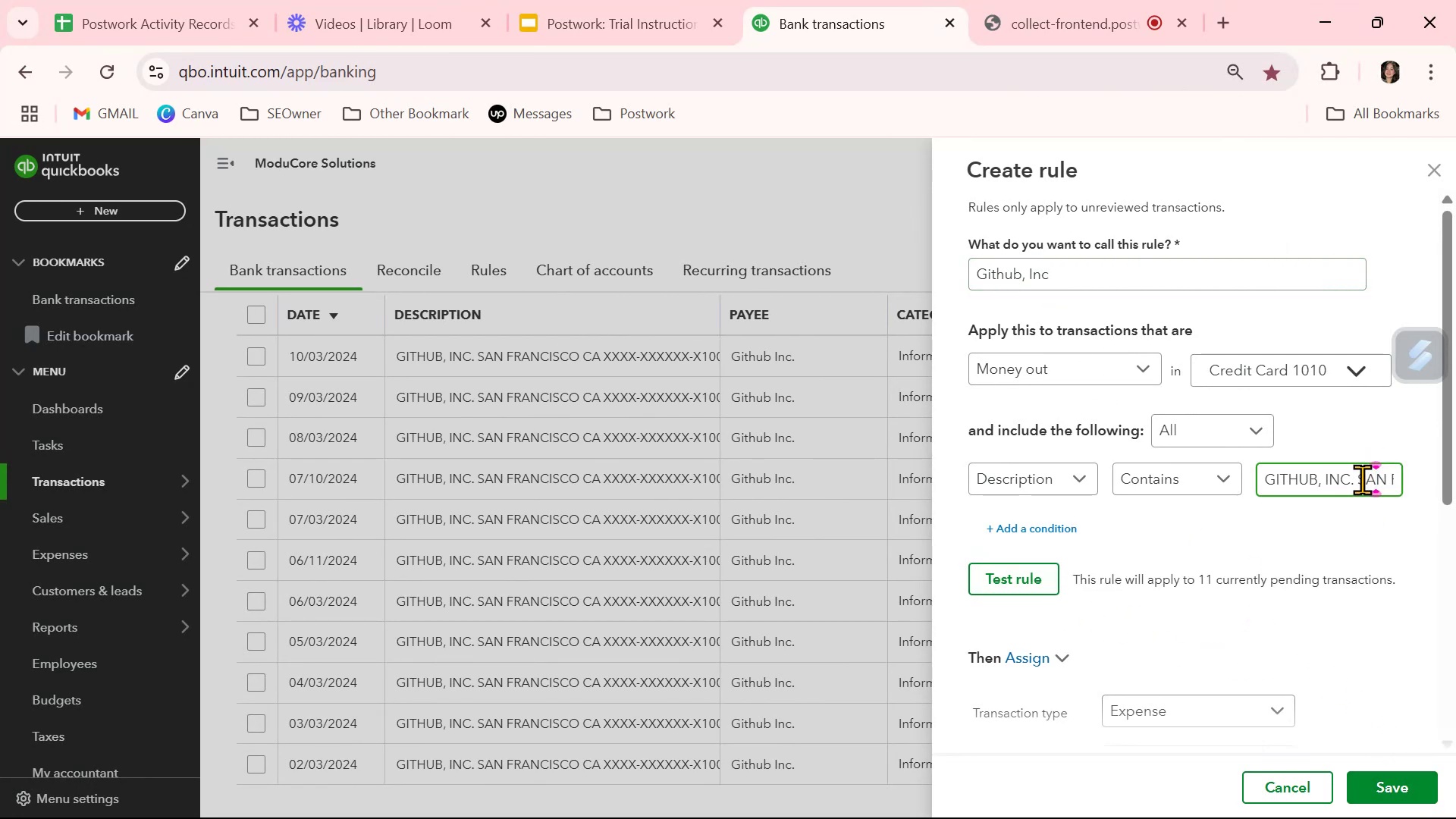 
left_click_drag(start_coordinate=[1358, 479], to_coordinate=[1408, 482])
 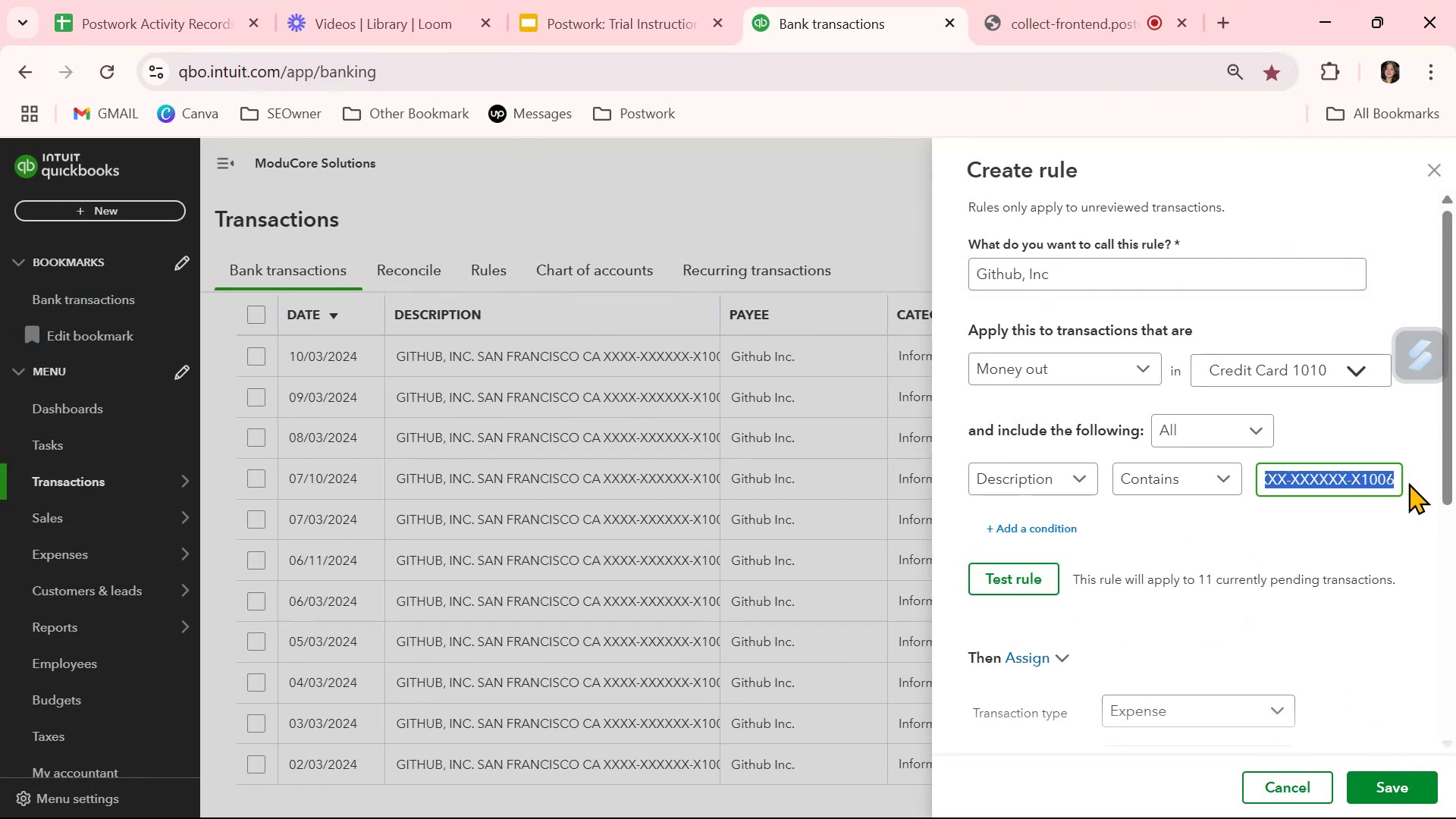 
key(Backspace)
 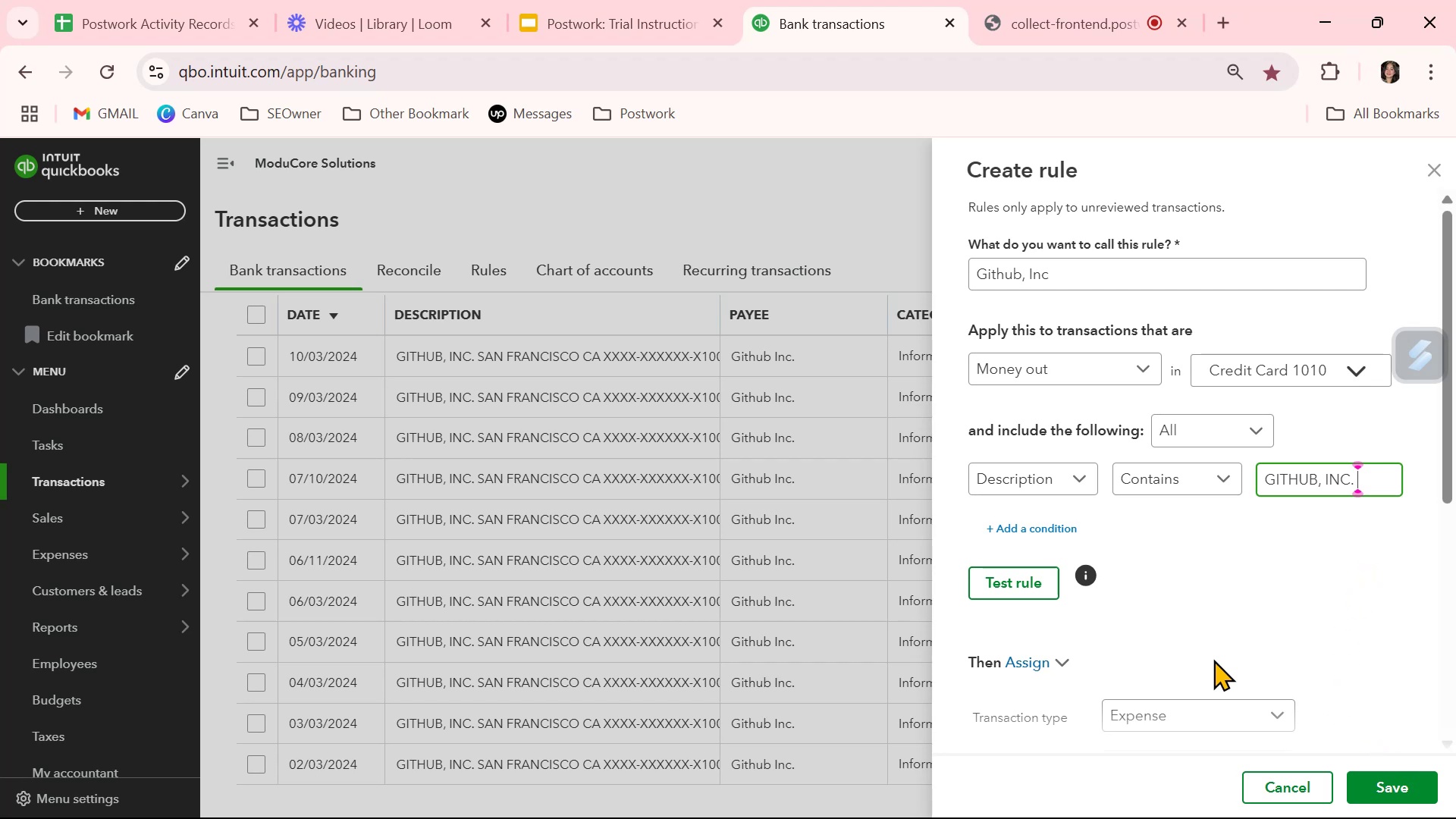 
left_click([1023, 589])
 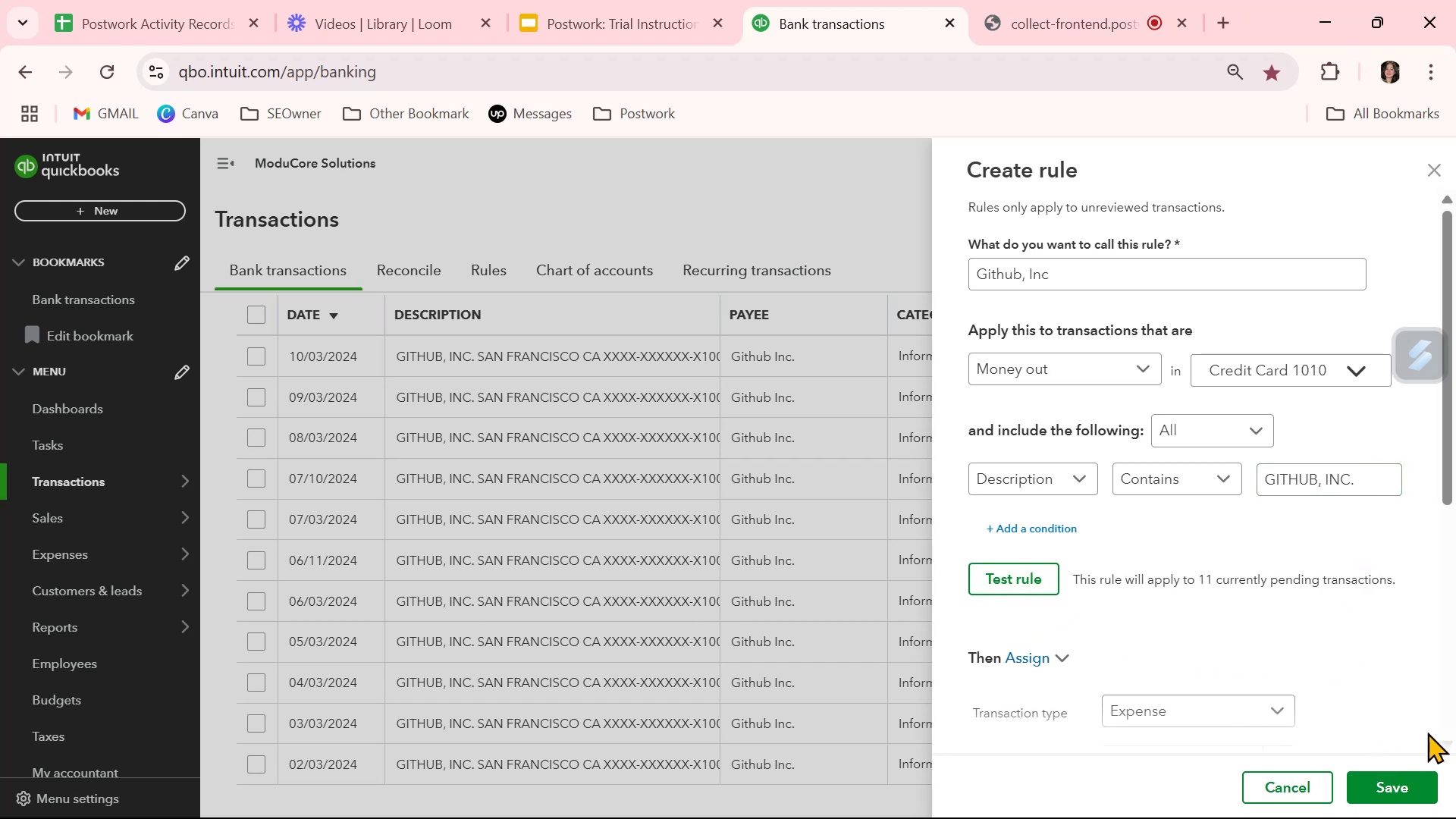 
left_click([1407, 782])
 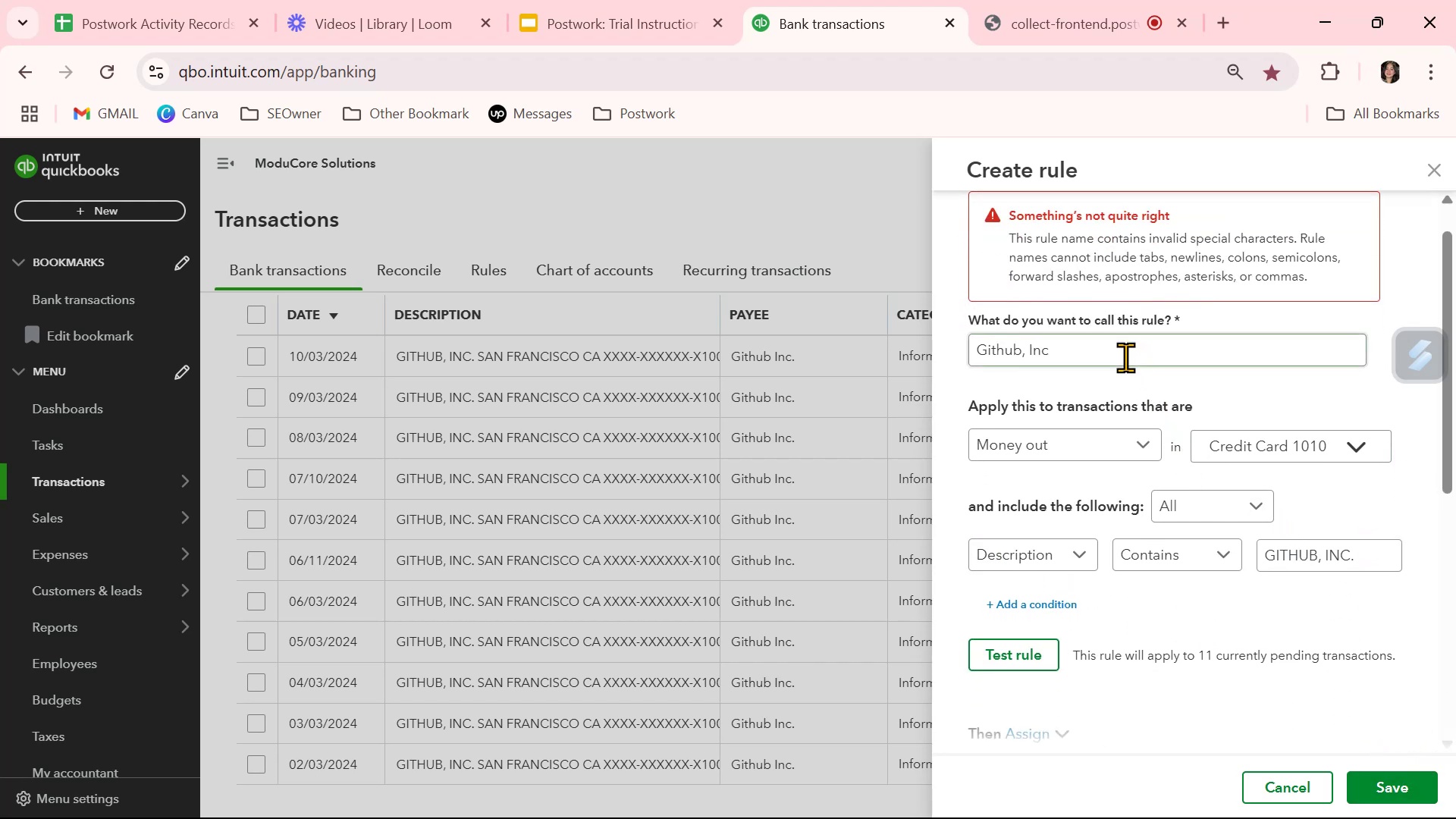 
left_click([1103, 351])
 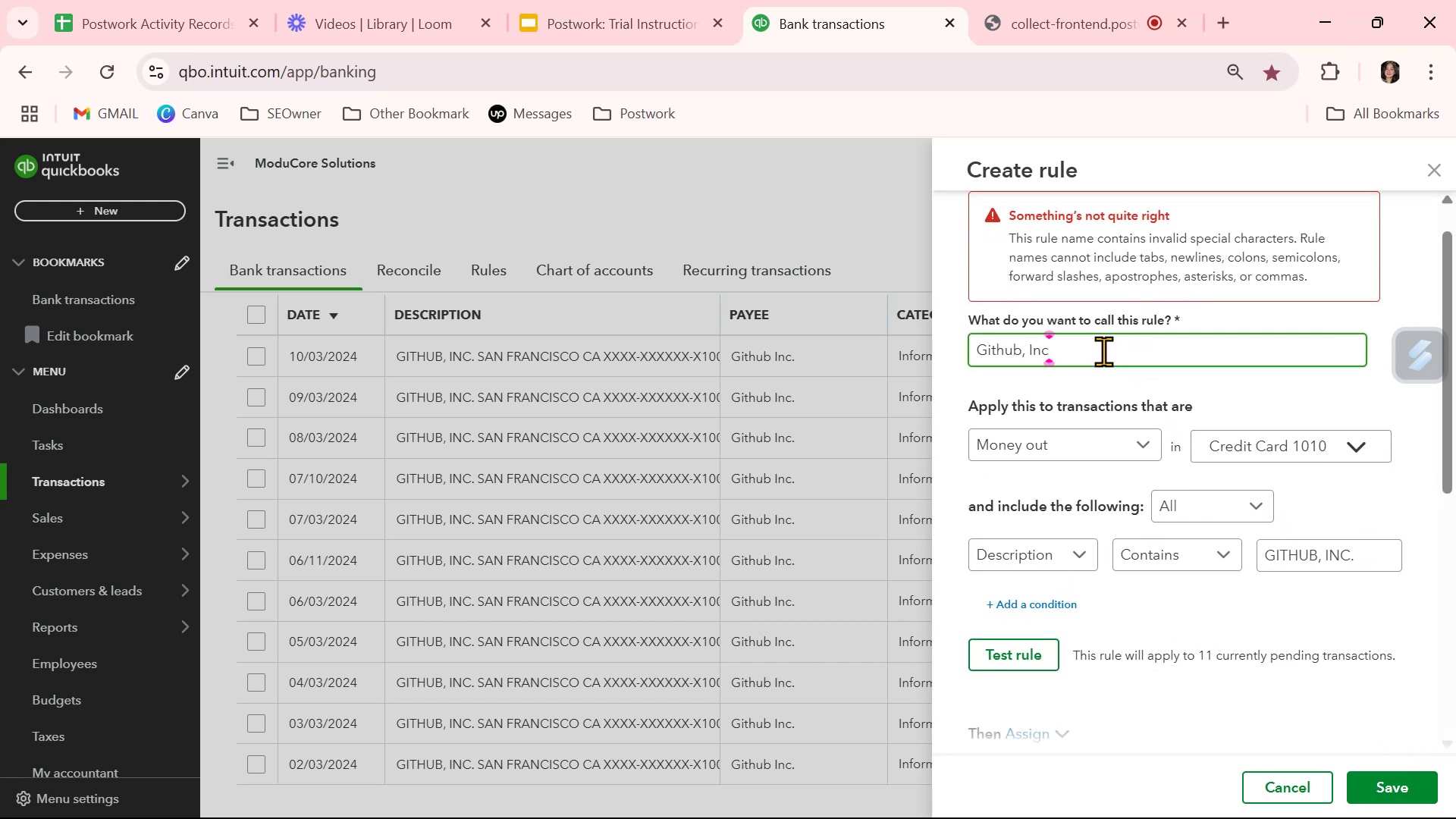 
key(Space)
 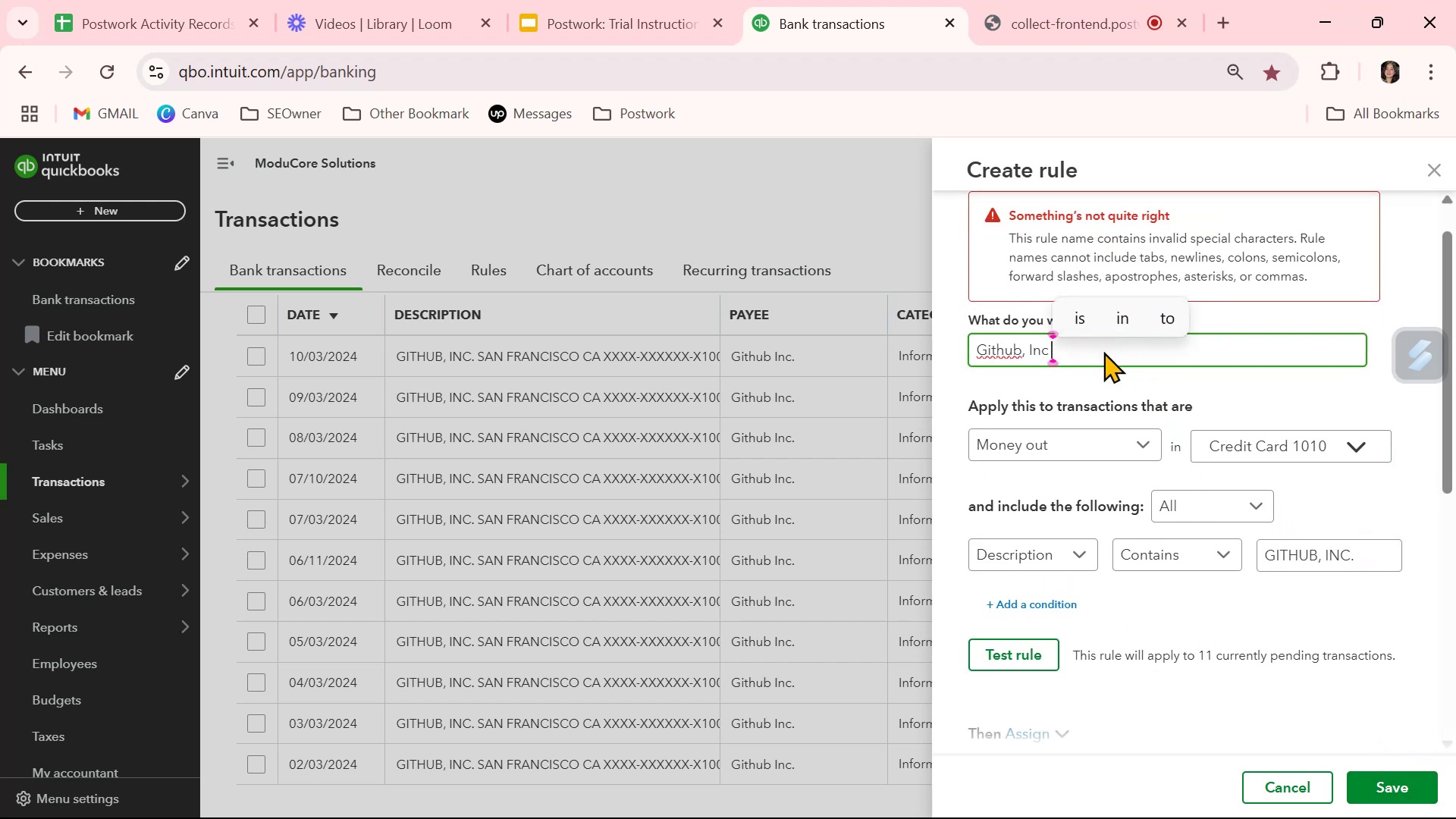 
key(Numpad1)
 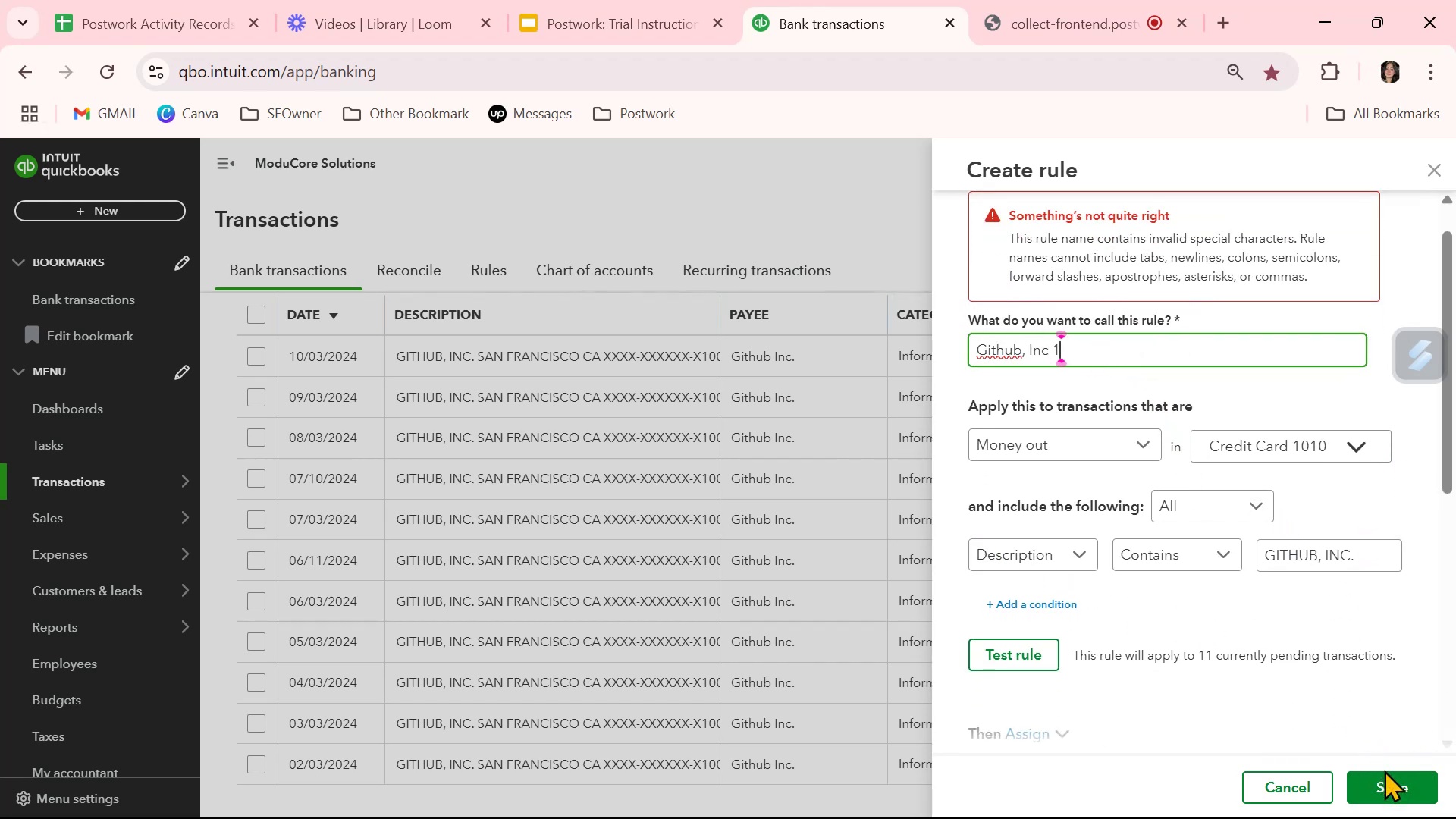 
left_click([1390, 787])
 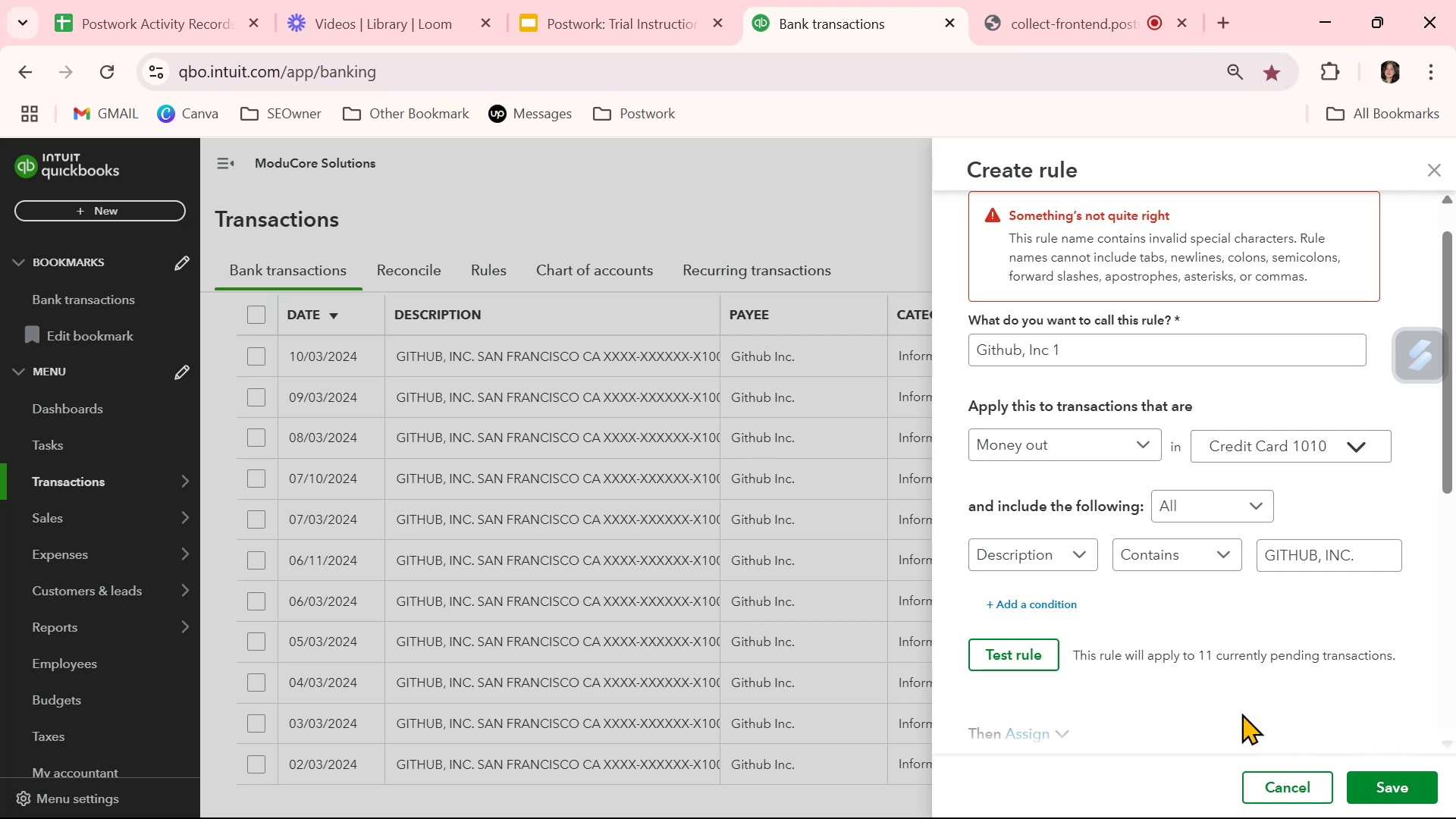 
left_click([1226, 698])
 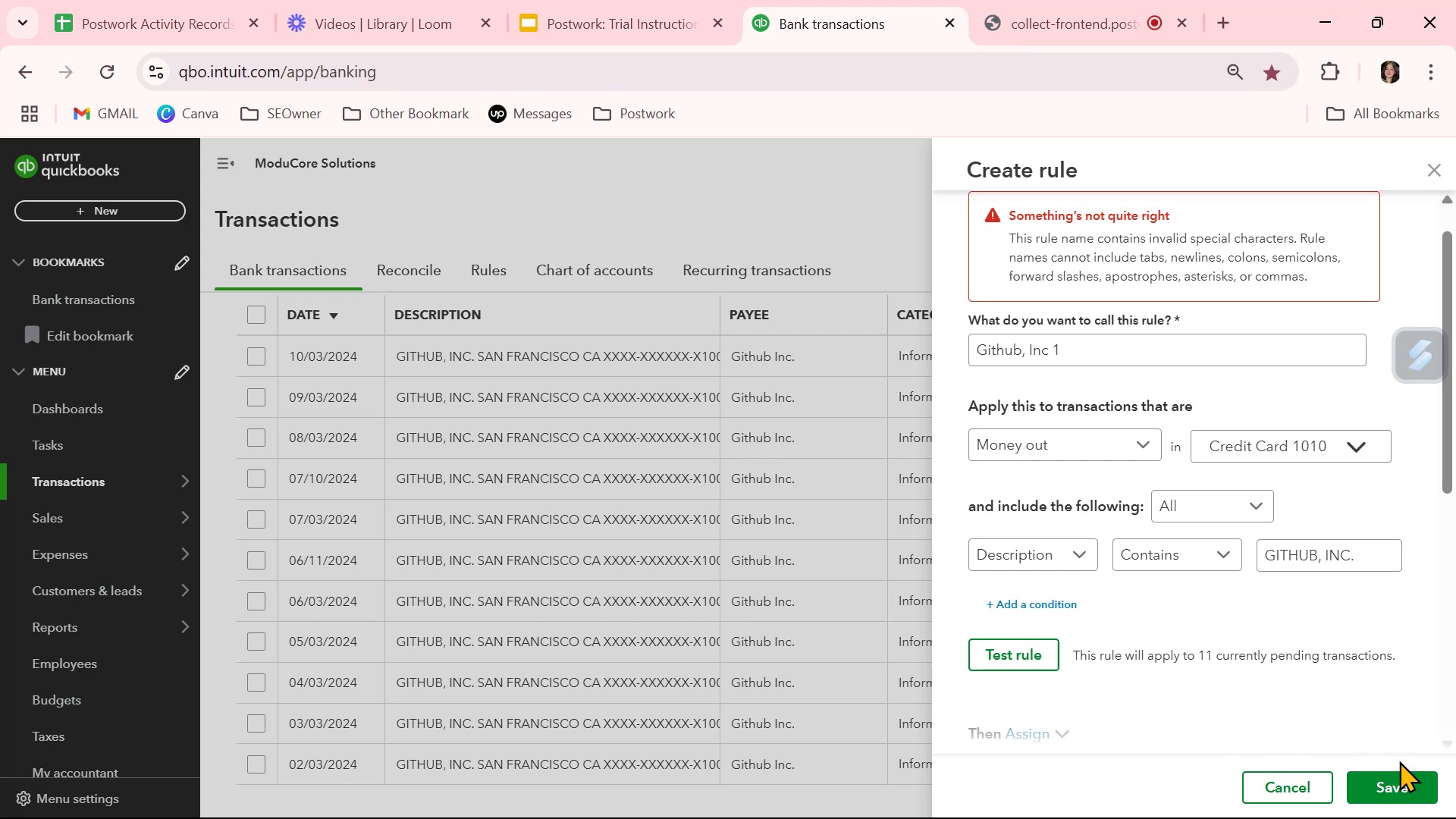 
left_click([1406, 790])
 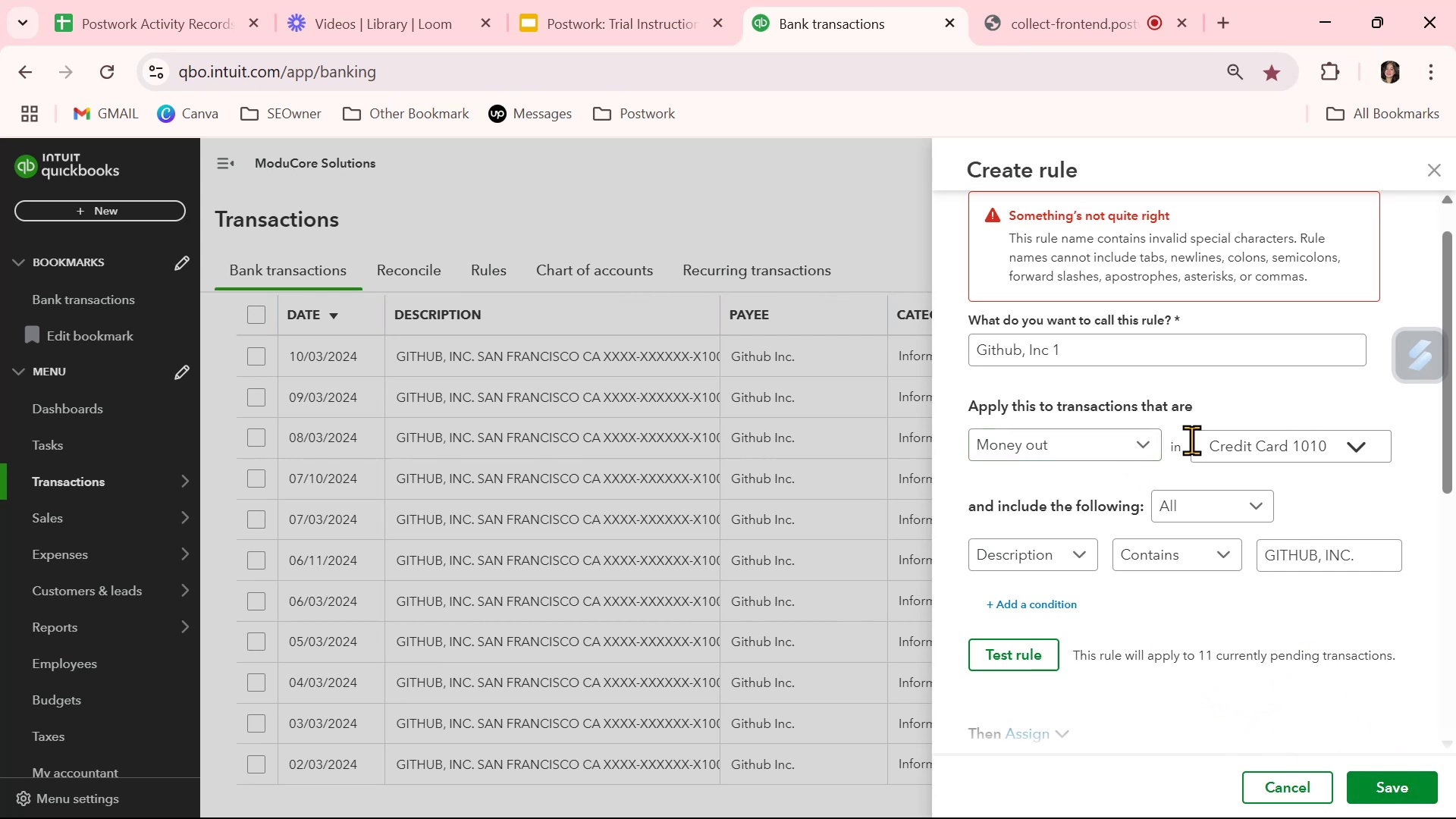 
left_click([1156, 344])
 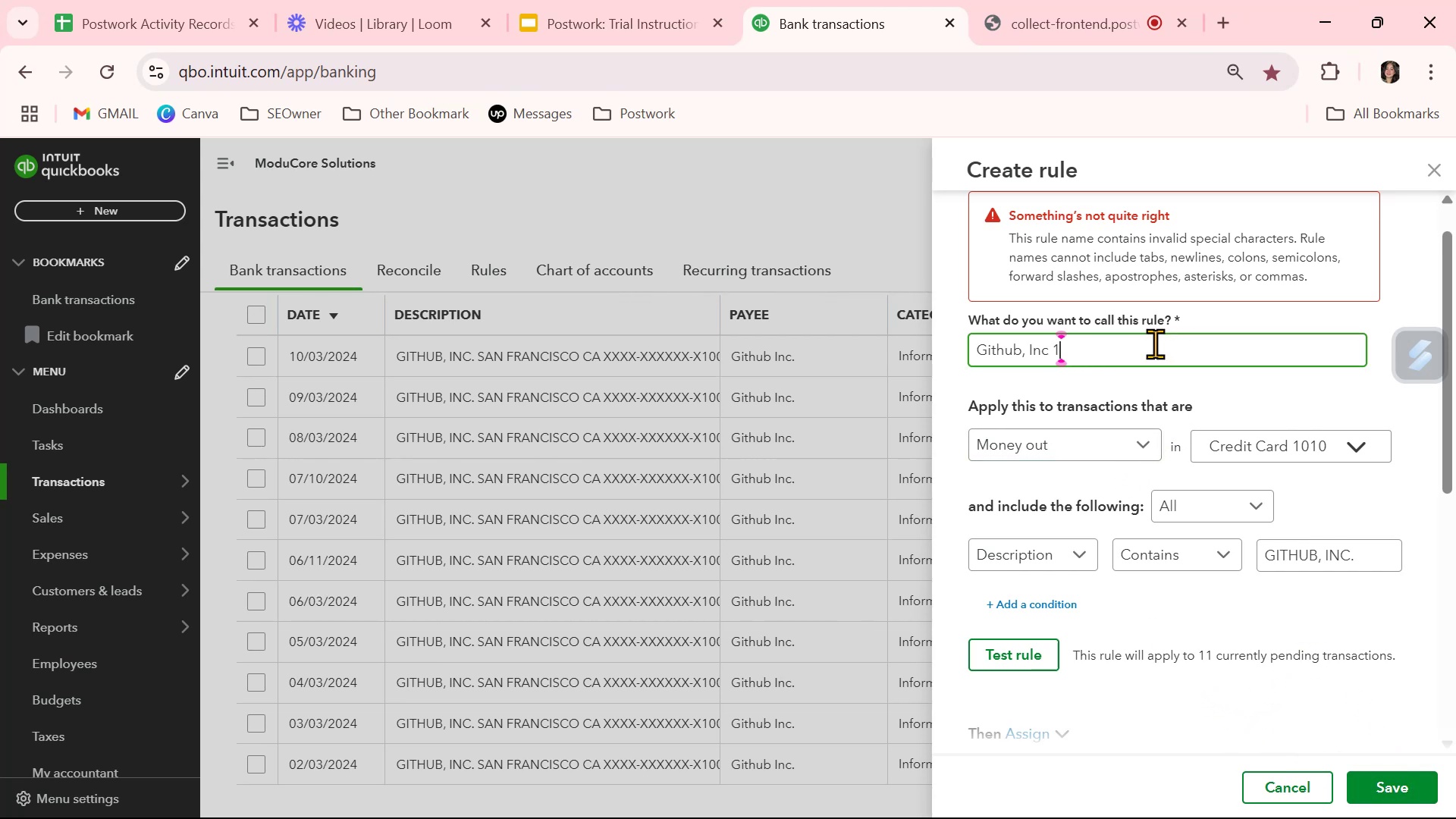 
key(Backspace)
 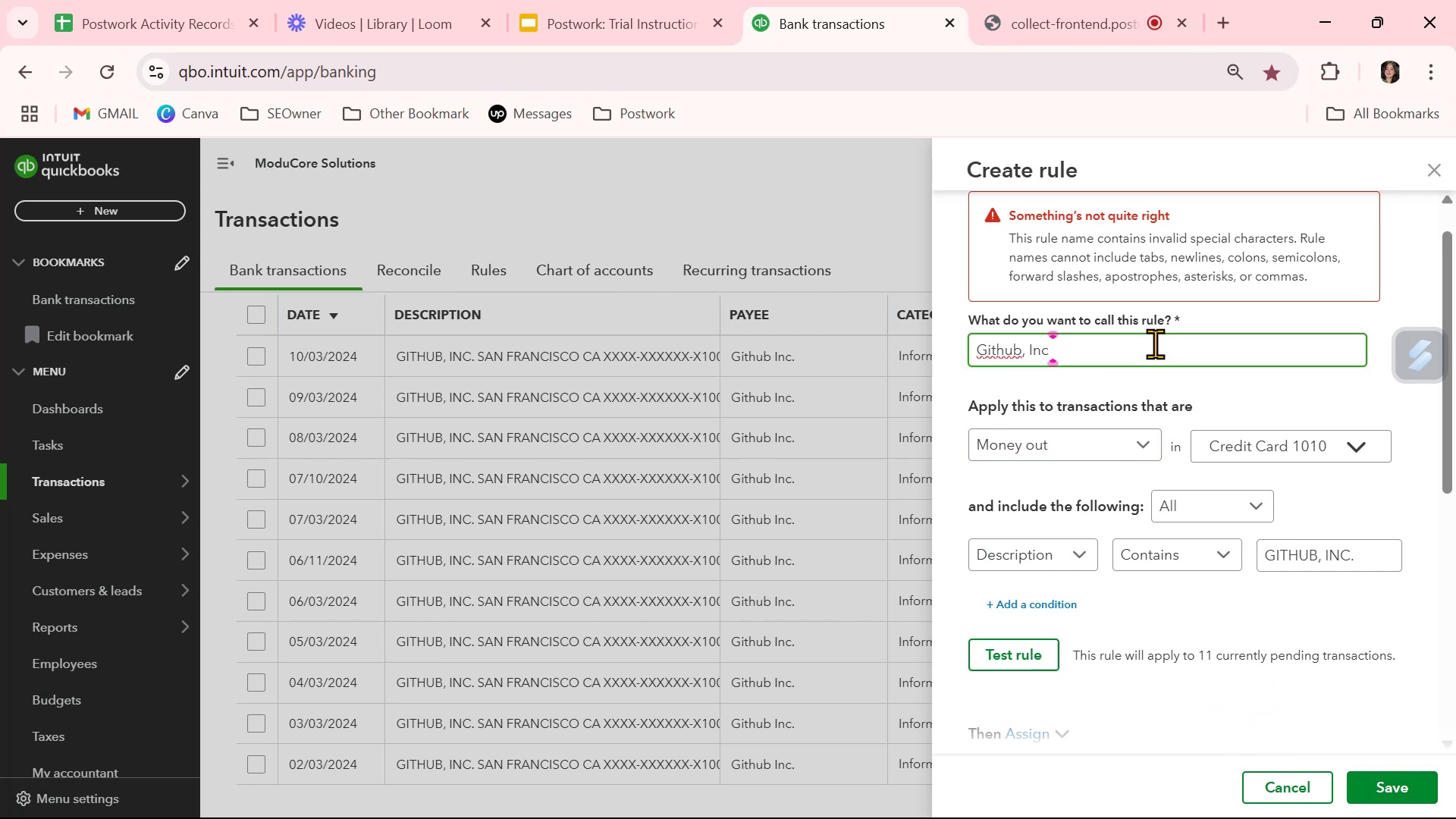 
key(Numpad2)
 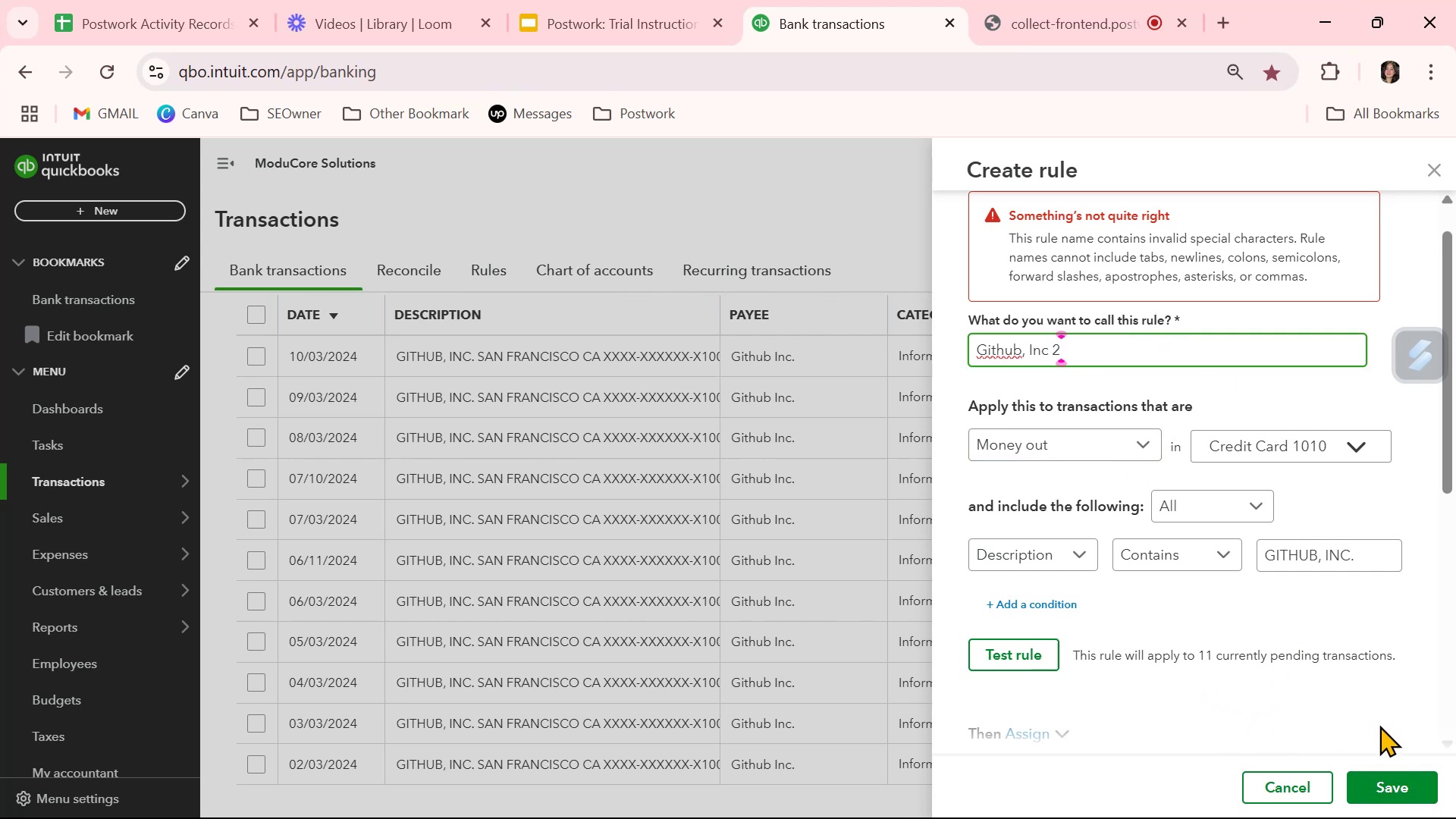 
left_click([1403, 793])
 